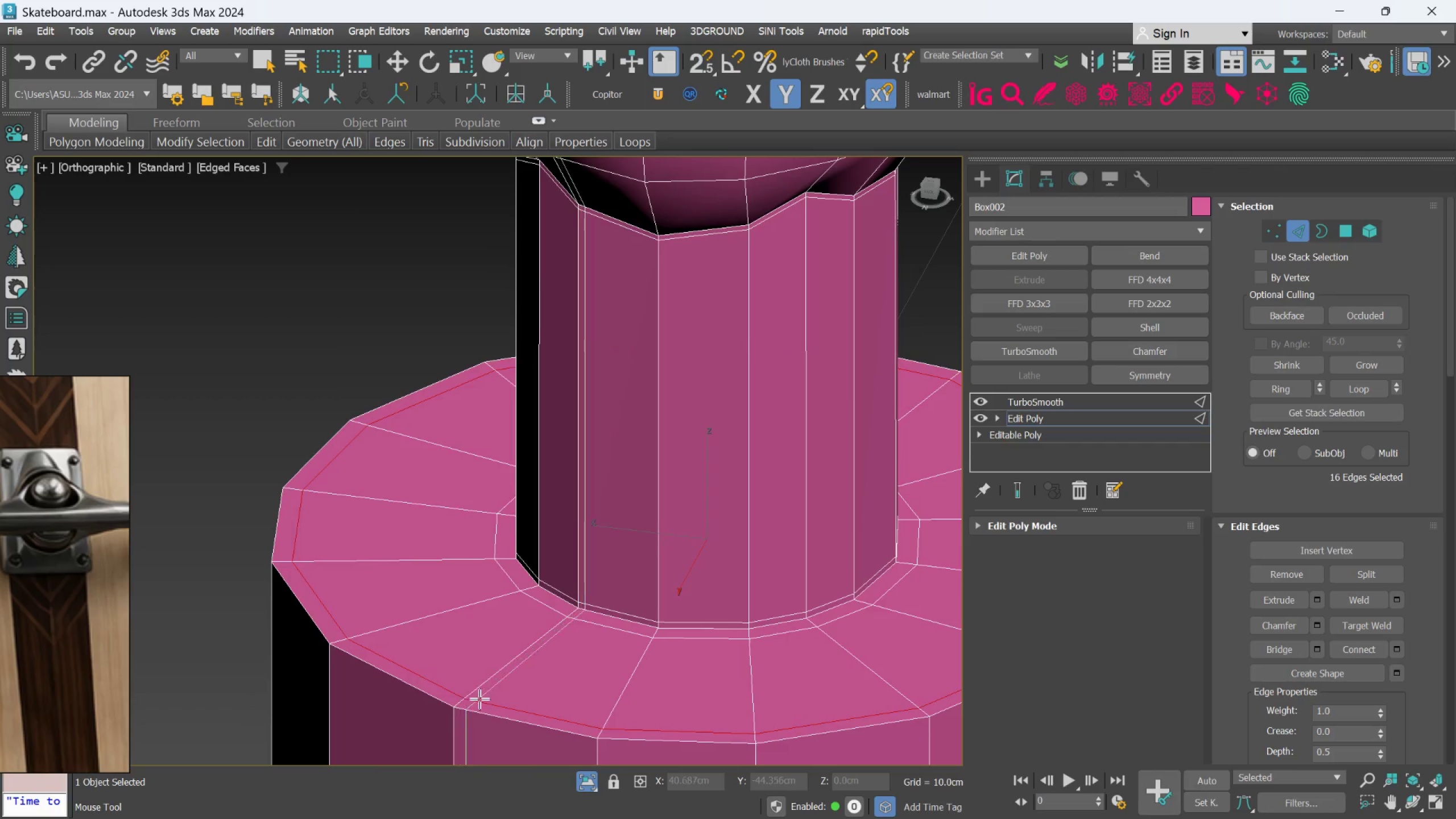 
hold_key(key=AltLeft, duration=0.41)
 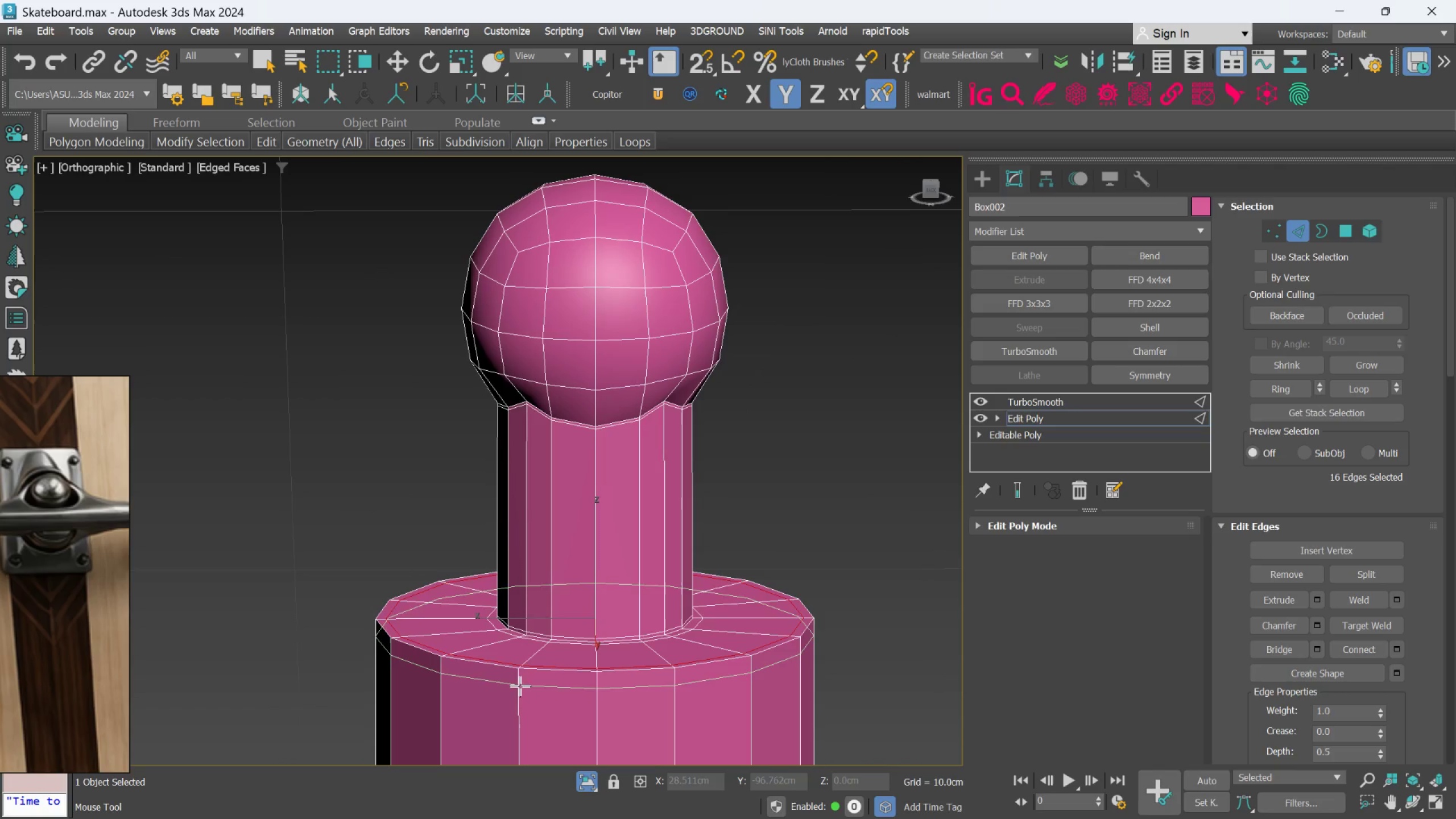 
scroll: coordinate [483, 697], scroll_direction: down, amount: 2.0
 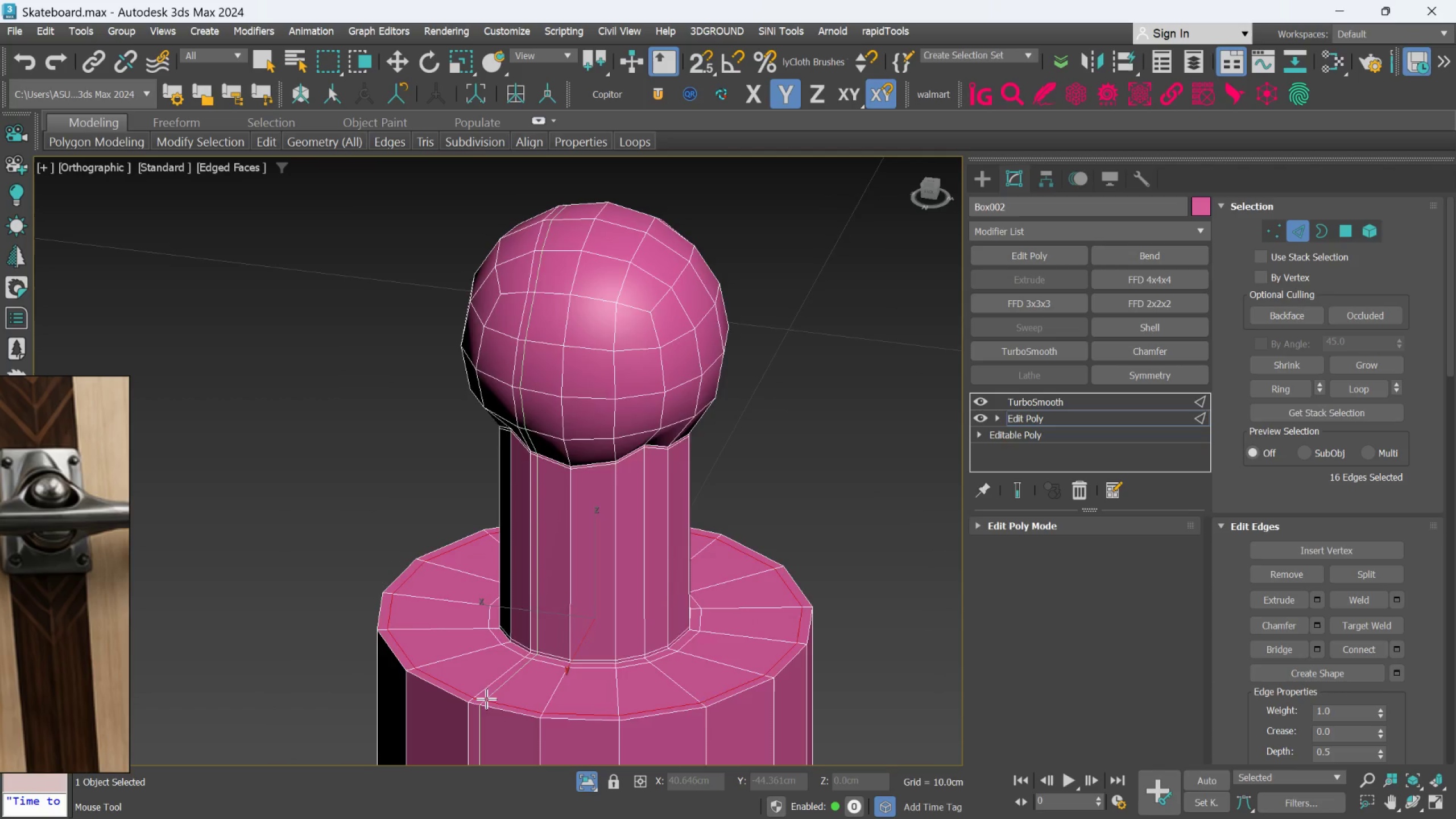 
scroll: coordinate [532, 682], scroll_direction: up, amount: 2.0
 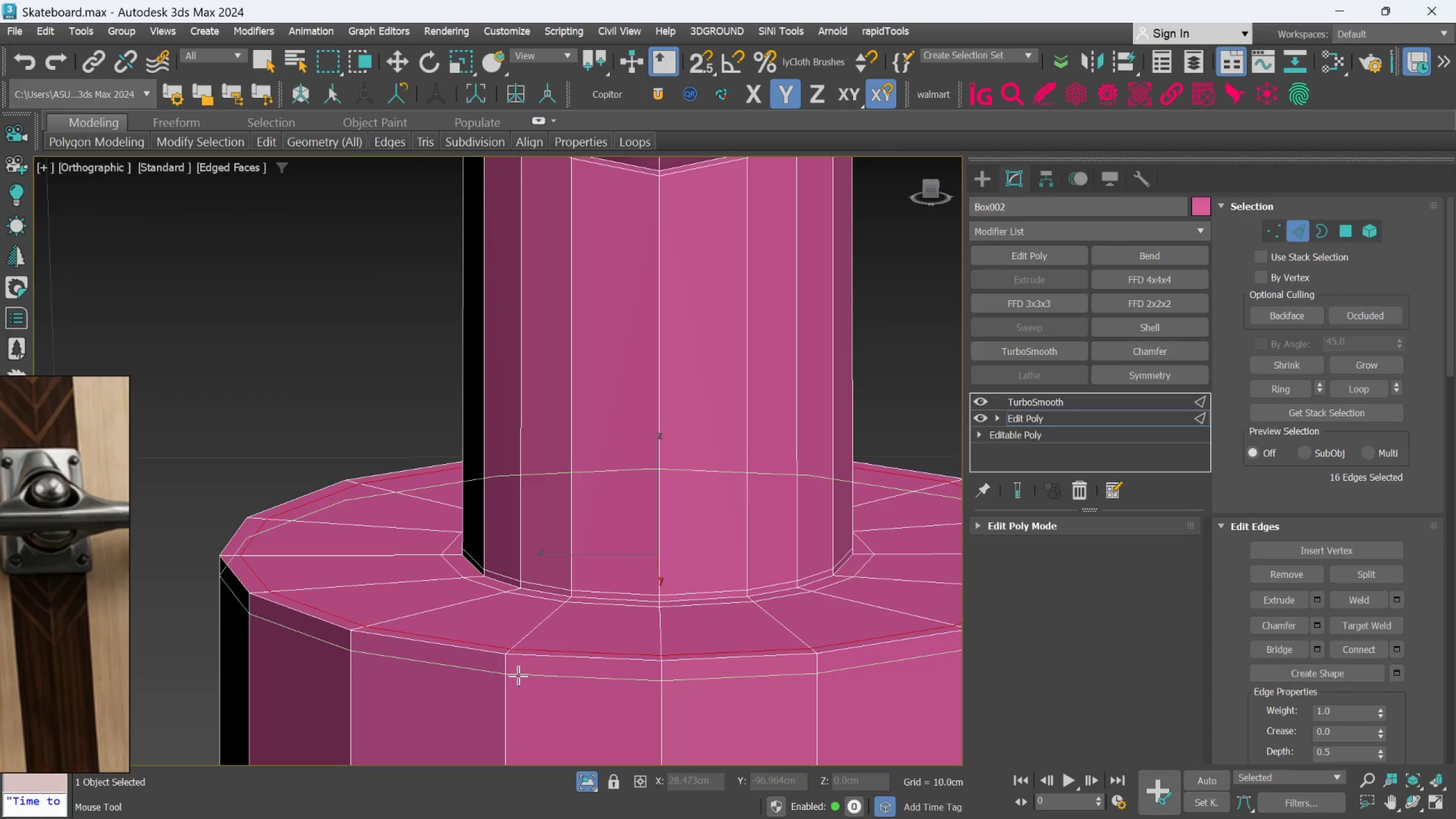 
left_click([518, 675])
 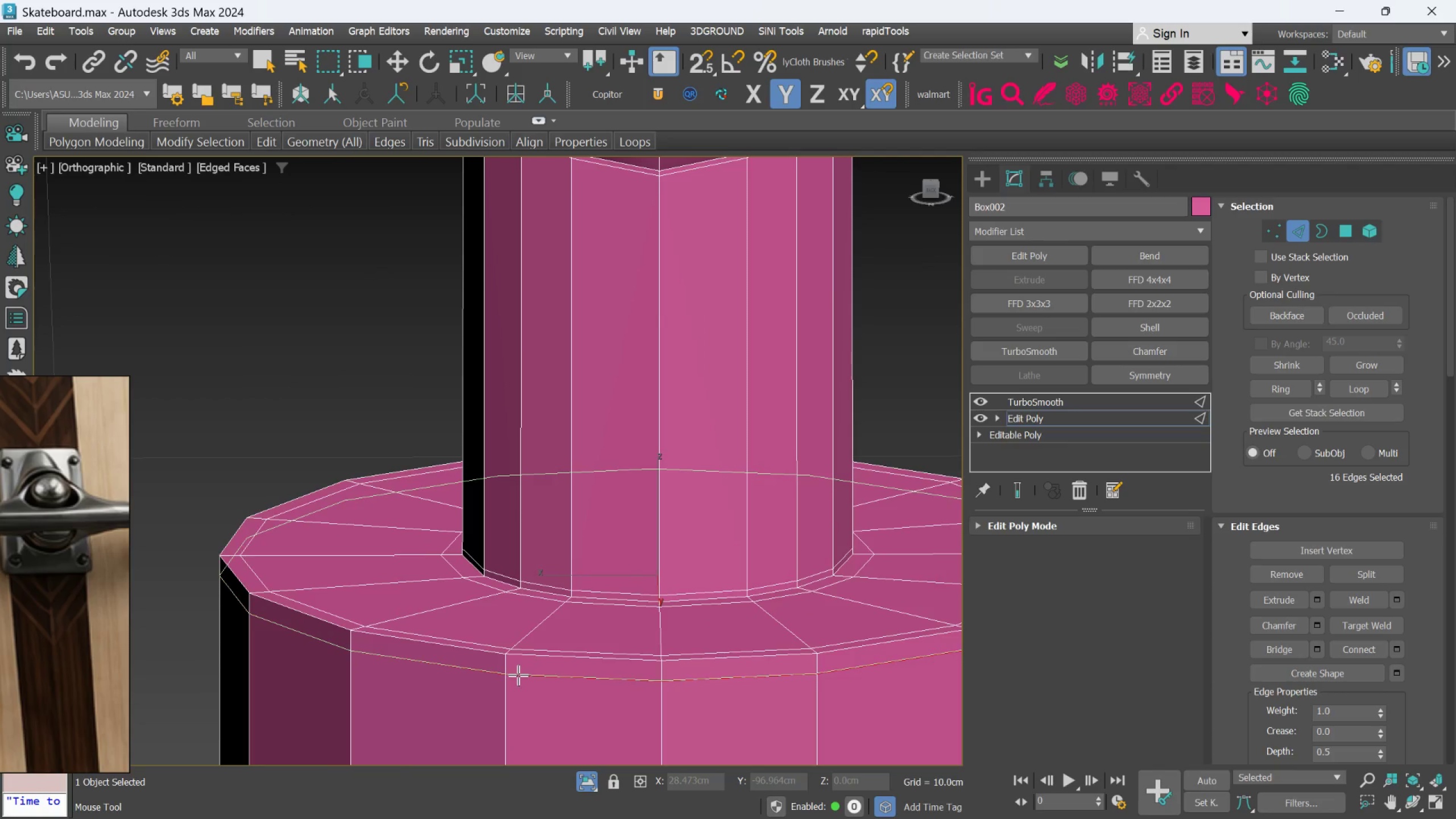 
scroll: coordinate [523, 682], scroll_direction: down, amount: 2.0
 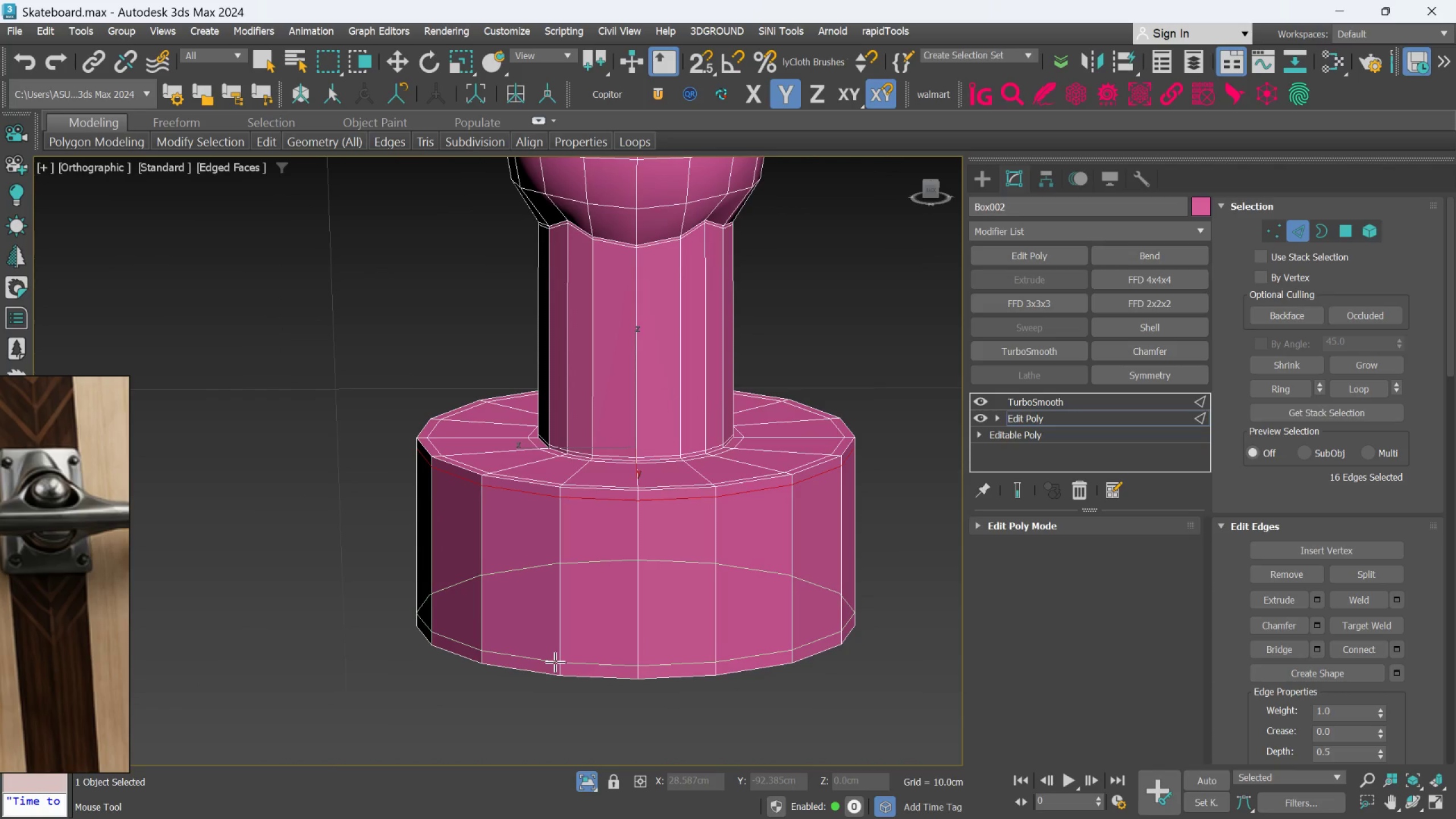 
left_click([554, 665])
 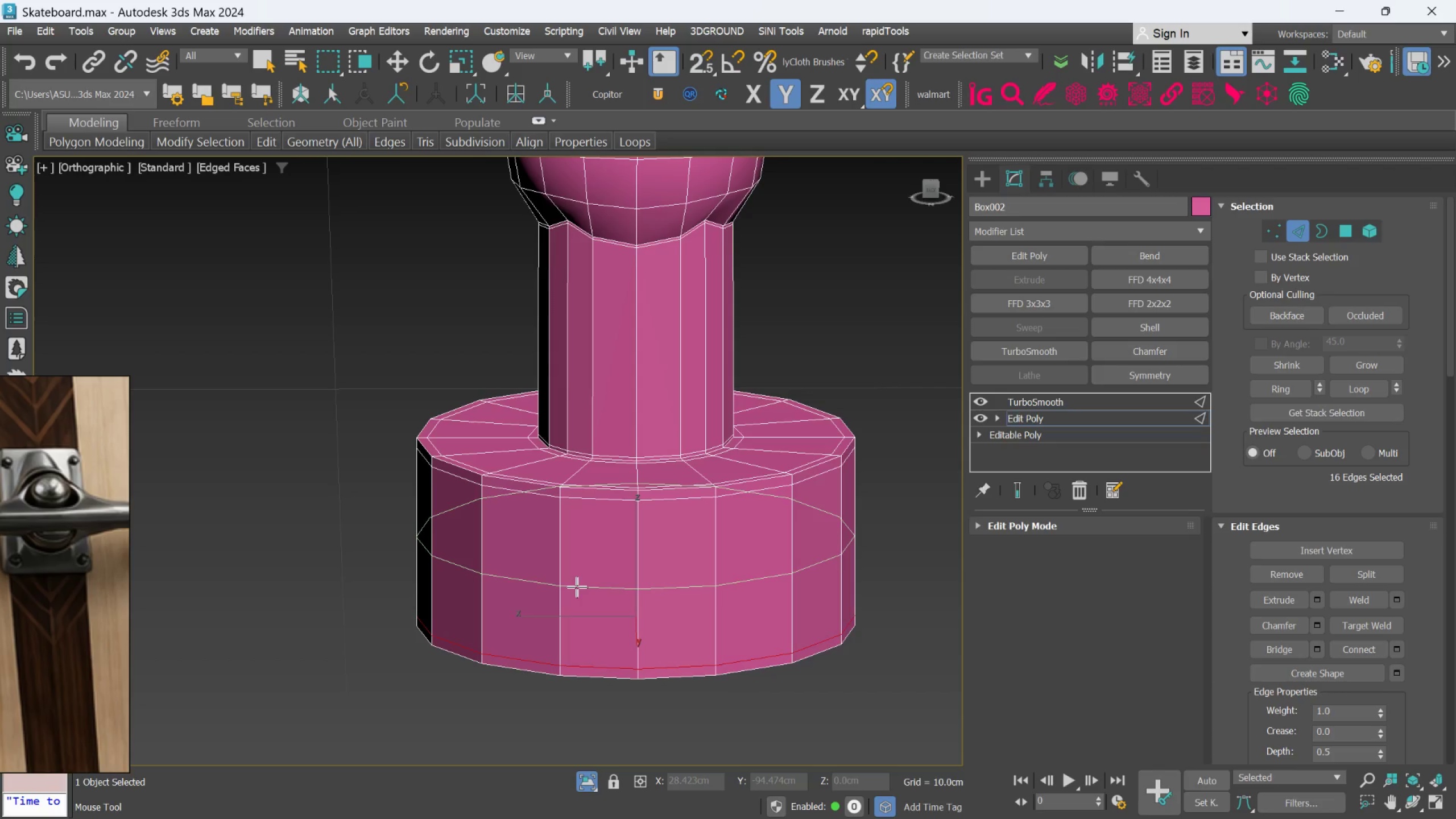 
left_click([577, 587])
 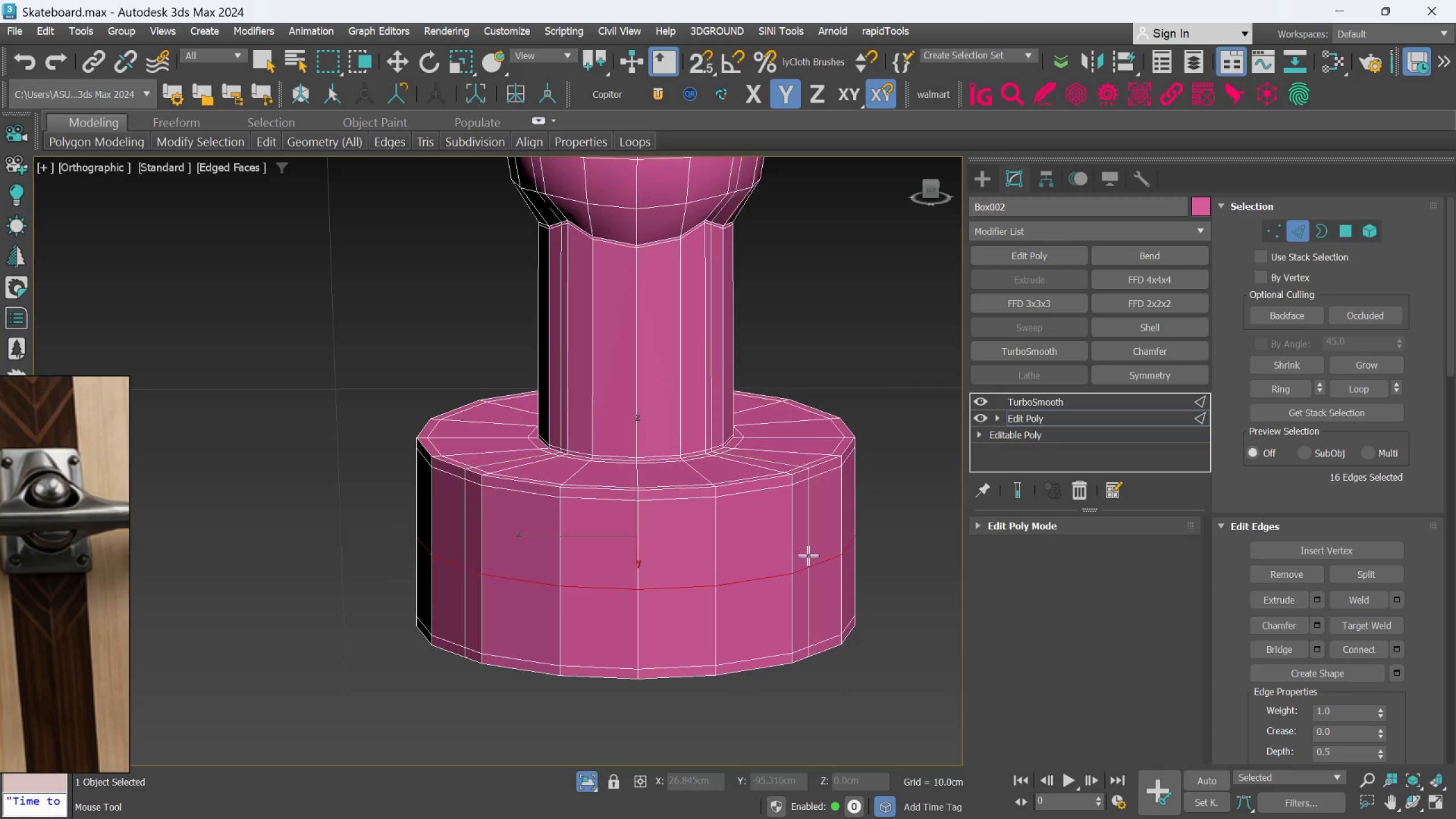 
key(Alt+1)
 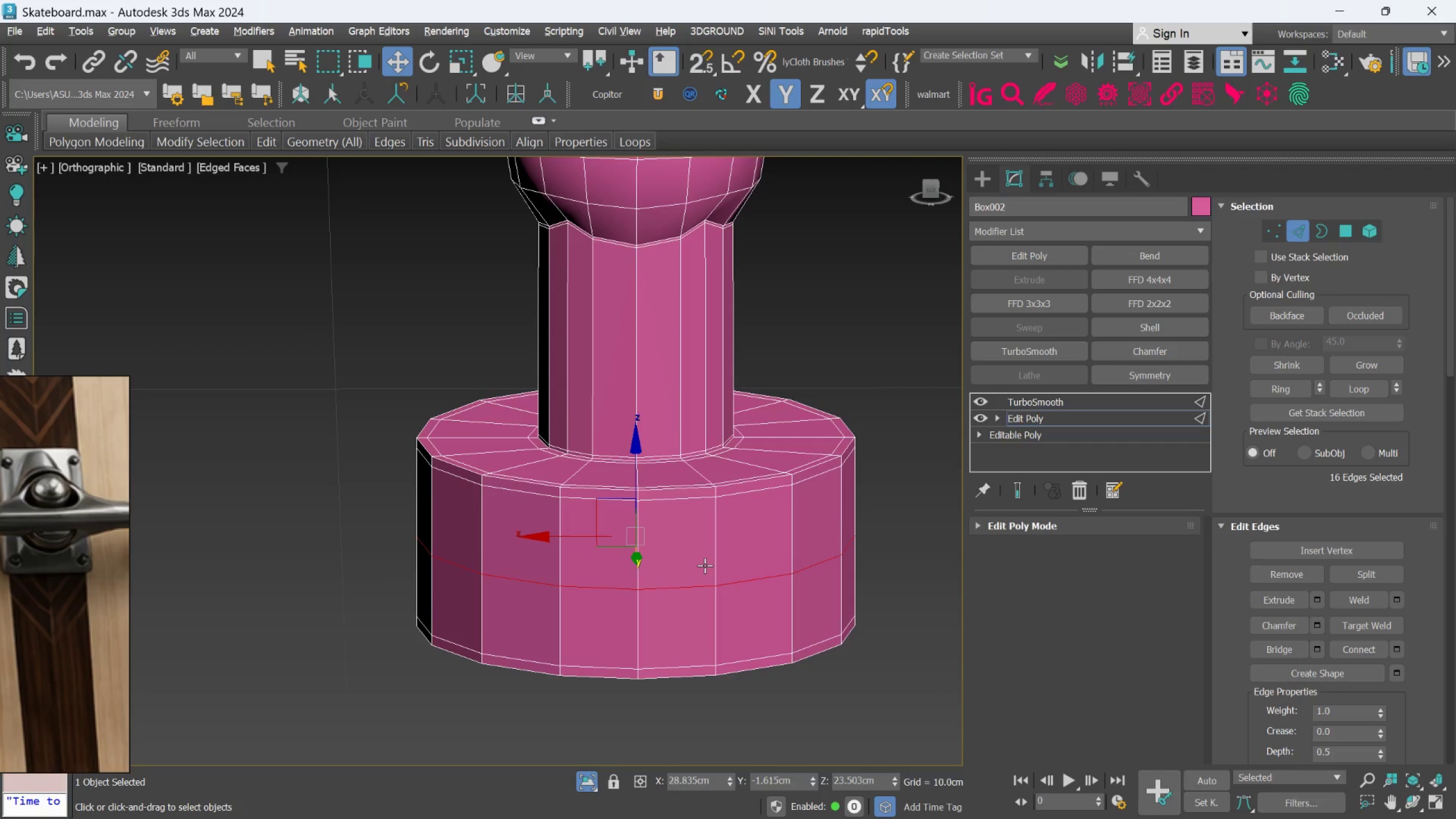 
key(R)
 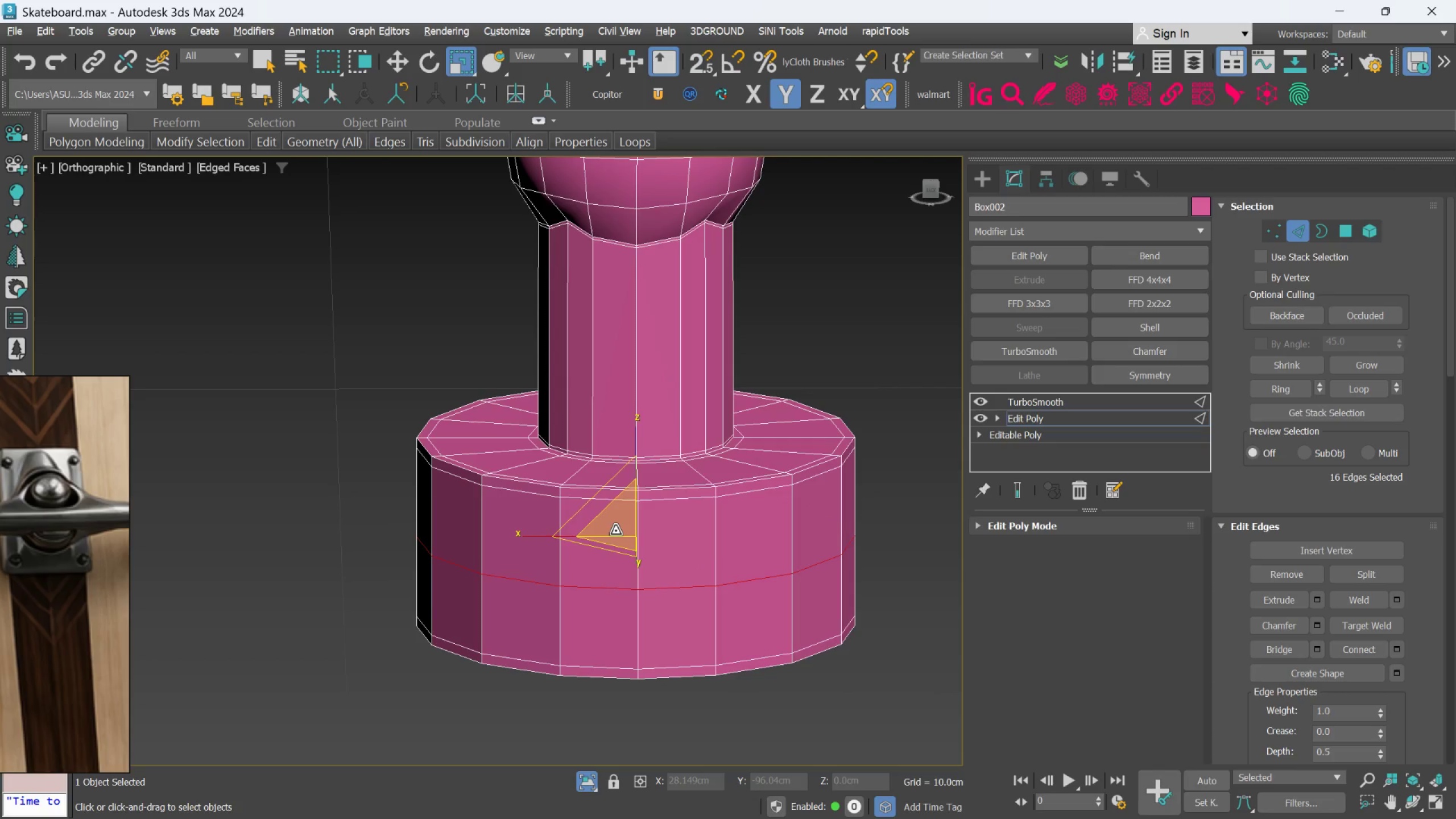 
left_click_drag(start_coordinate=[615, 531], to_coordinate=[611, 528])
 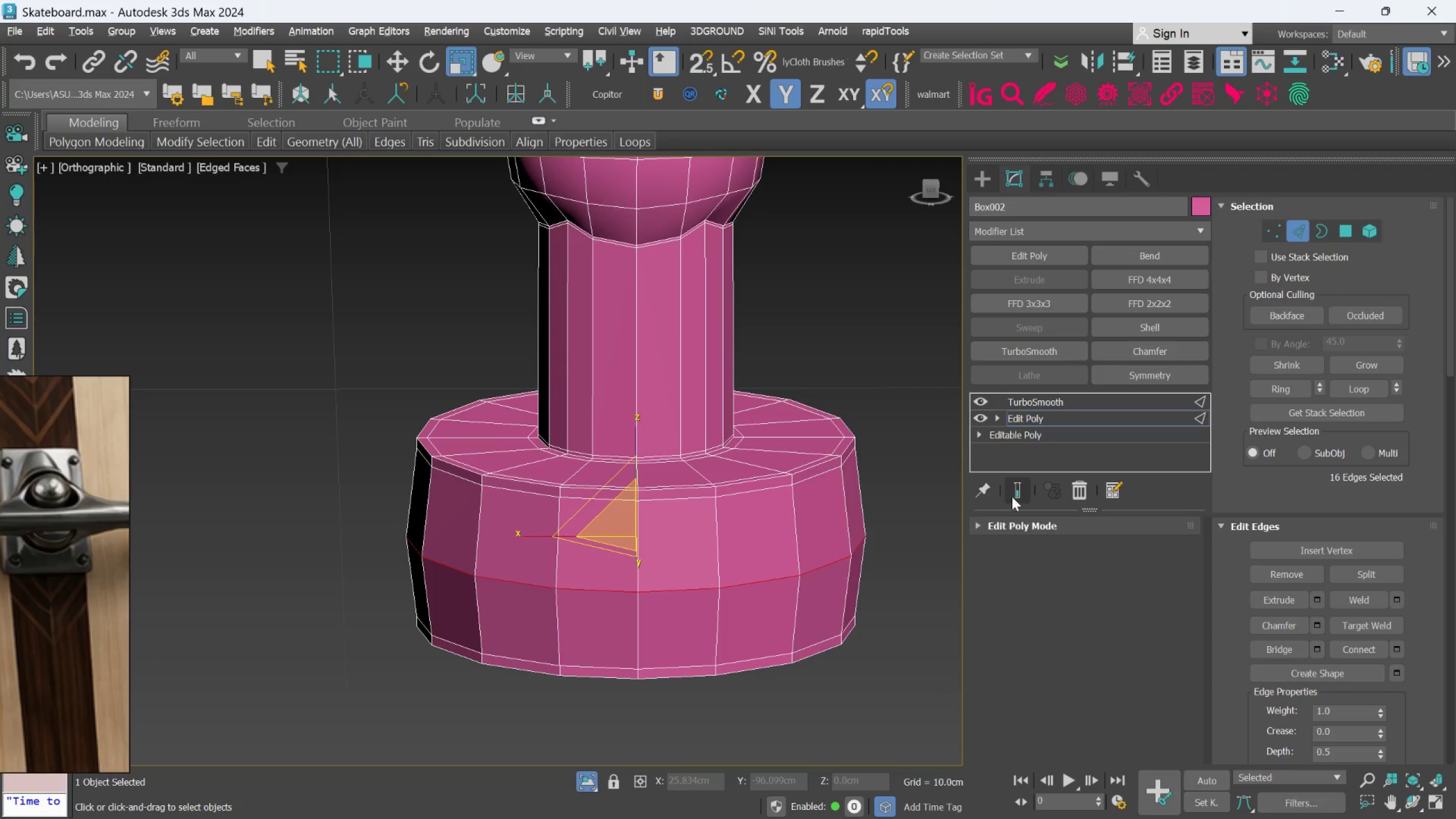 
left_click([1015, 491])
 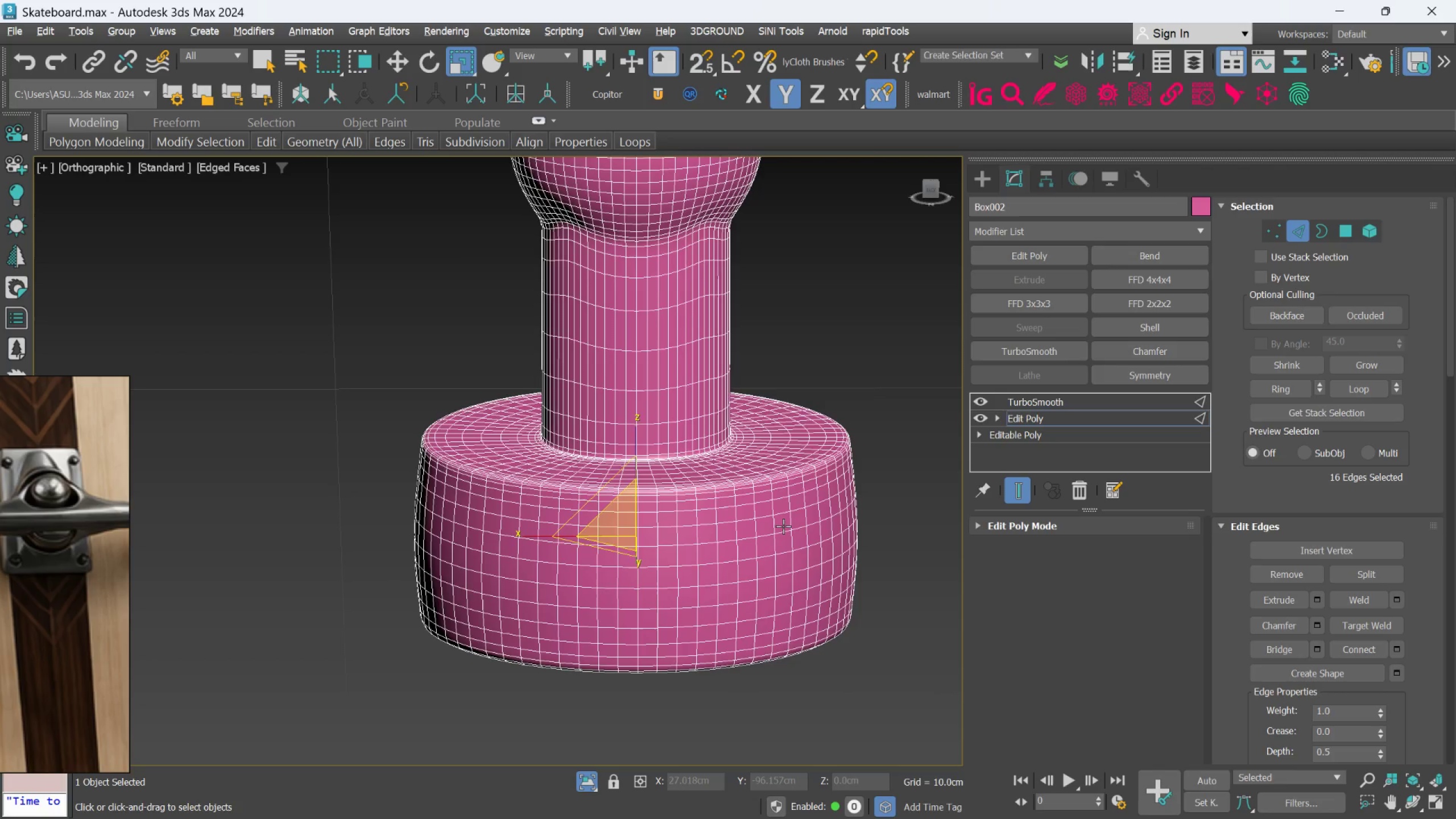 
hold_key(key=AltLeft, duration=1.14)
 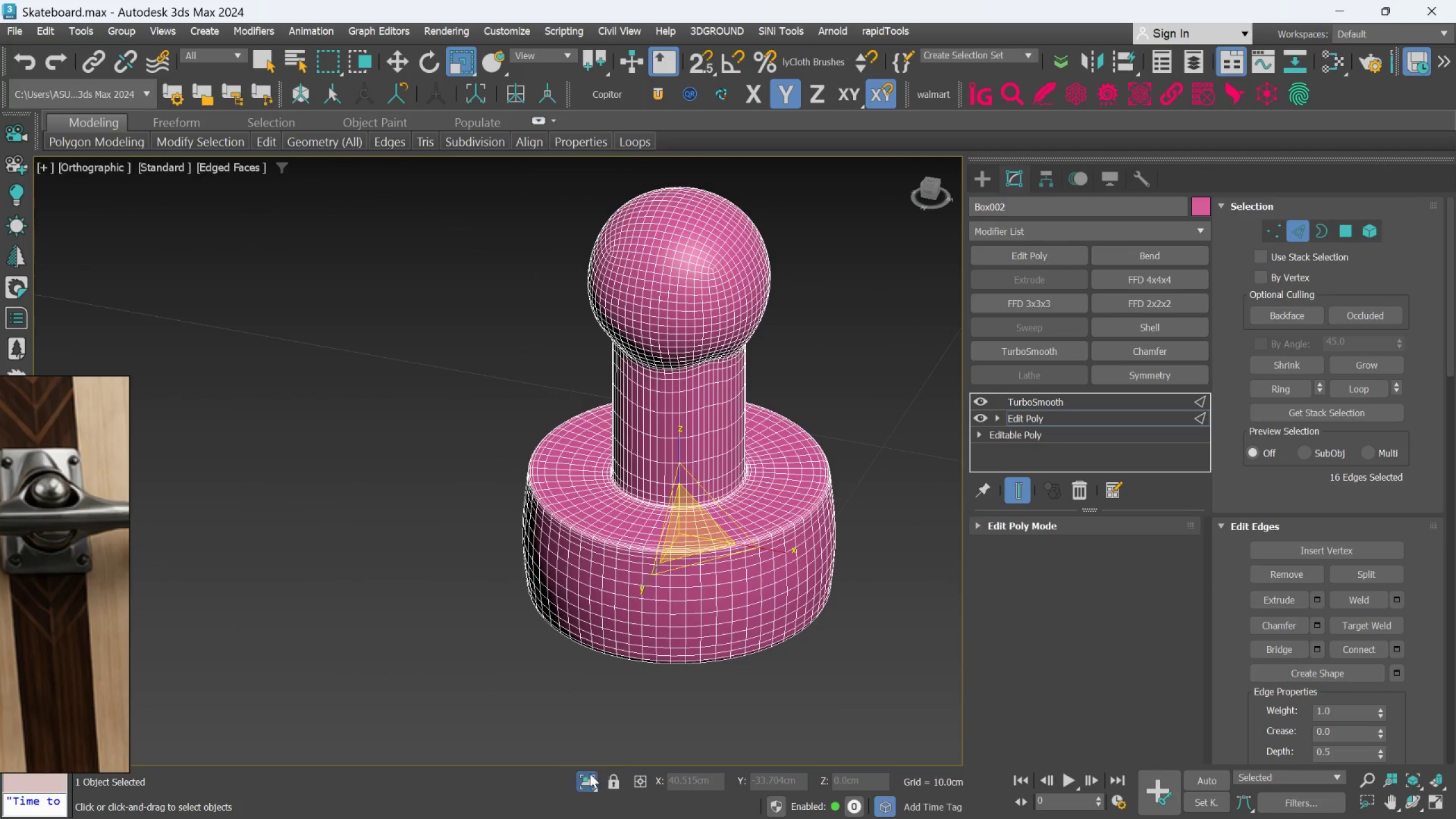 
scroll: coordinate [783, 526], scroll_direction: down, amount: 1.0
 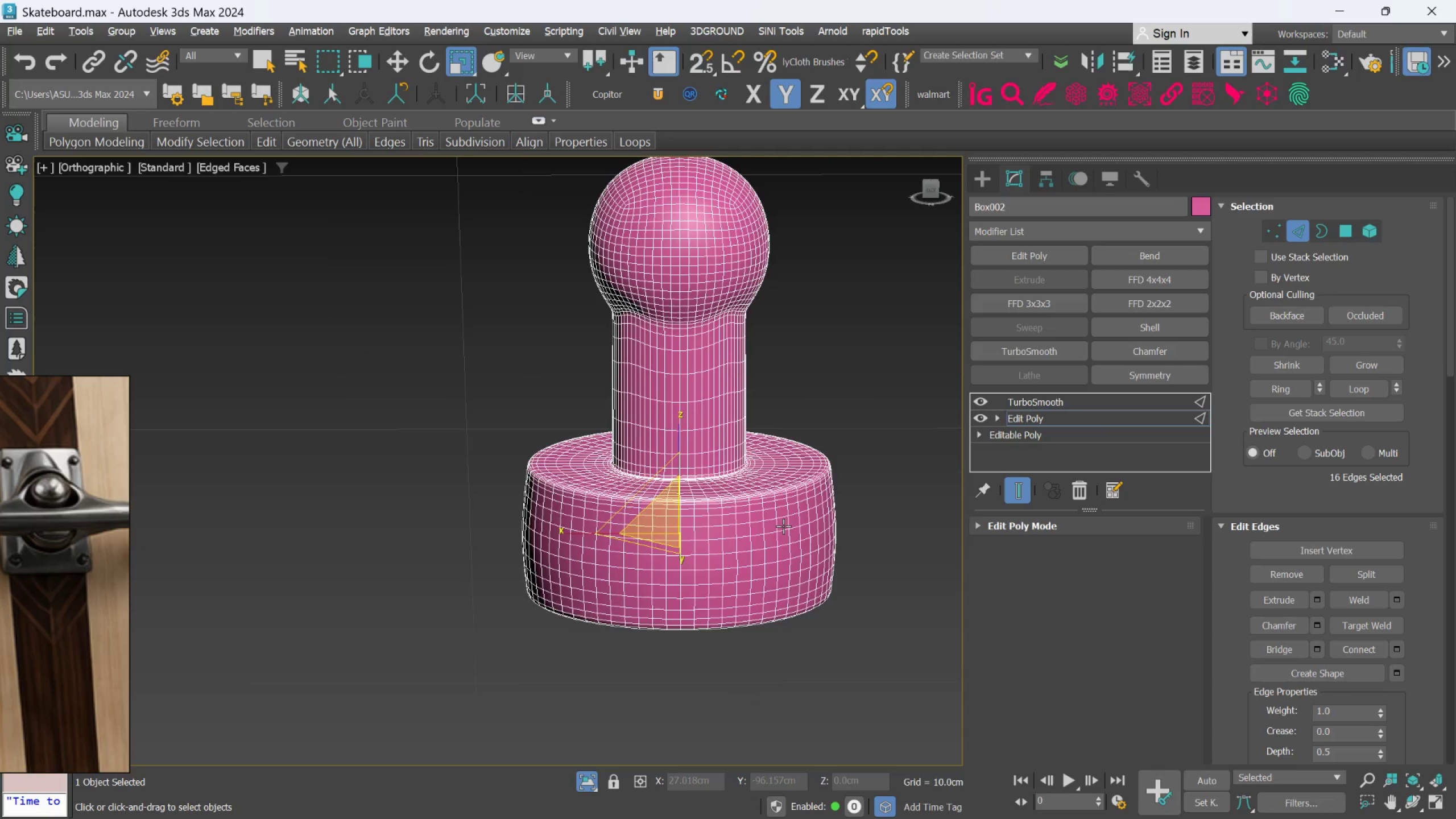 
left_click([589, 775])
 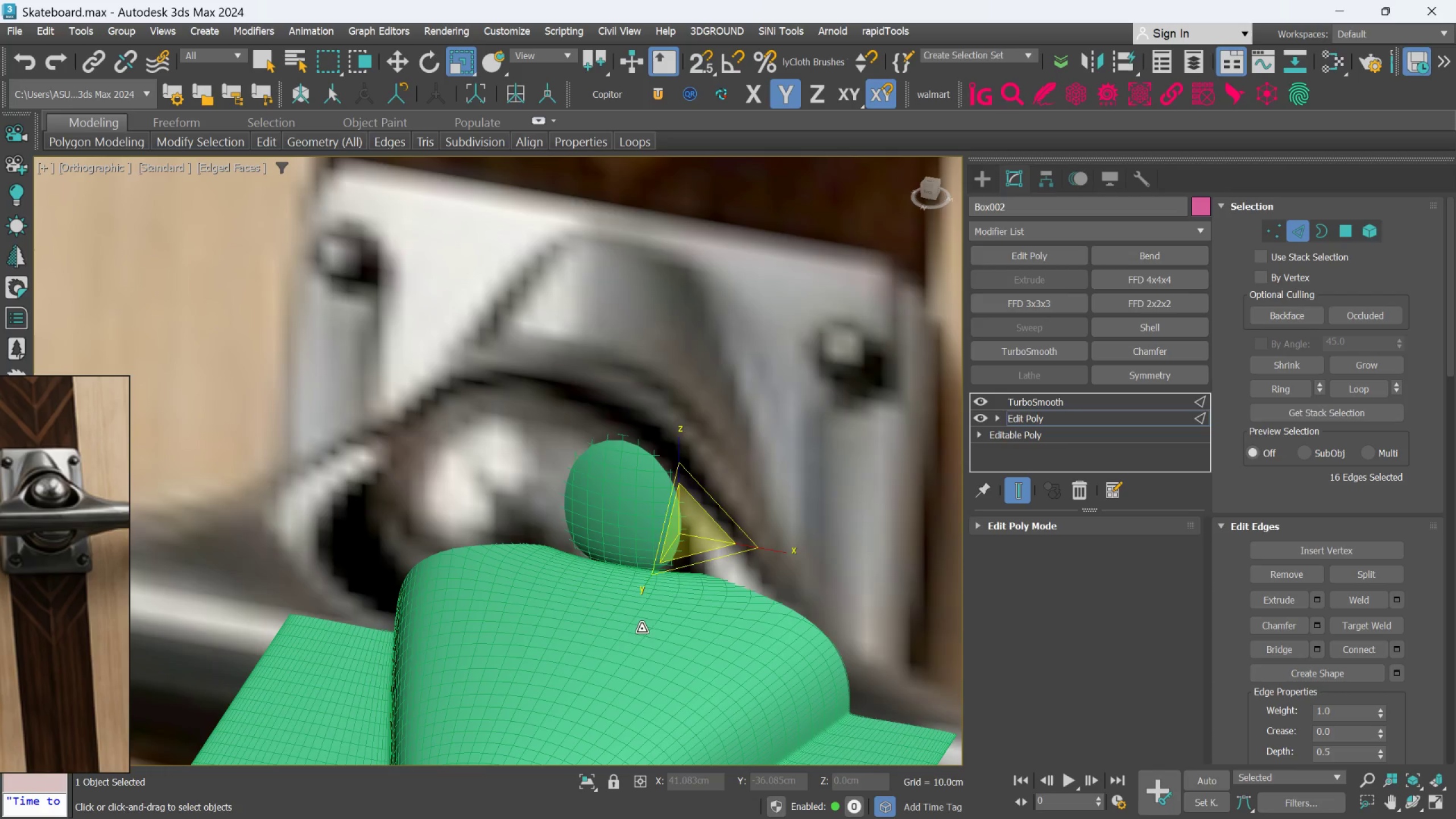 
hold_key(key=AltLeft, duration=0.91)
 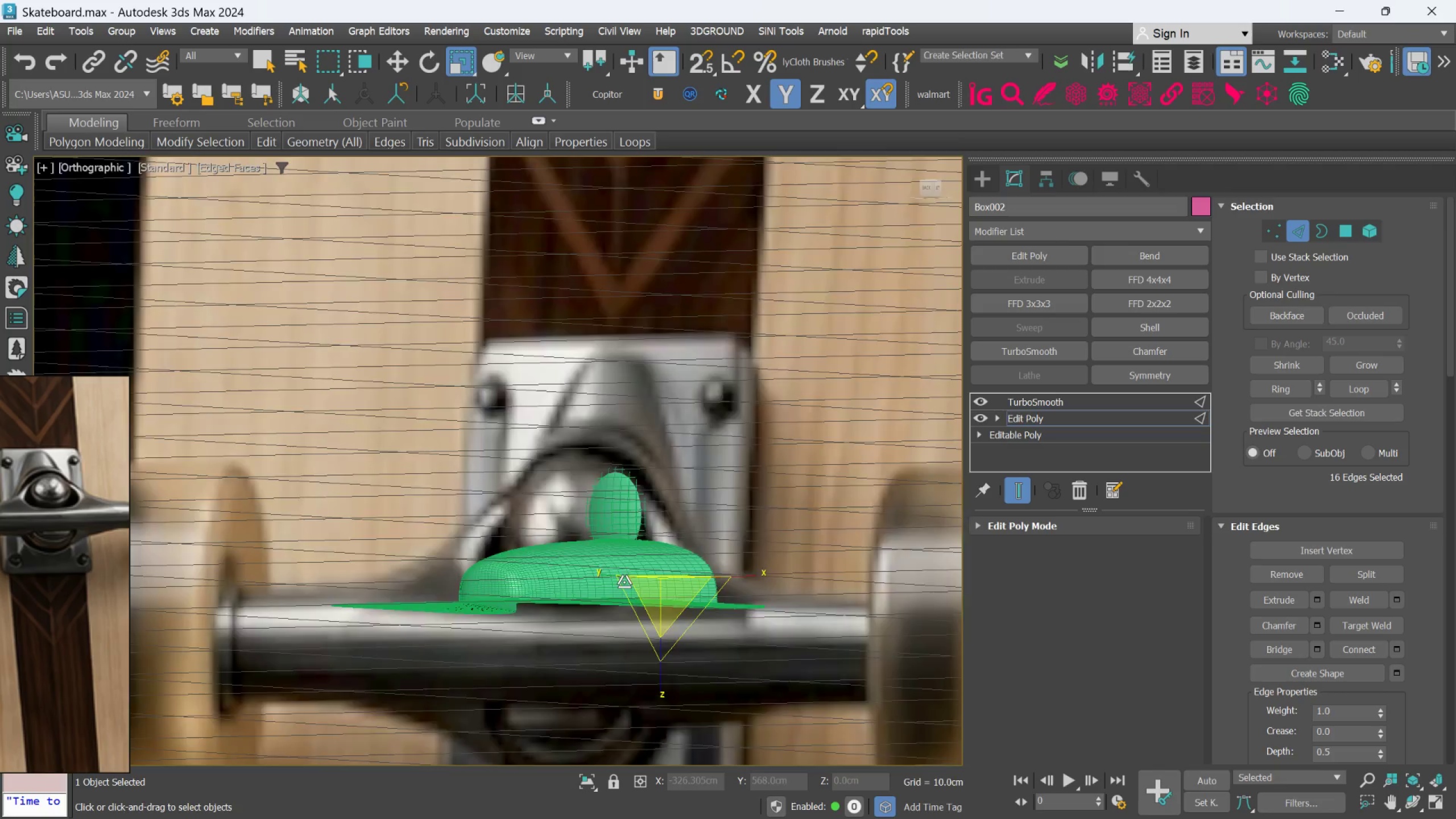 
scroll: coordinate [642, 627], scroll_direction: down, amount: 2.0
 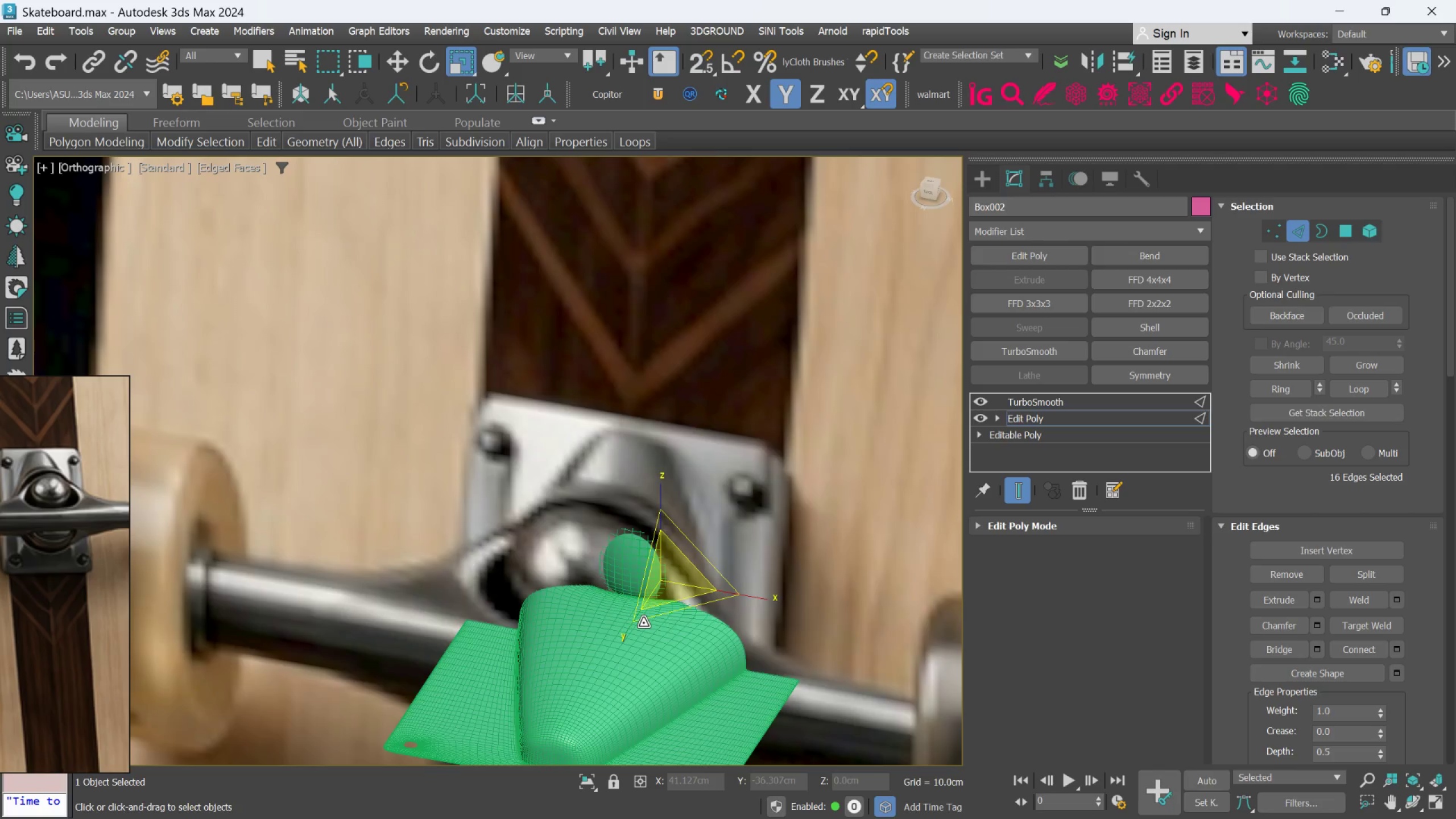 
hold_key(key=AltLeft, duration=0.62)
 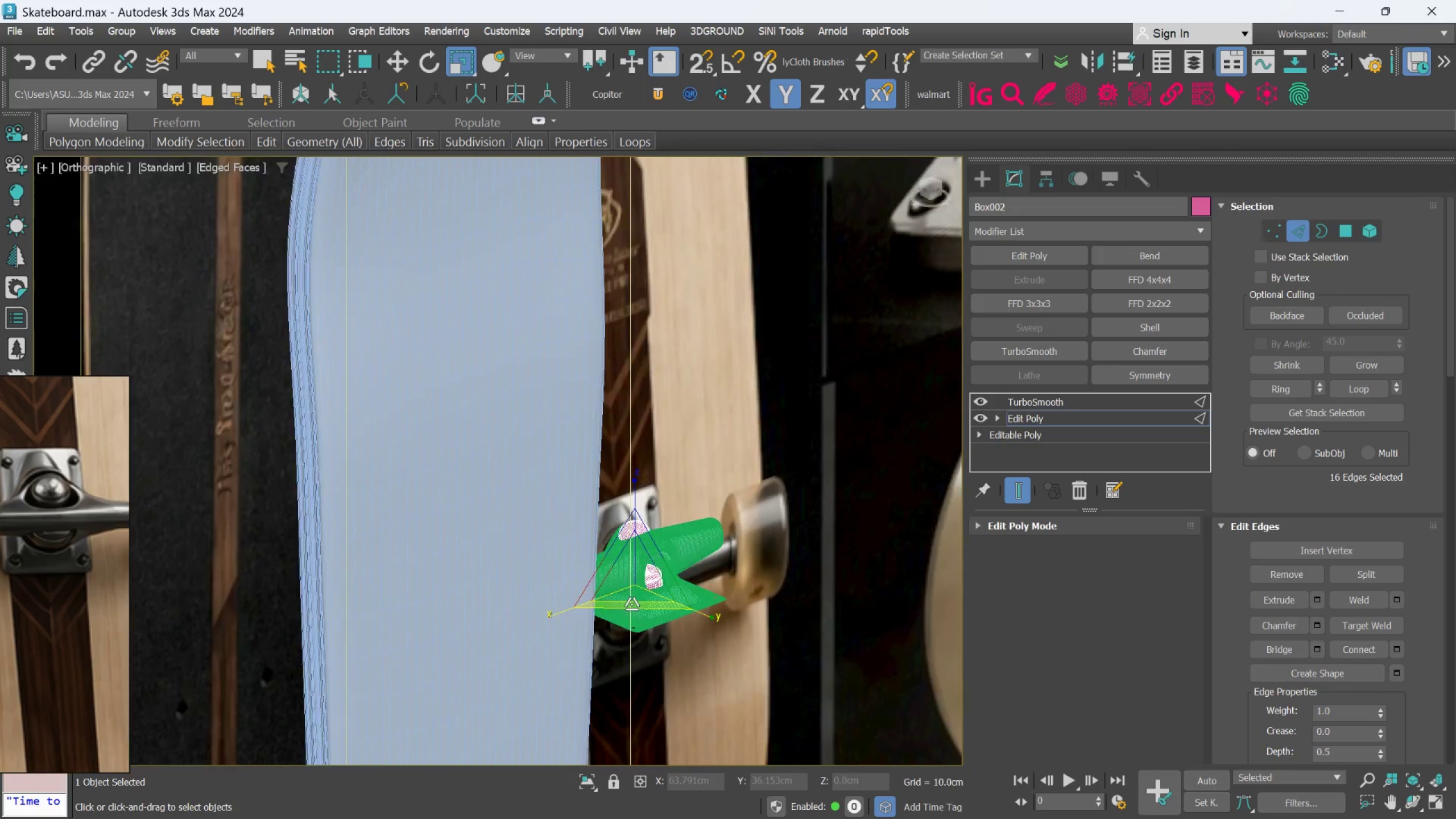 
scroll: coordinate [621, 590], scroll_direction: down, amount: 3.0
 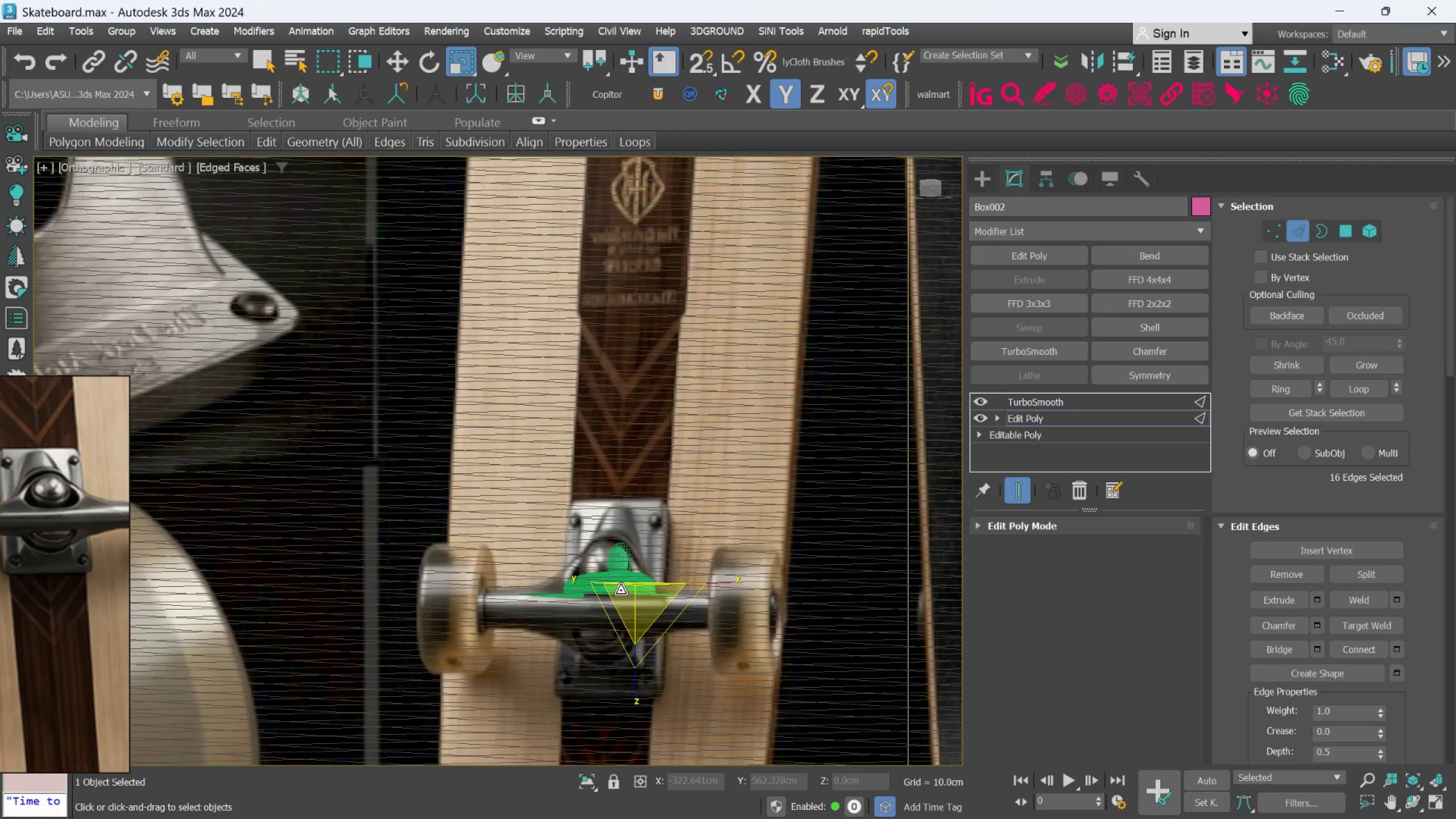 
hold_key(key=AltLeft, duration=1.11)
 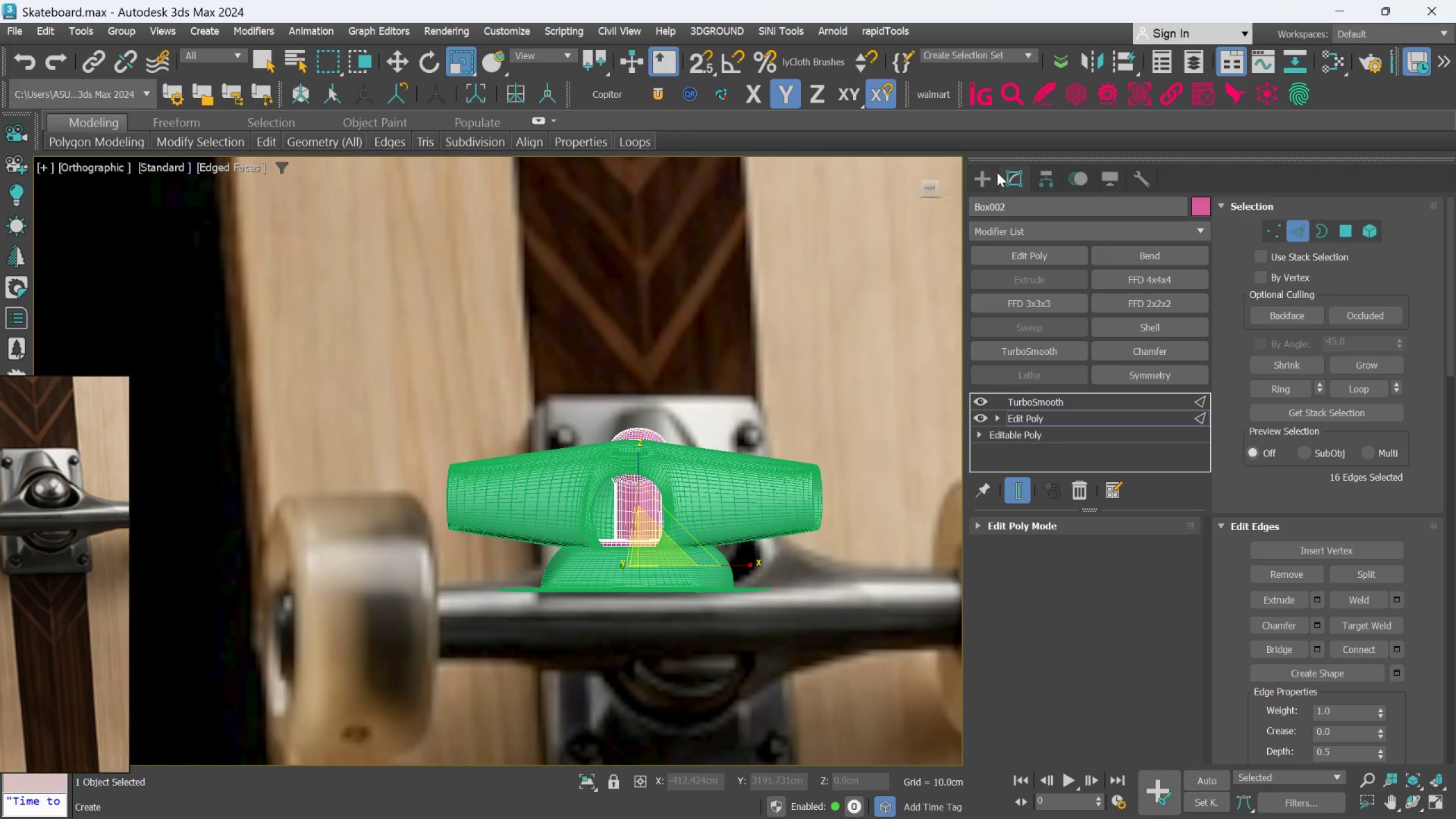 
scroll: coordinate [631, 604], scroll_direction: up, amount: 2.0
 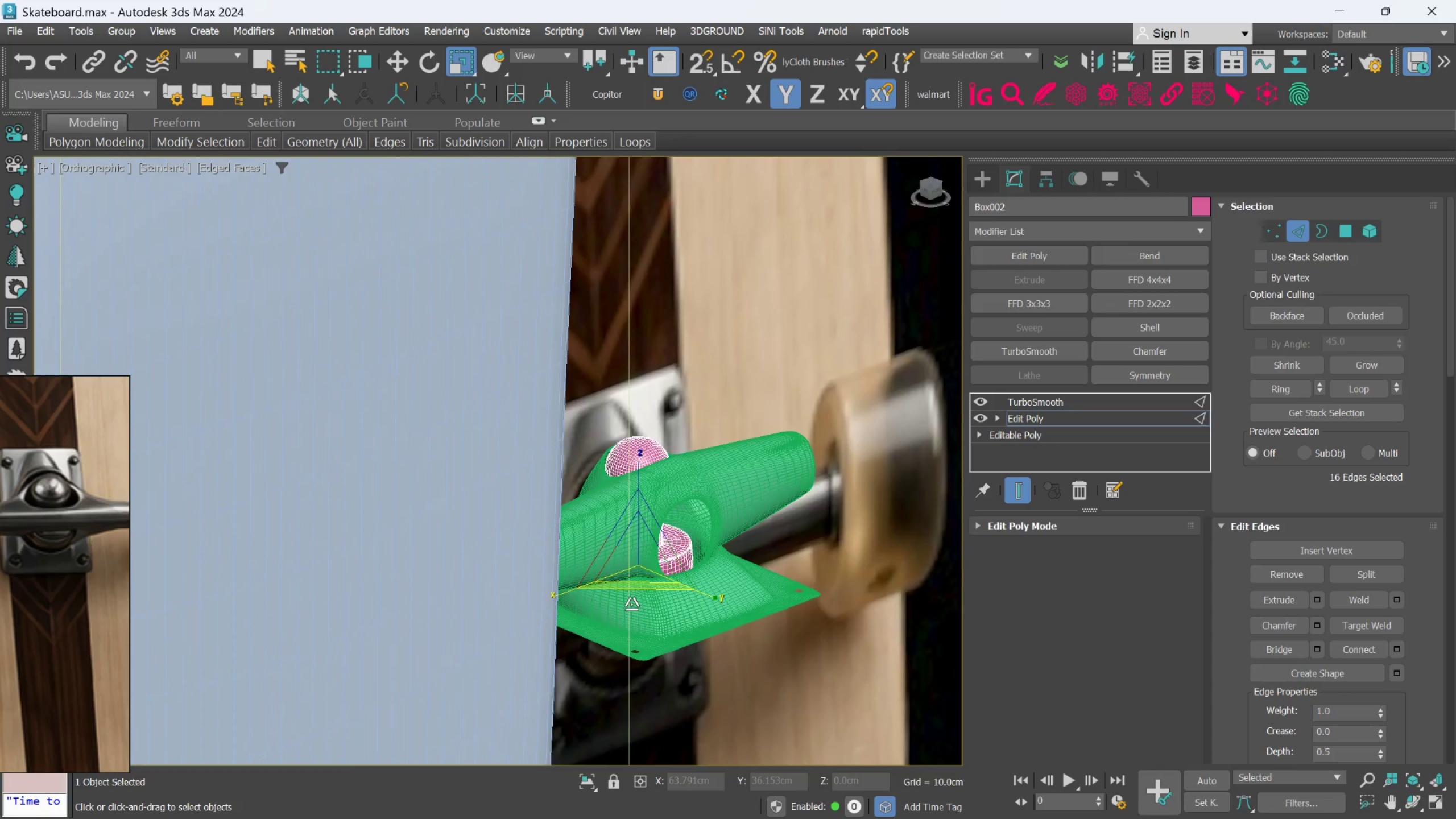 
left_click([997, 172])
 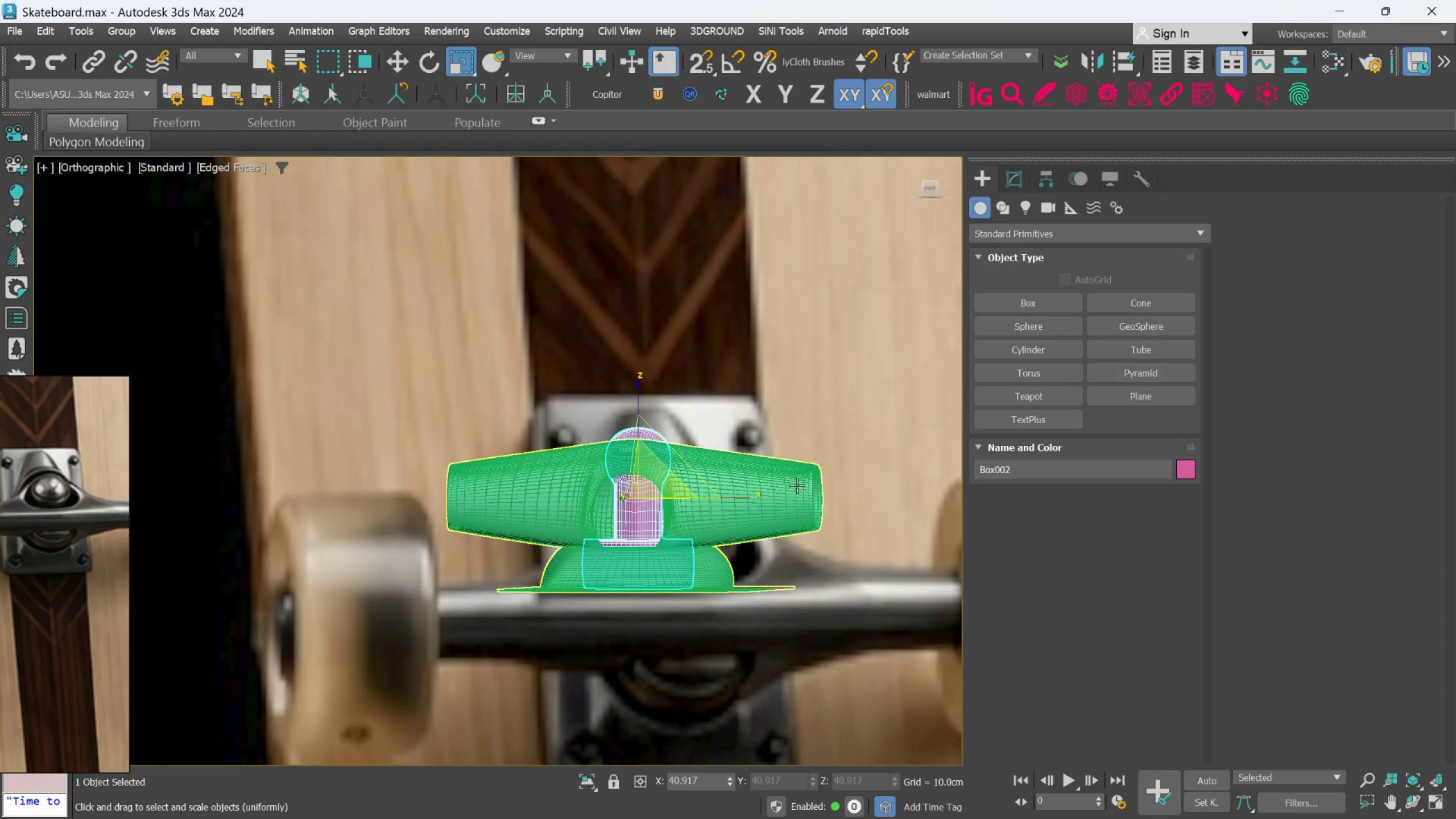 
scroll: coordinate [797, 490], scroll_direction: down, amount: 2.0
 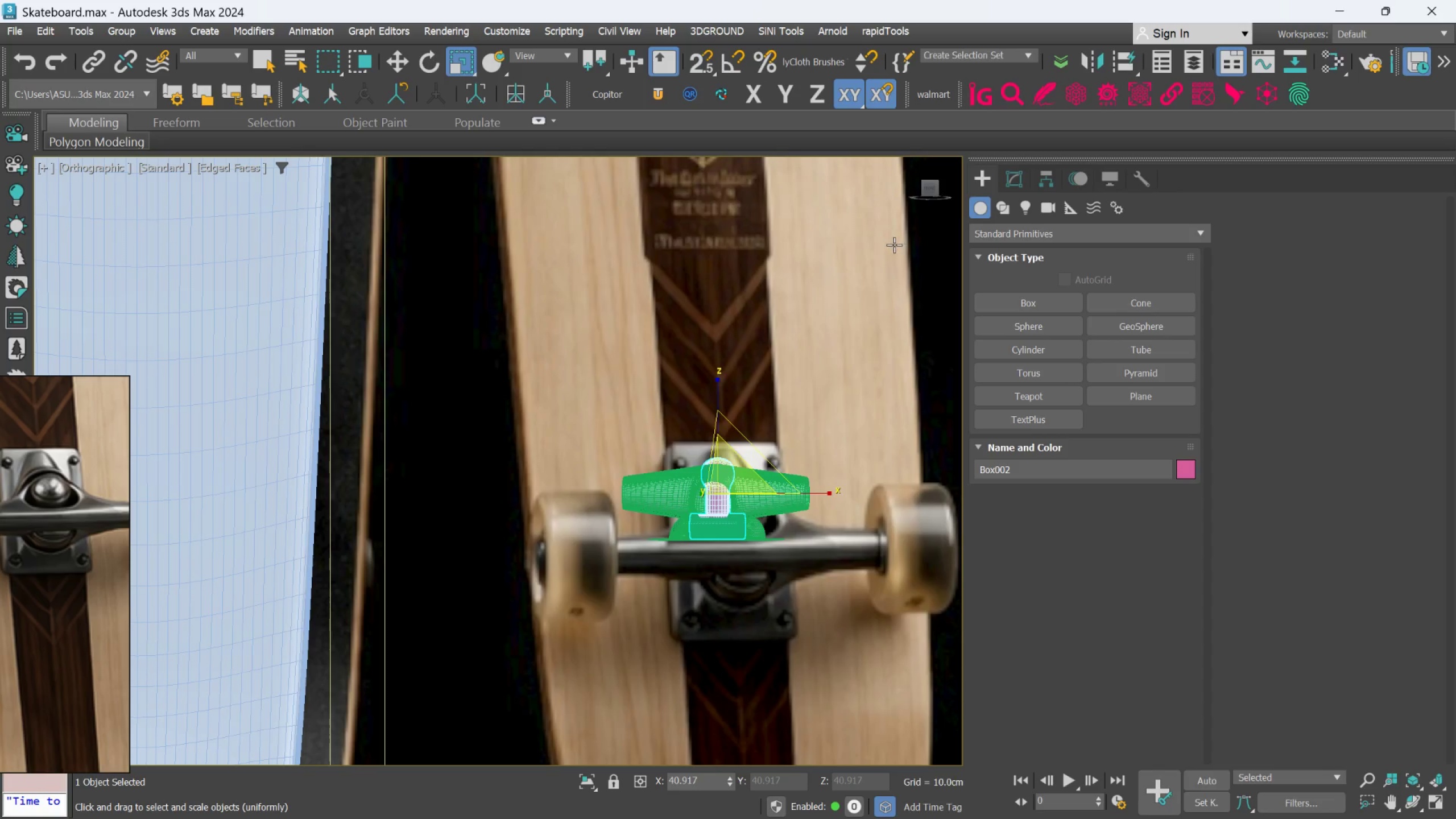 
scroll: coordinate [752, 509], scroll_direction: up, amount: 5.0
 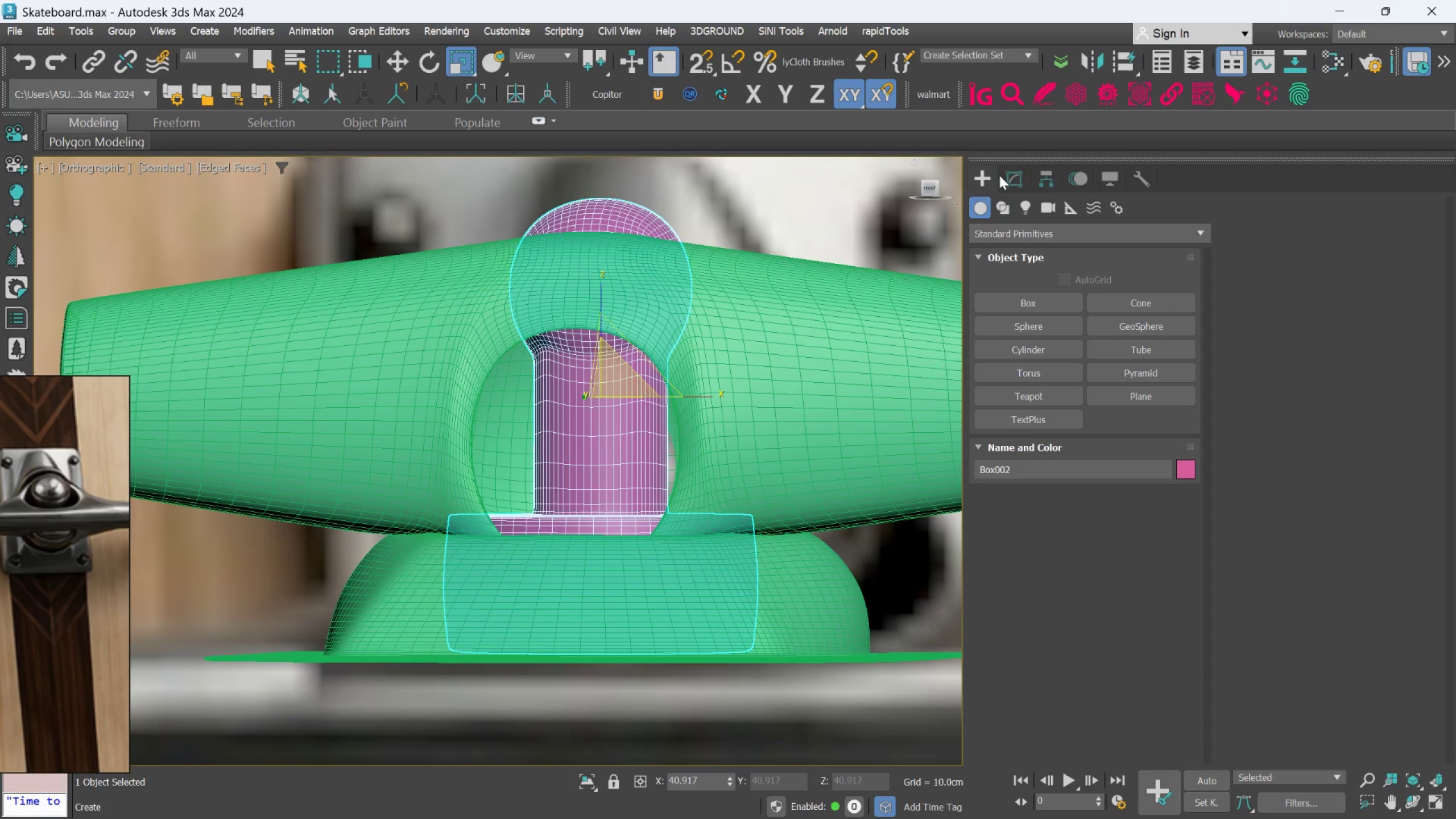 
left_click([1010, 174])
 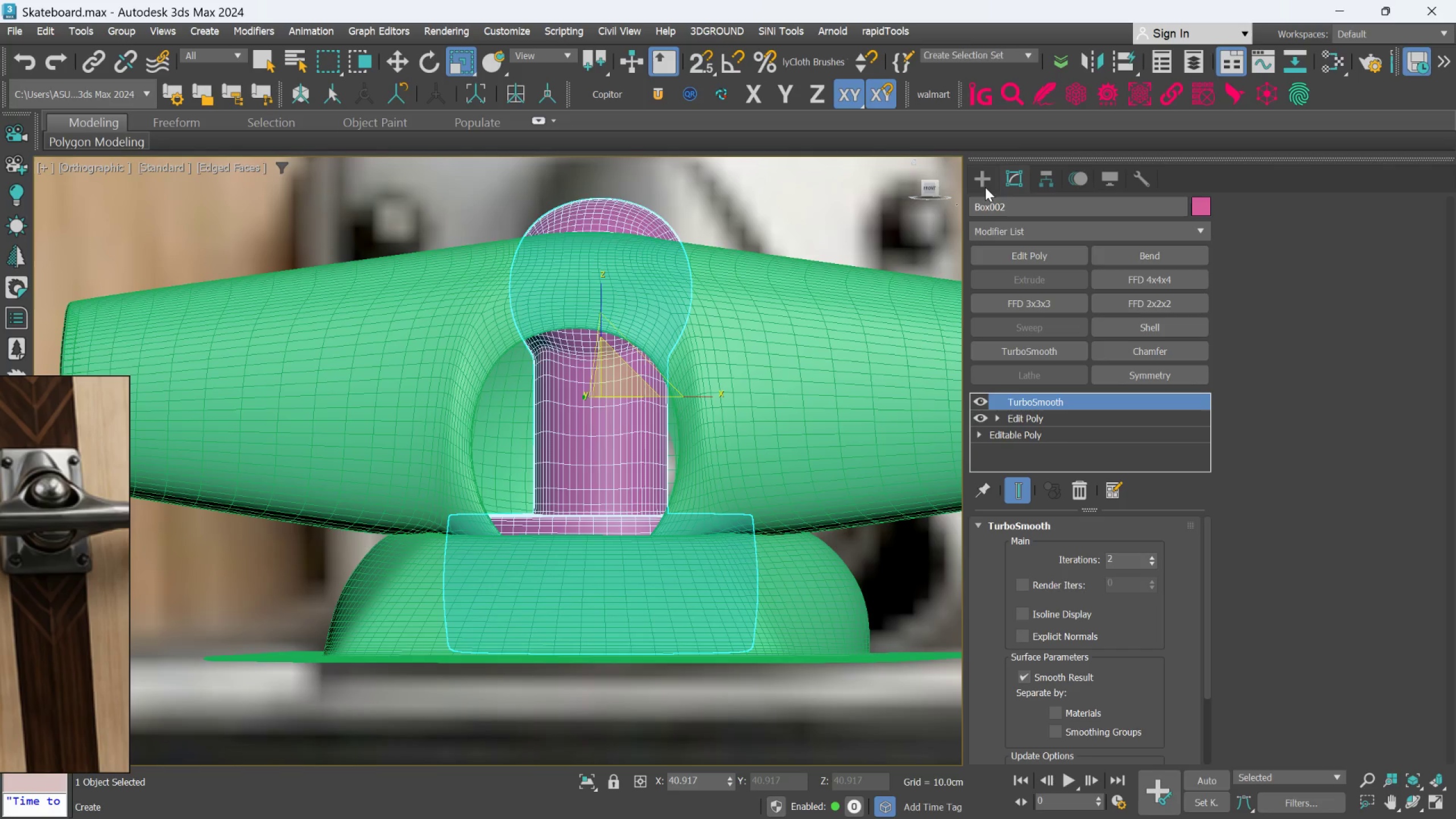 
left_click([985, 187])
 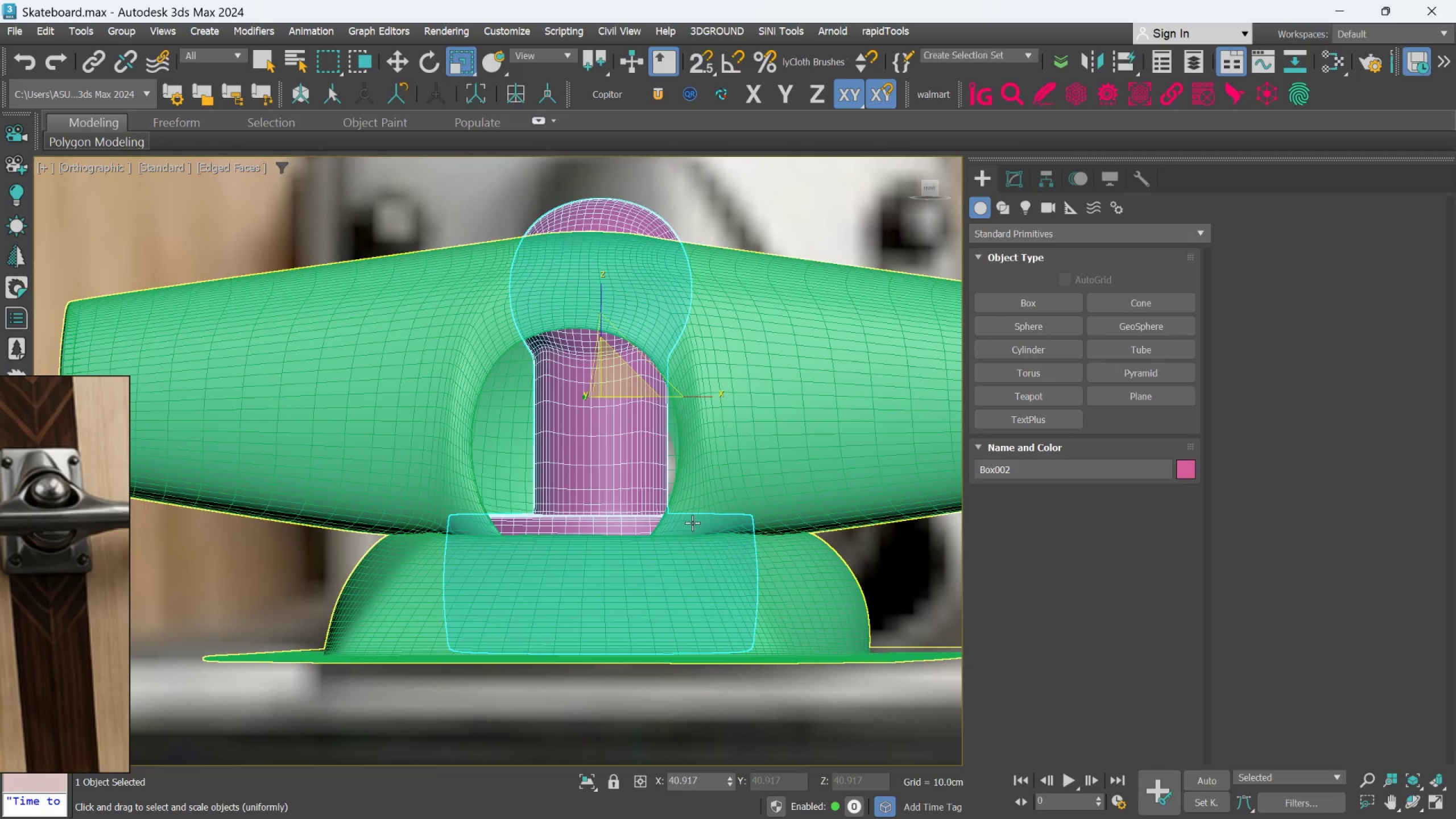 
key(Control+ControlLeft)
 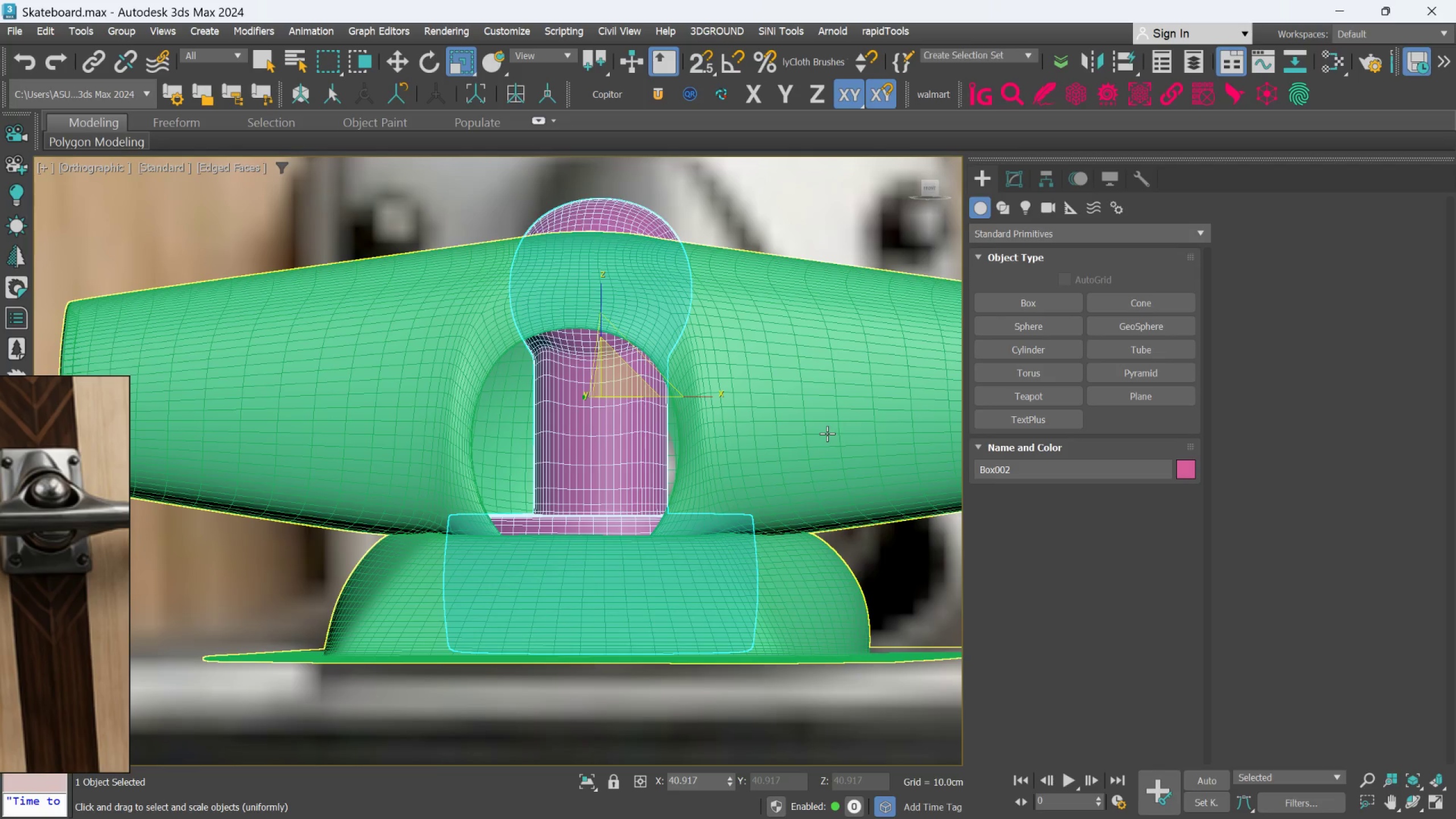 
left_click([827, 433])
 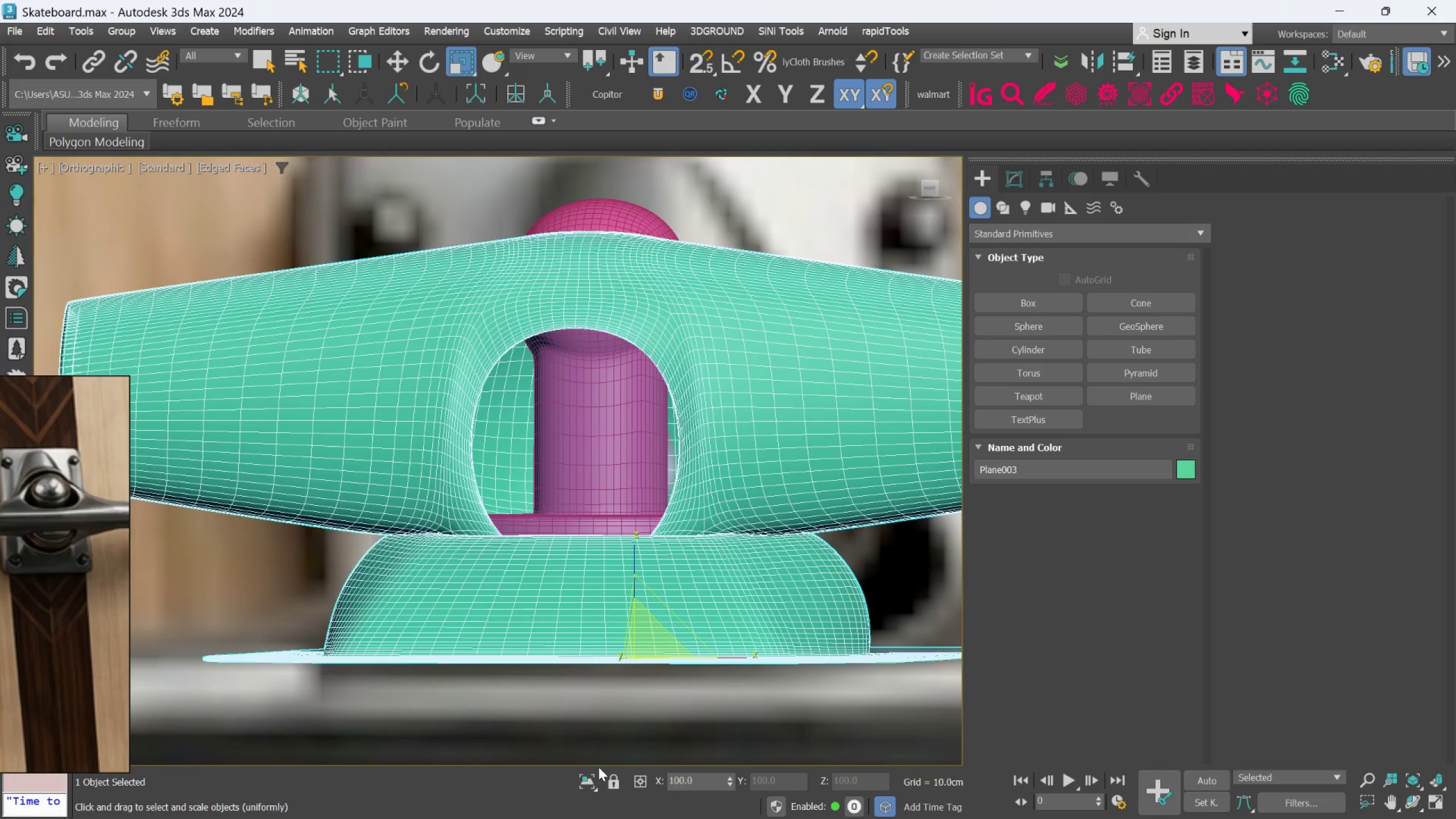 
left_click([592, 773])
 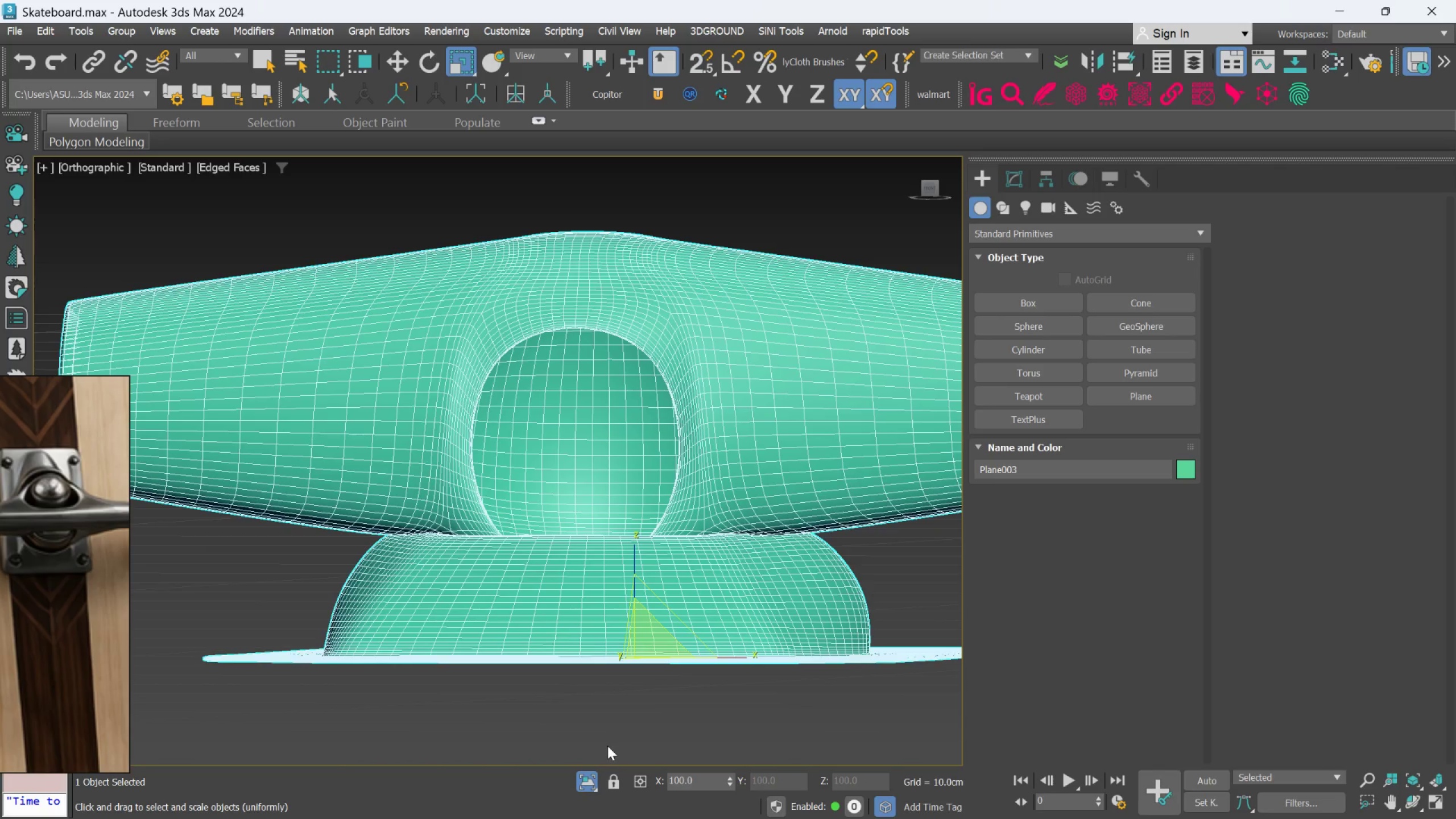 
key(Control+Z)
 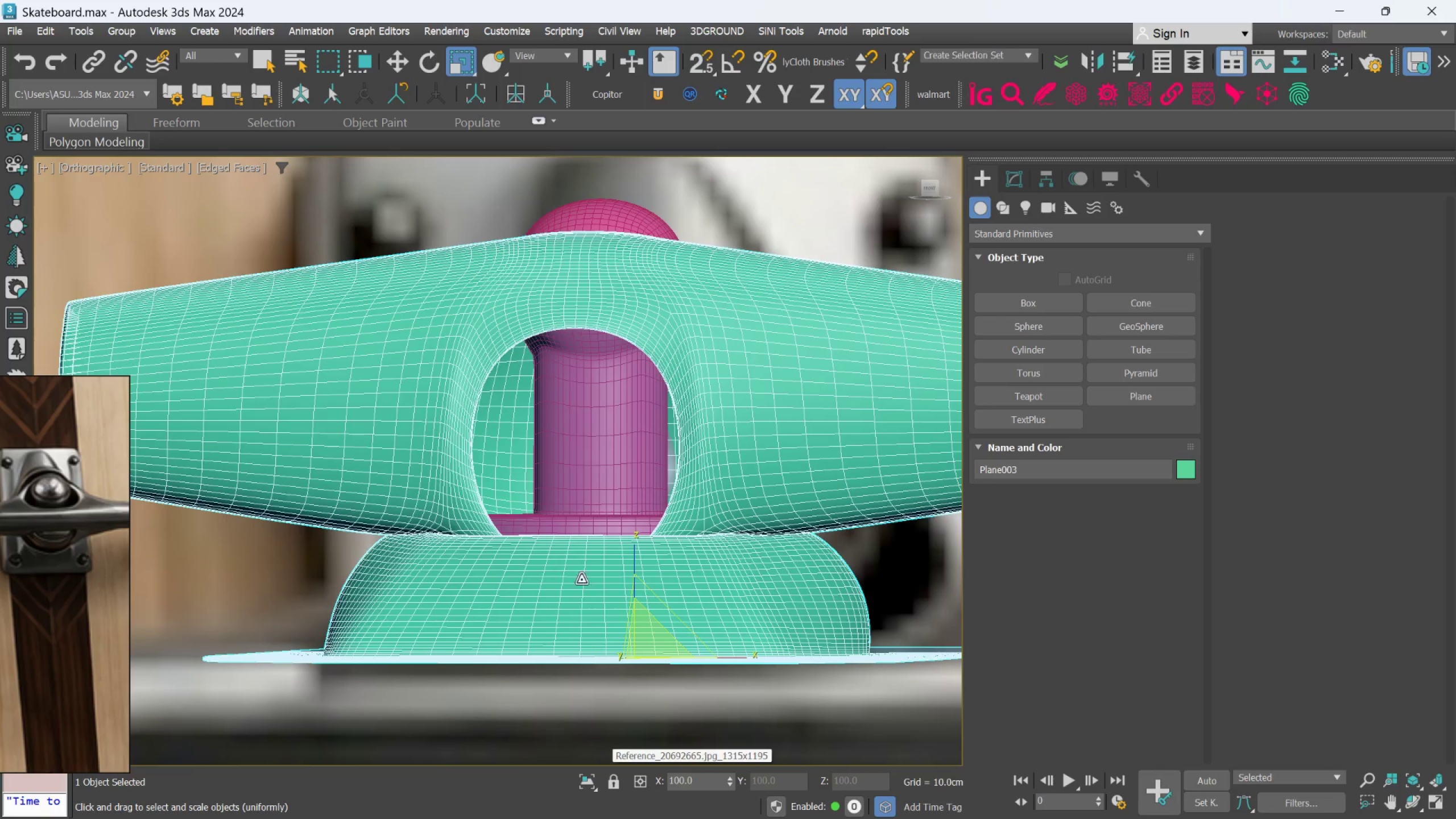 
hold_key(key=ControlLeft, duration=0.56)
left_click([594, 466])
 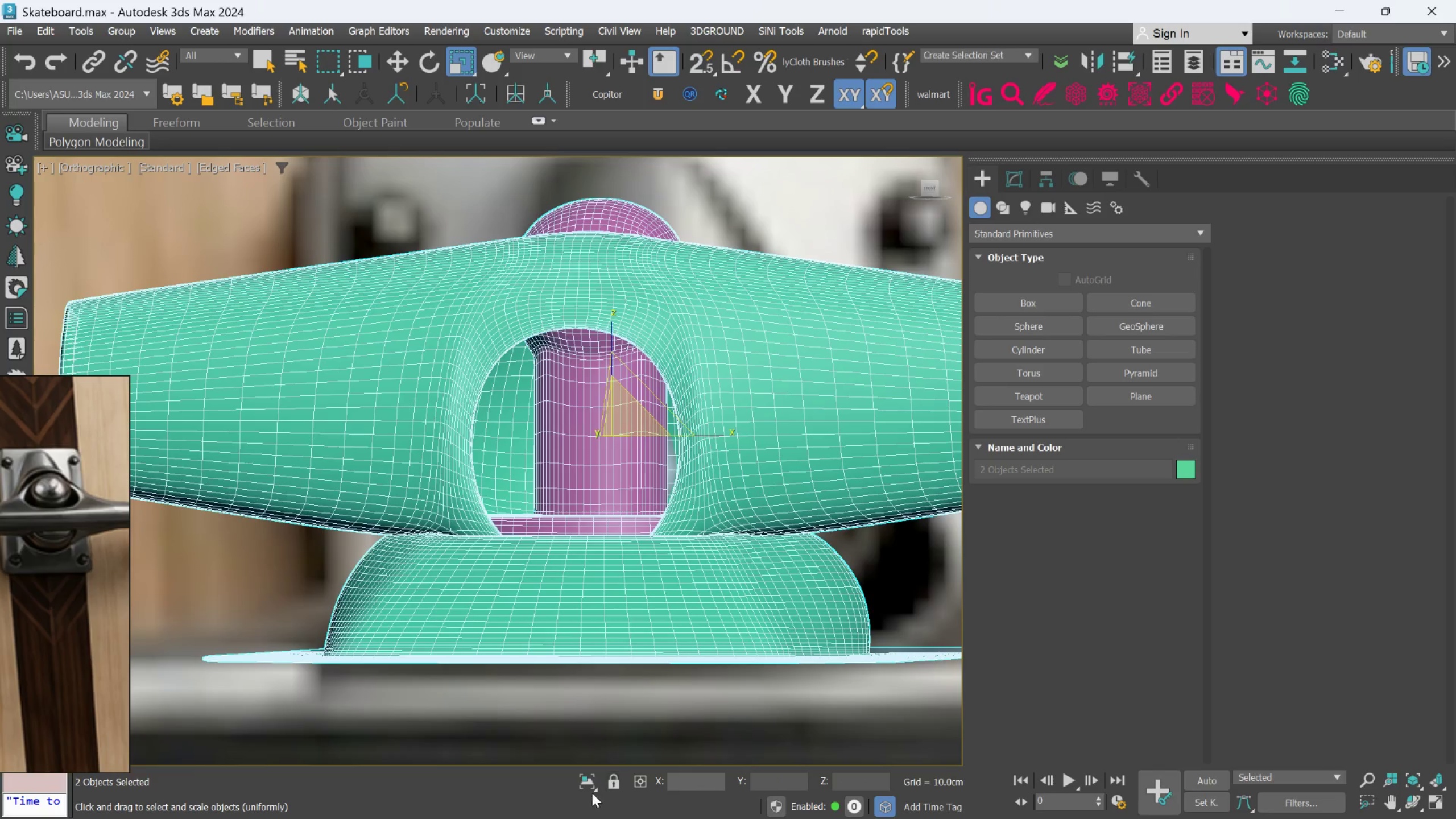 
left_click([589, 785])
 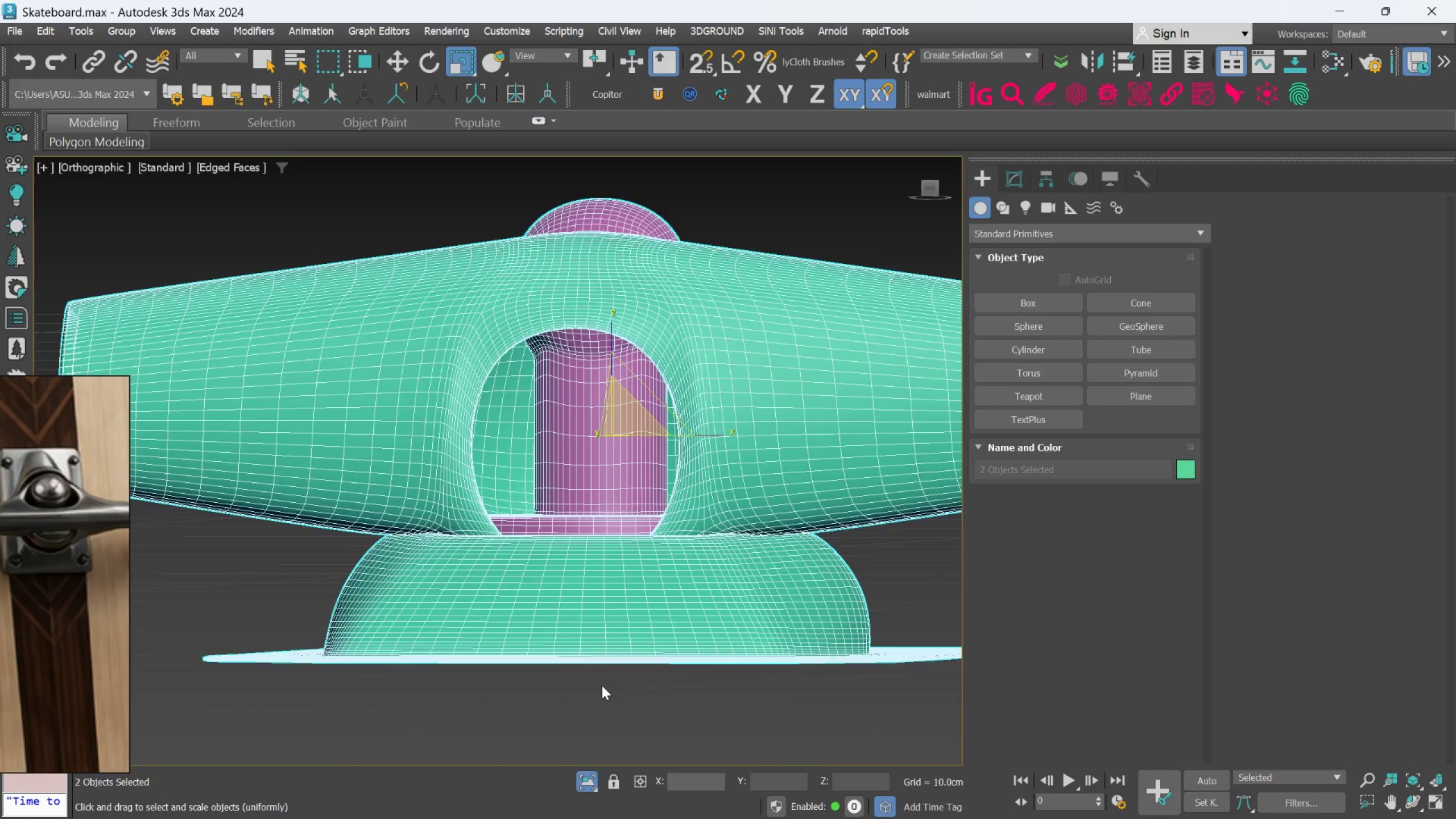 
hold_key(key=MetaLeft, duration=0.55)
 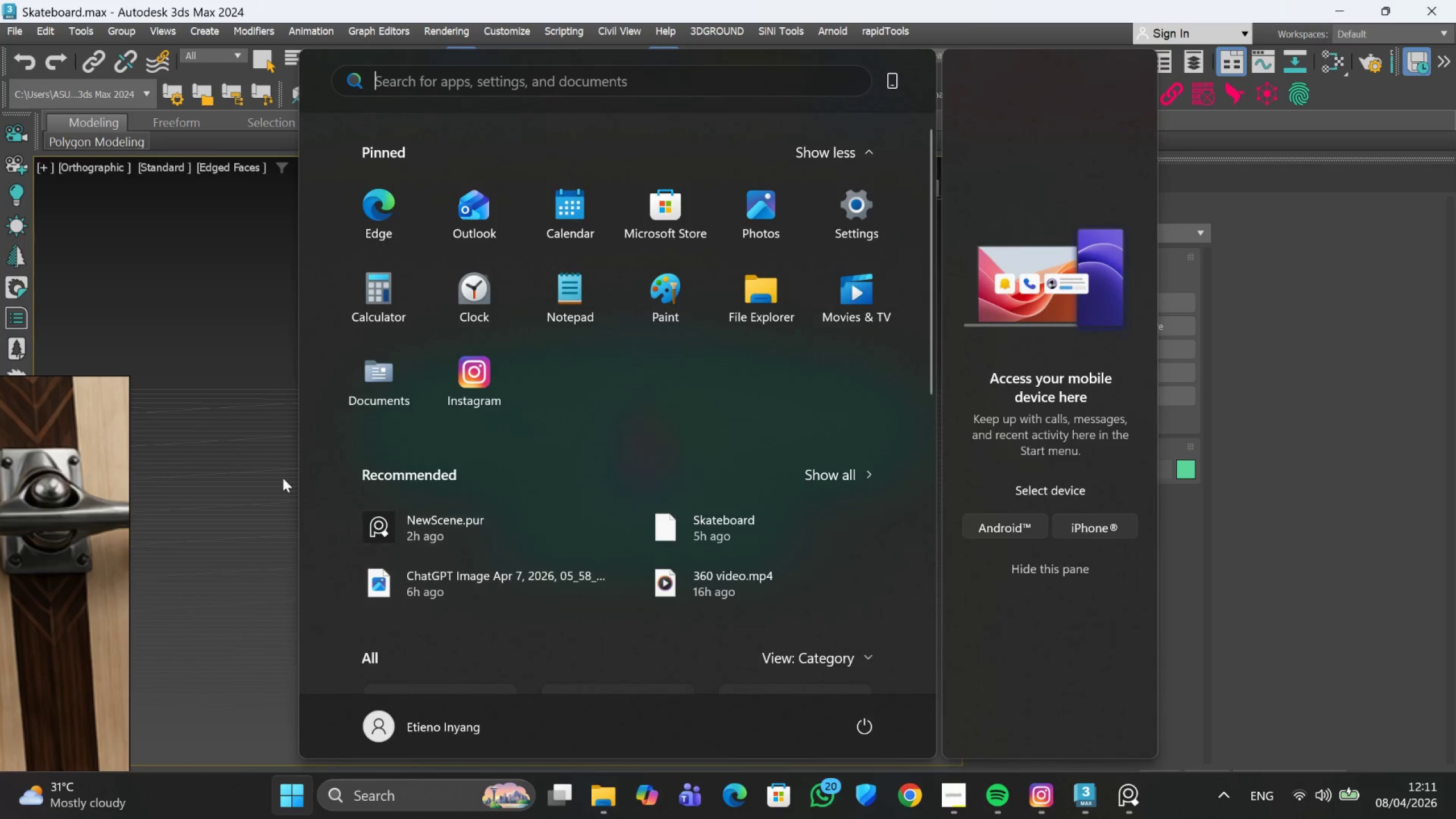 
scroll: coordinate [602, 685], scroll_direction: down, amount: 2.0
 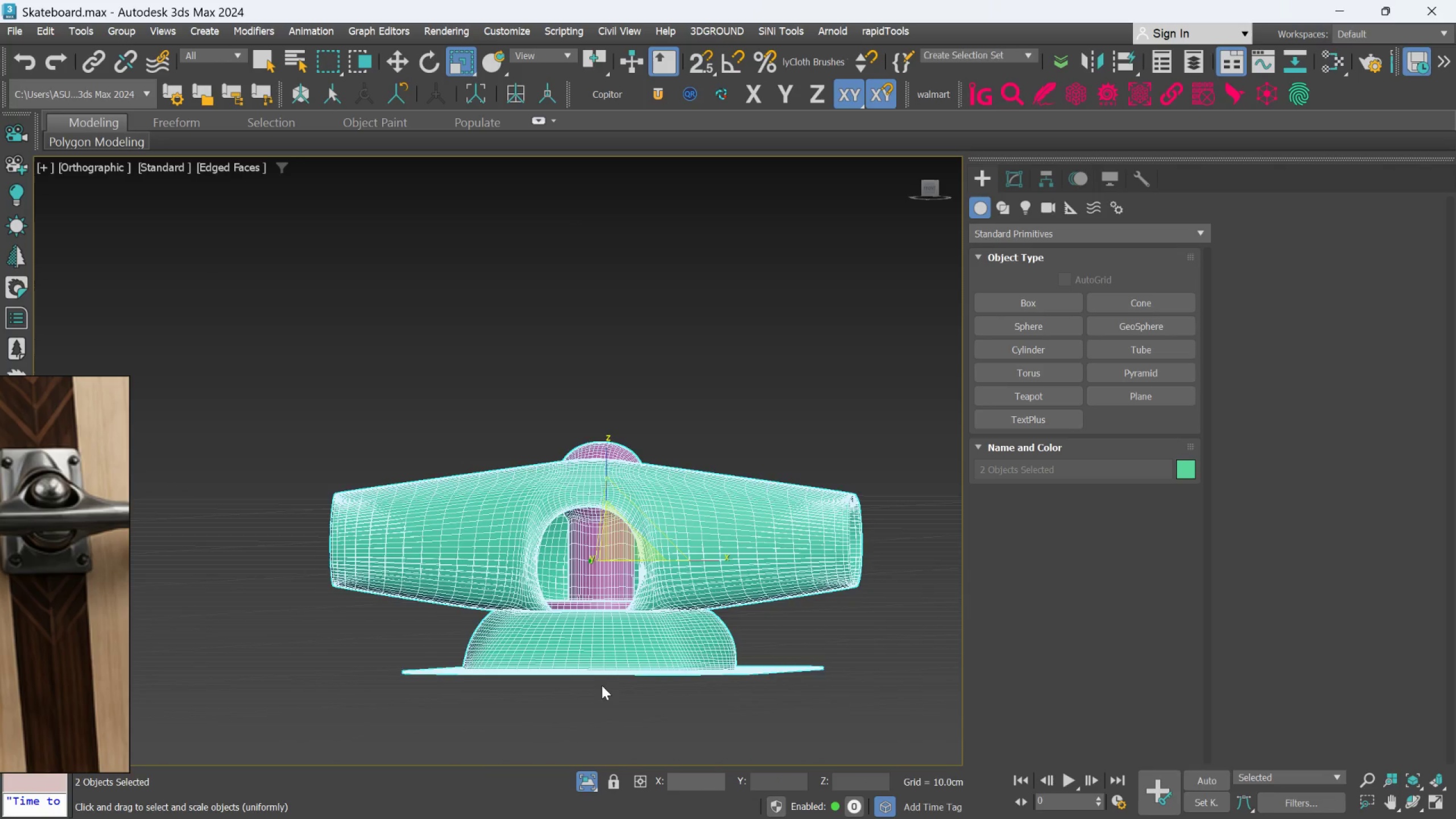 
left_click([273, 473])
 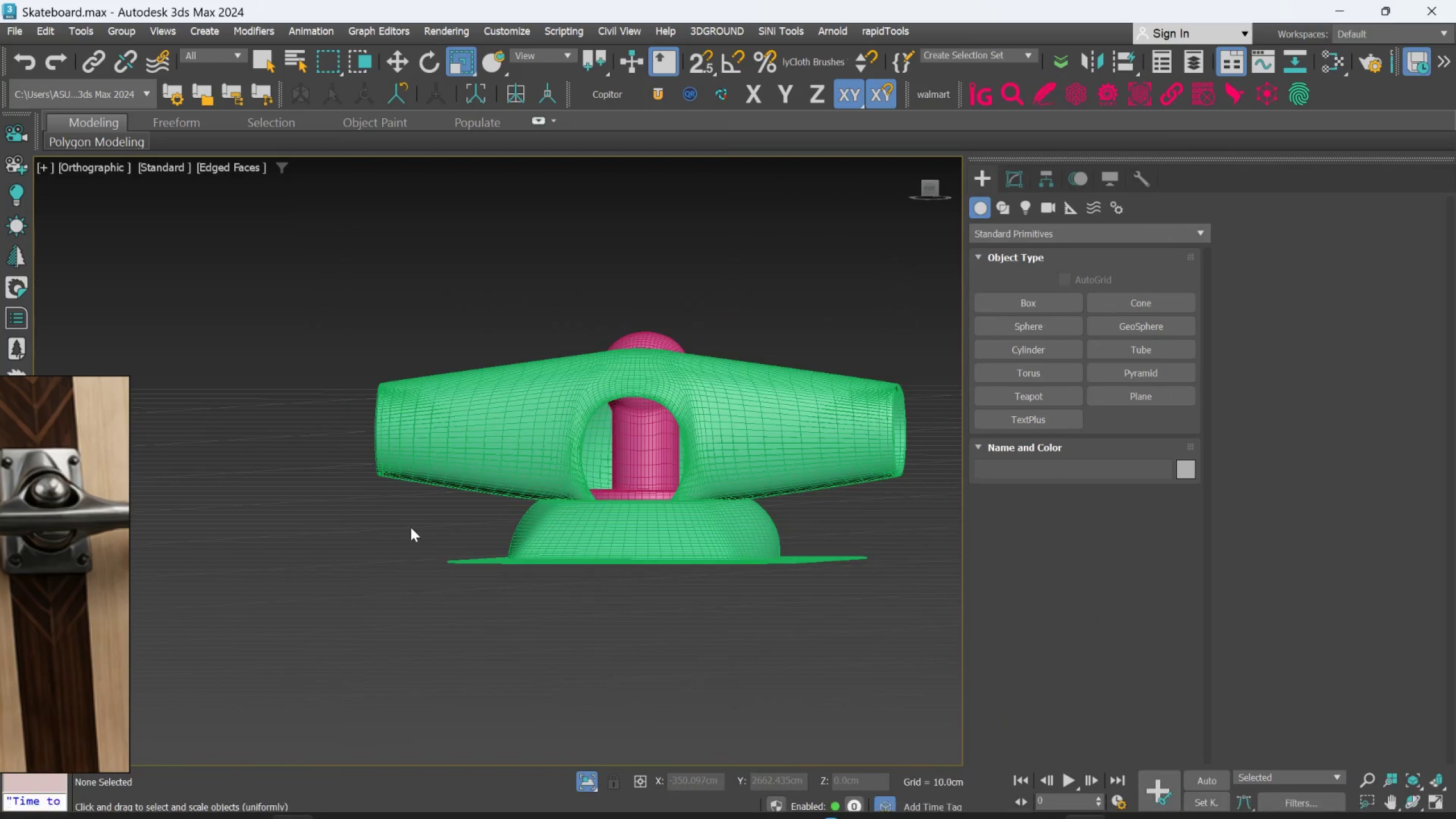 
scroll: coordinate [411, 527], scroll_direction: down, amount: 1.0
 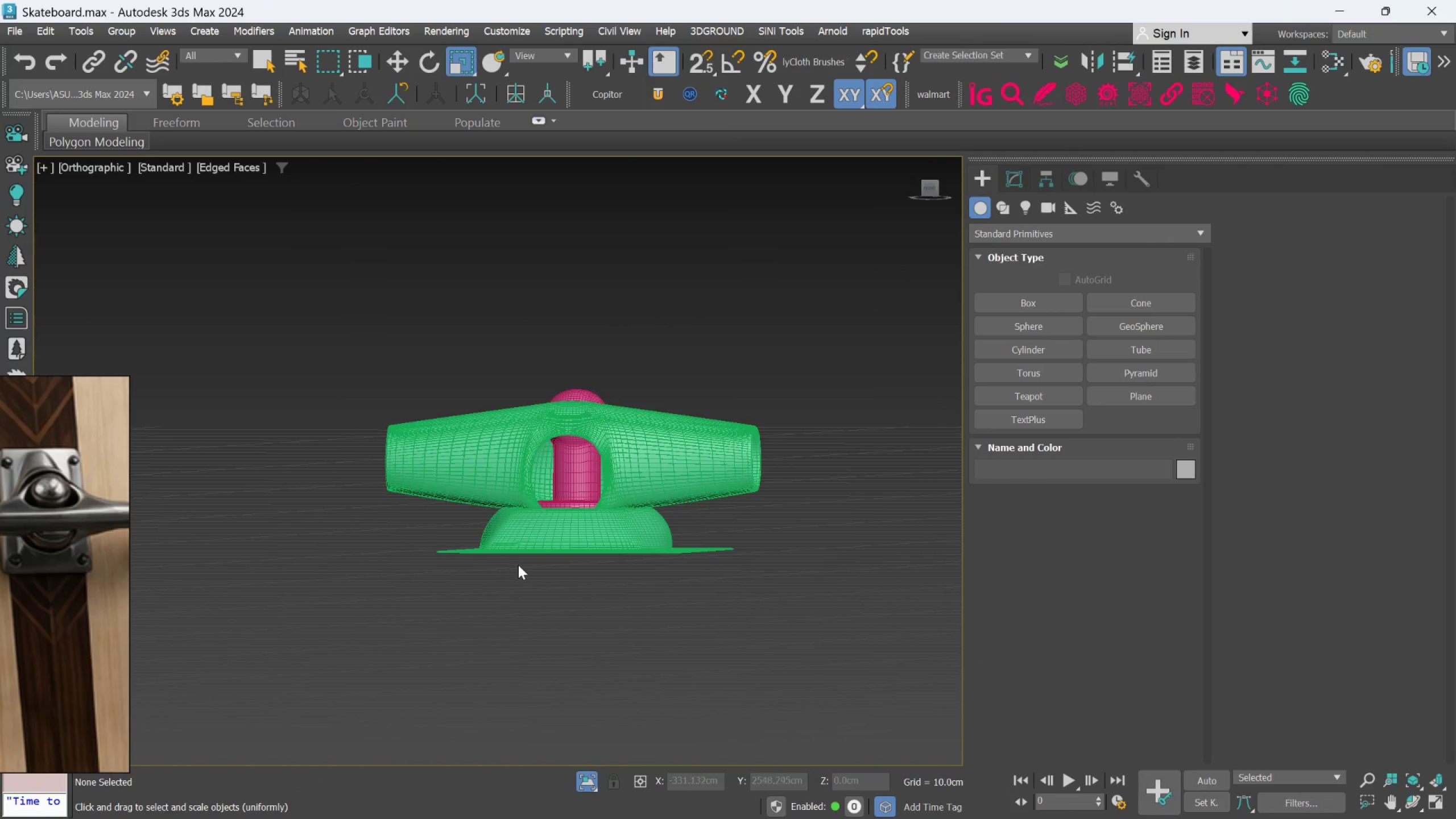 
hold_key(key=AltLeft, duration=0.52)
 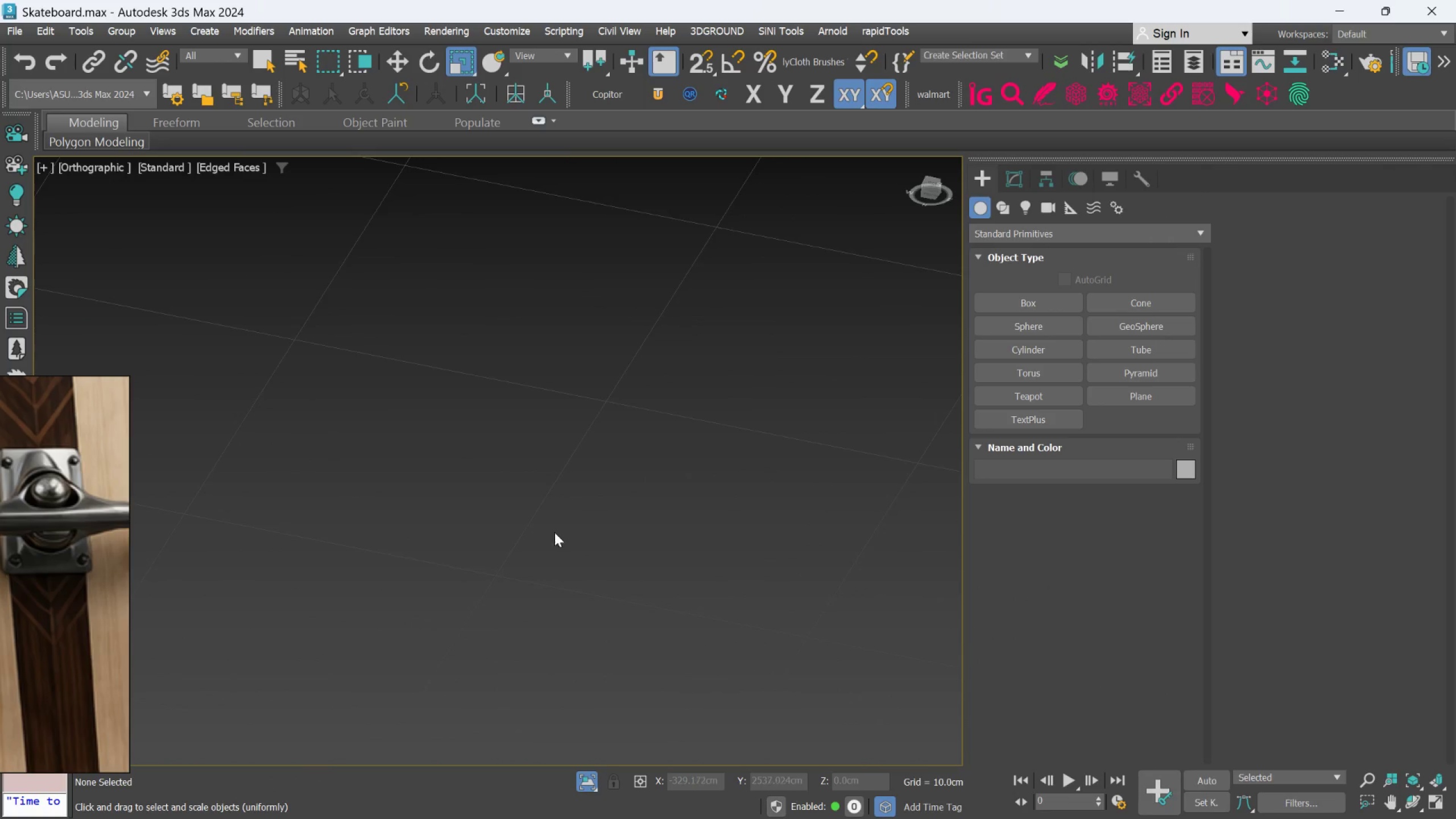 
scroll: coordinate [615, 553], scroll_direction: down, amount: 12.0
 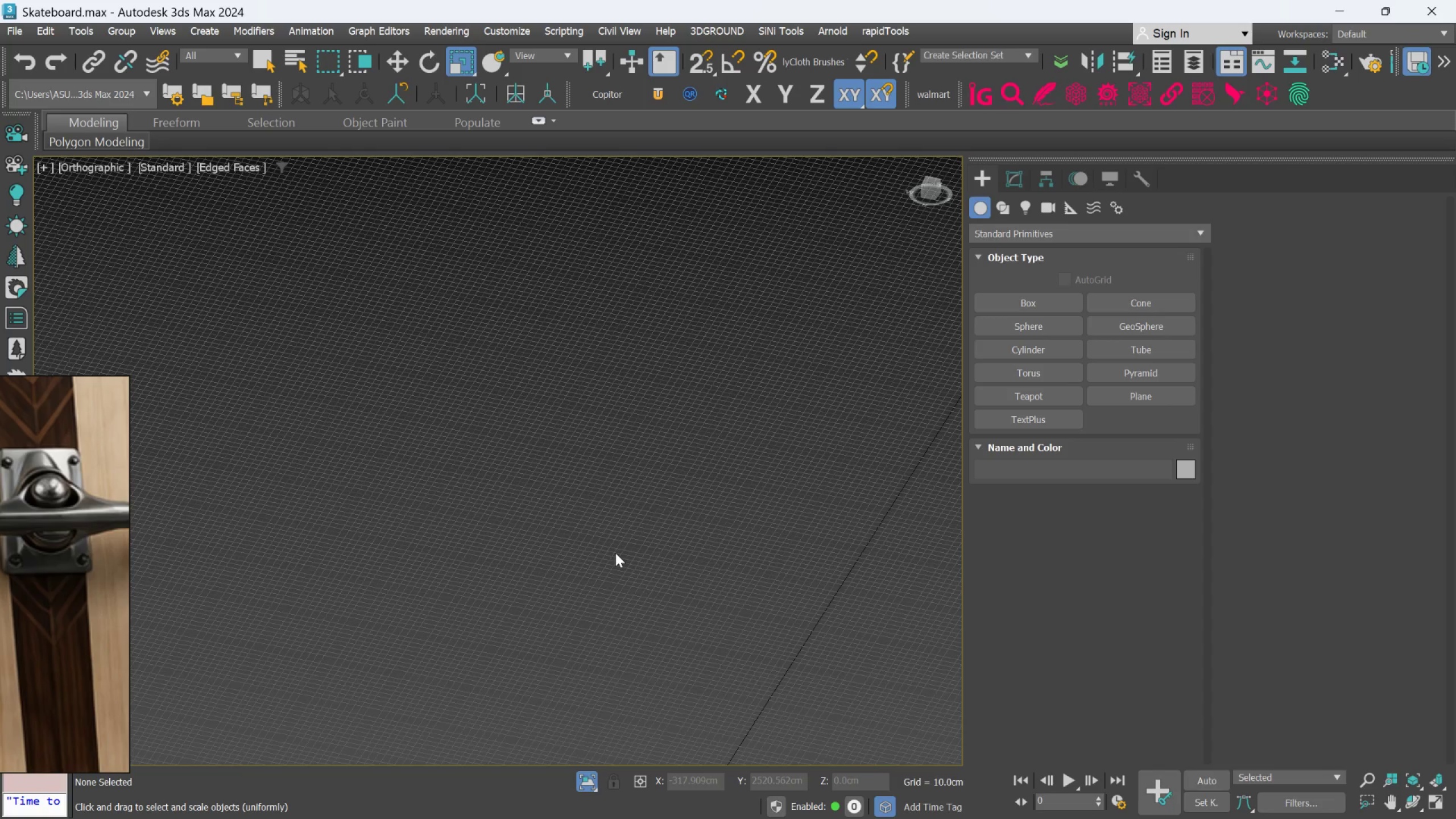 
key(F)
 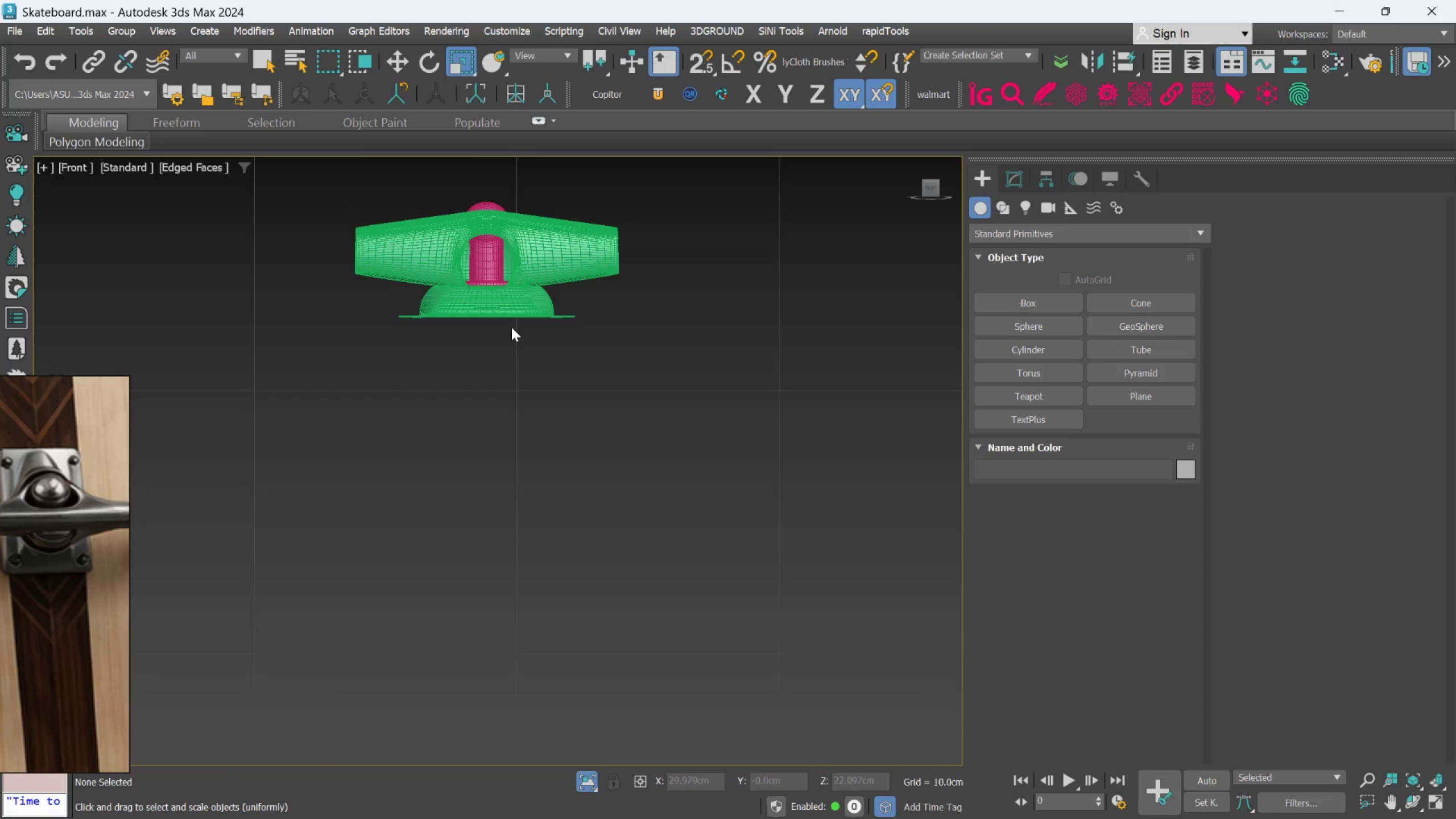 
left_click([508, 309])
 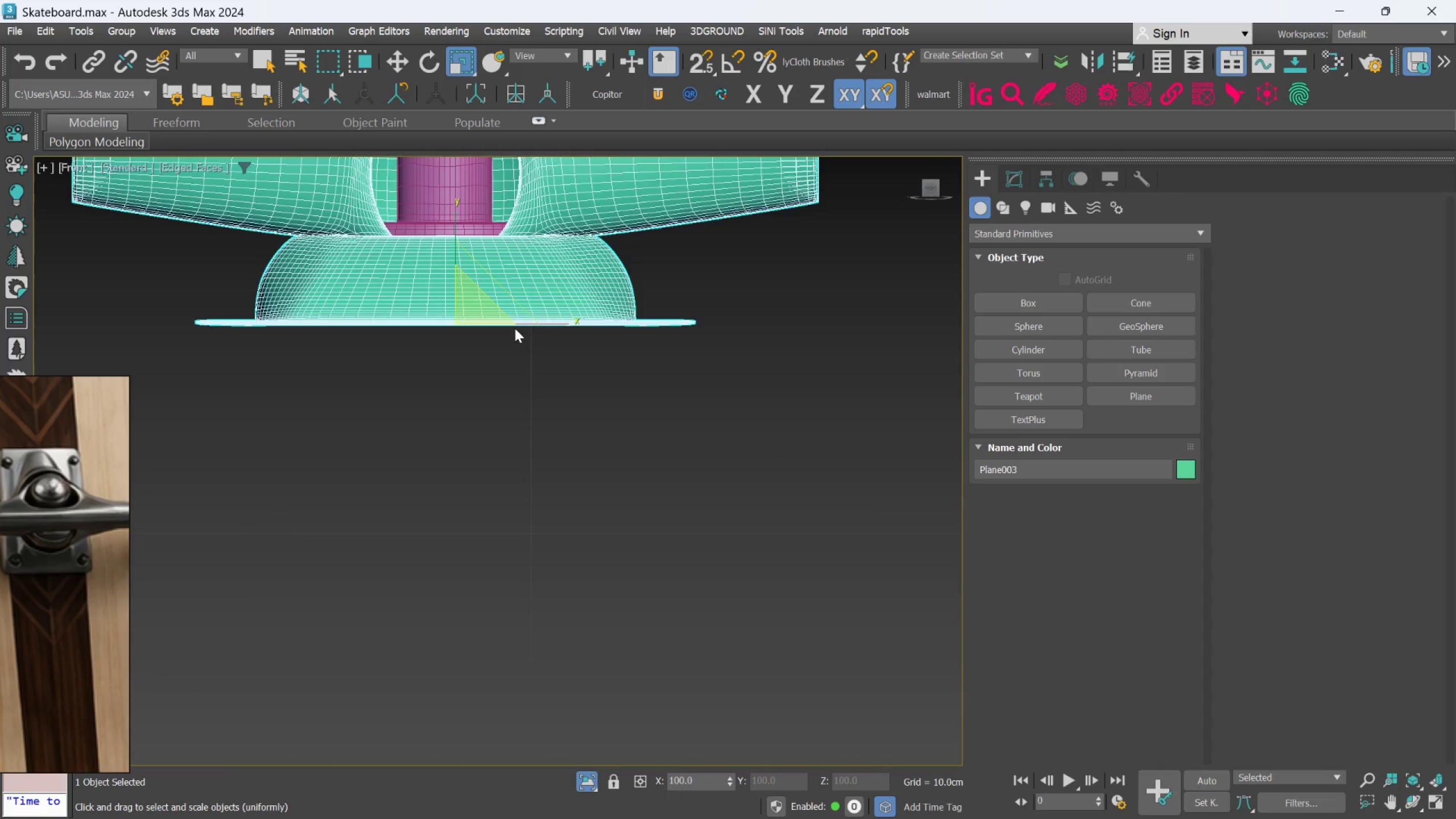 
scroll: coordinate [509, 312], scroll_direction: up, amount: 3.0
 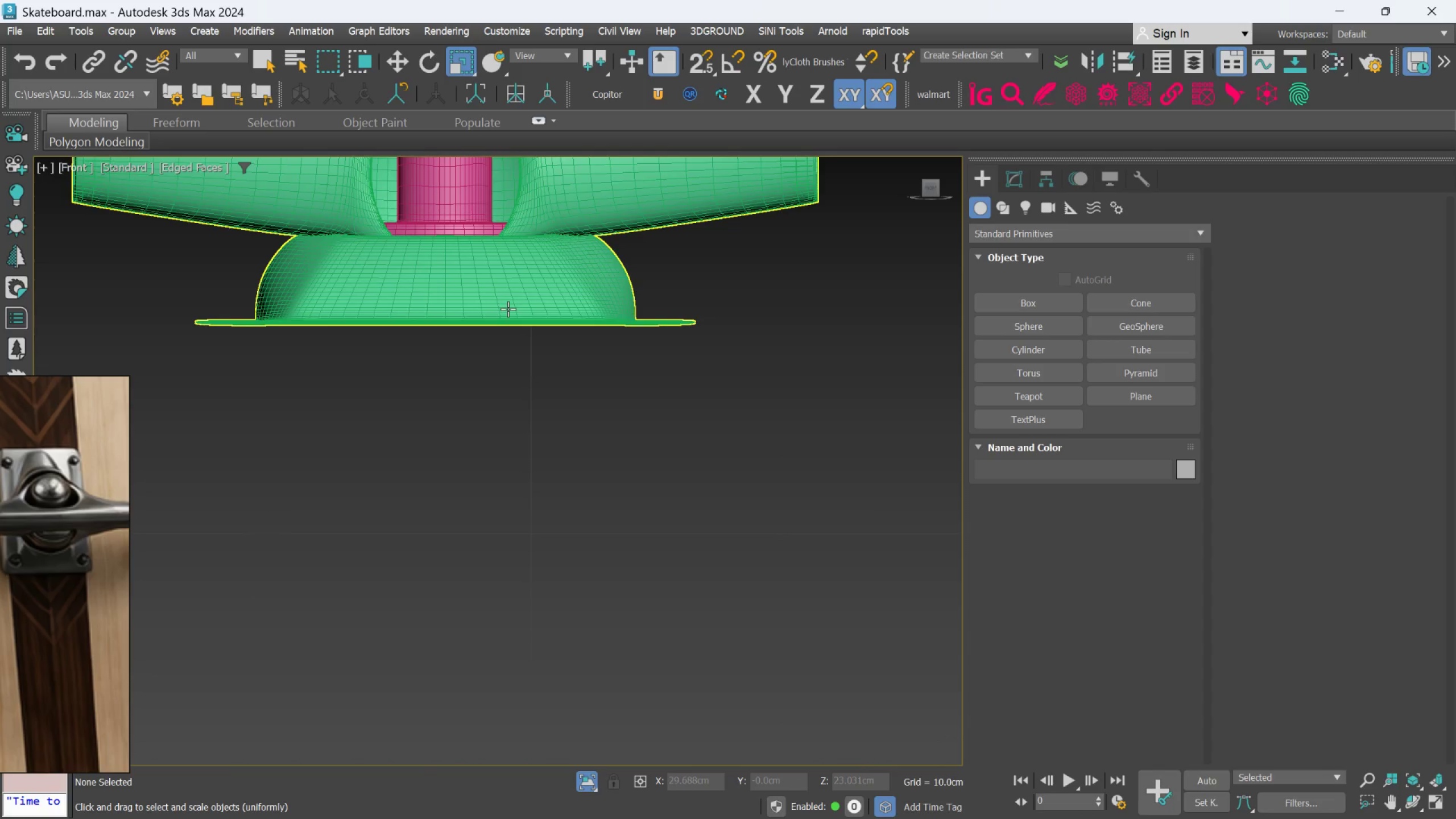 
hold_key(key=AltLeft, duration=1.5)
 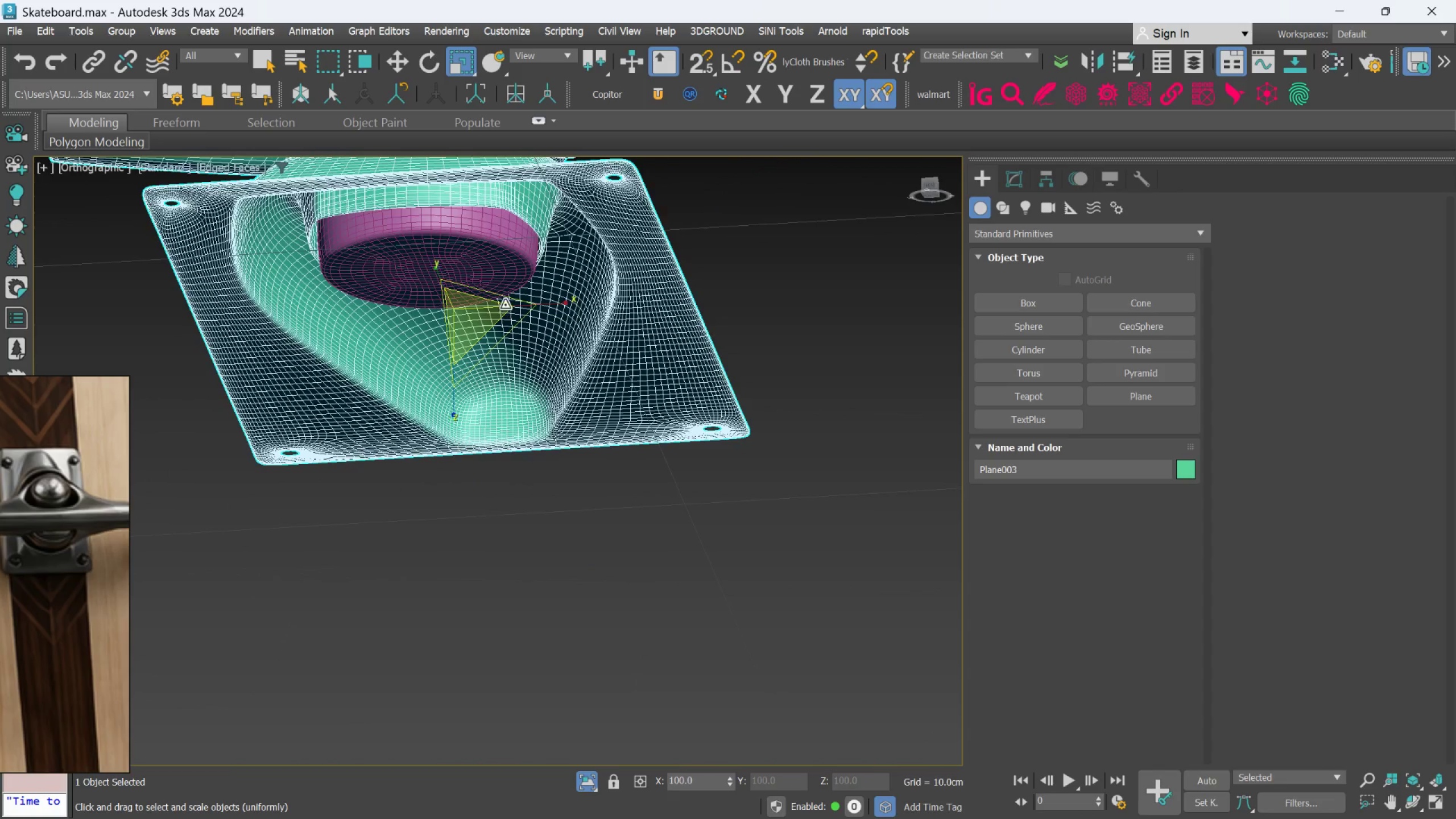 
hold_key(key=AltLeft, duration=0.47)
 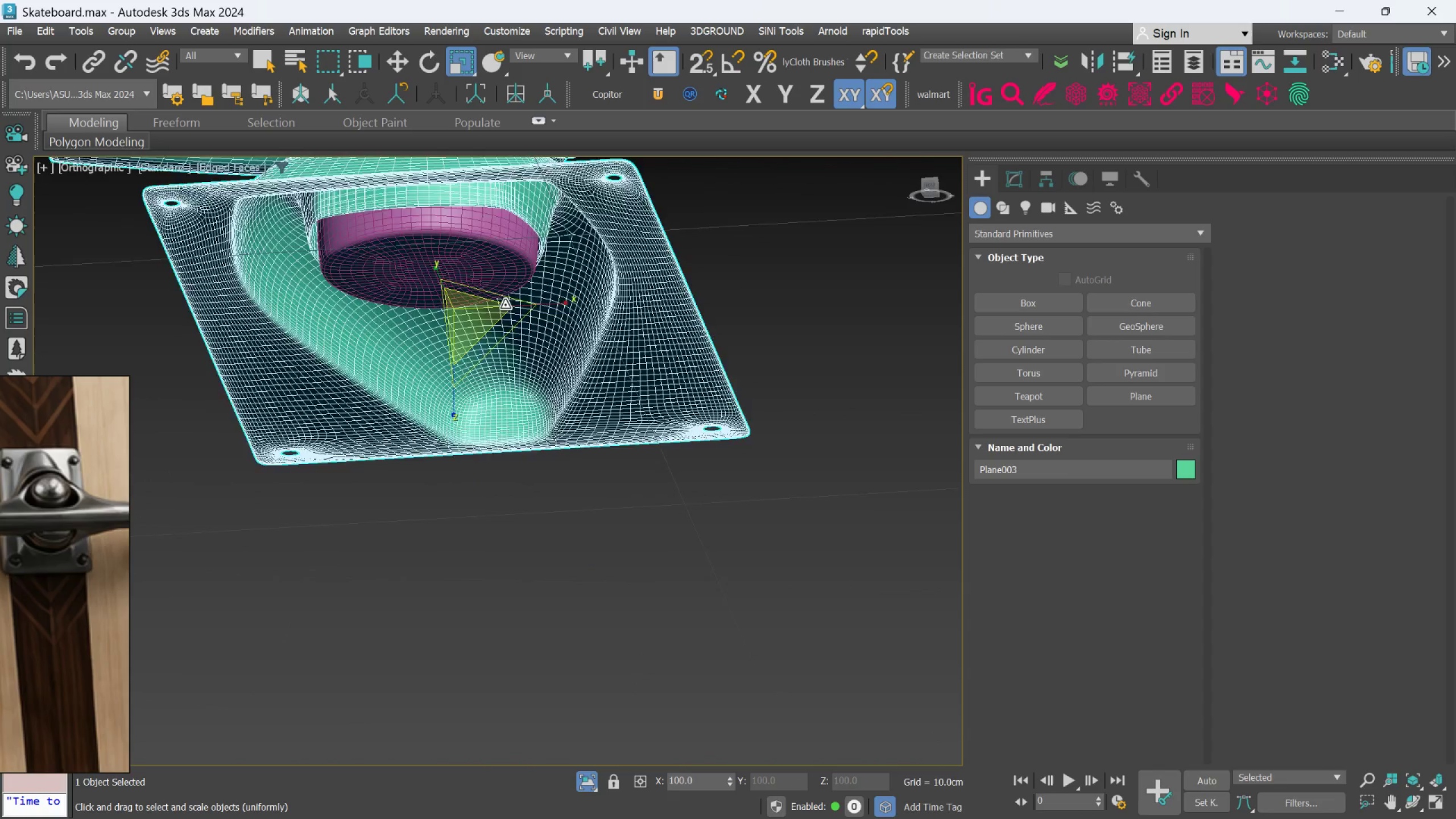 
hold_key(key=AltLeft, duration=0.97)
 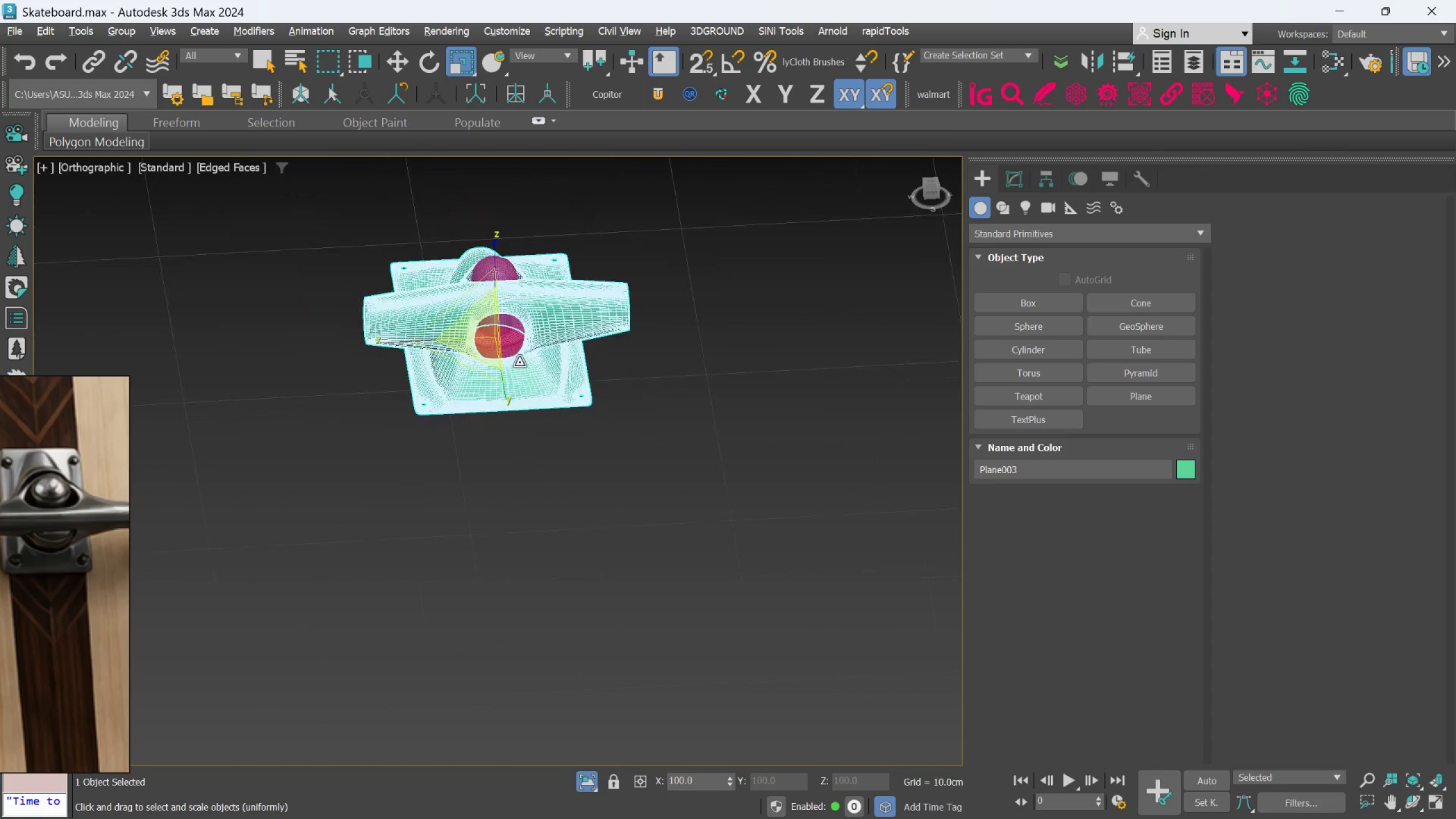 
scroll: coordinate [505, 305], scroll_direction: down, amount: 1.0
 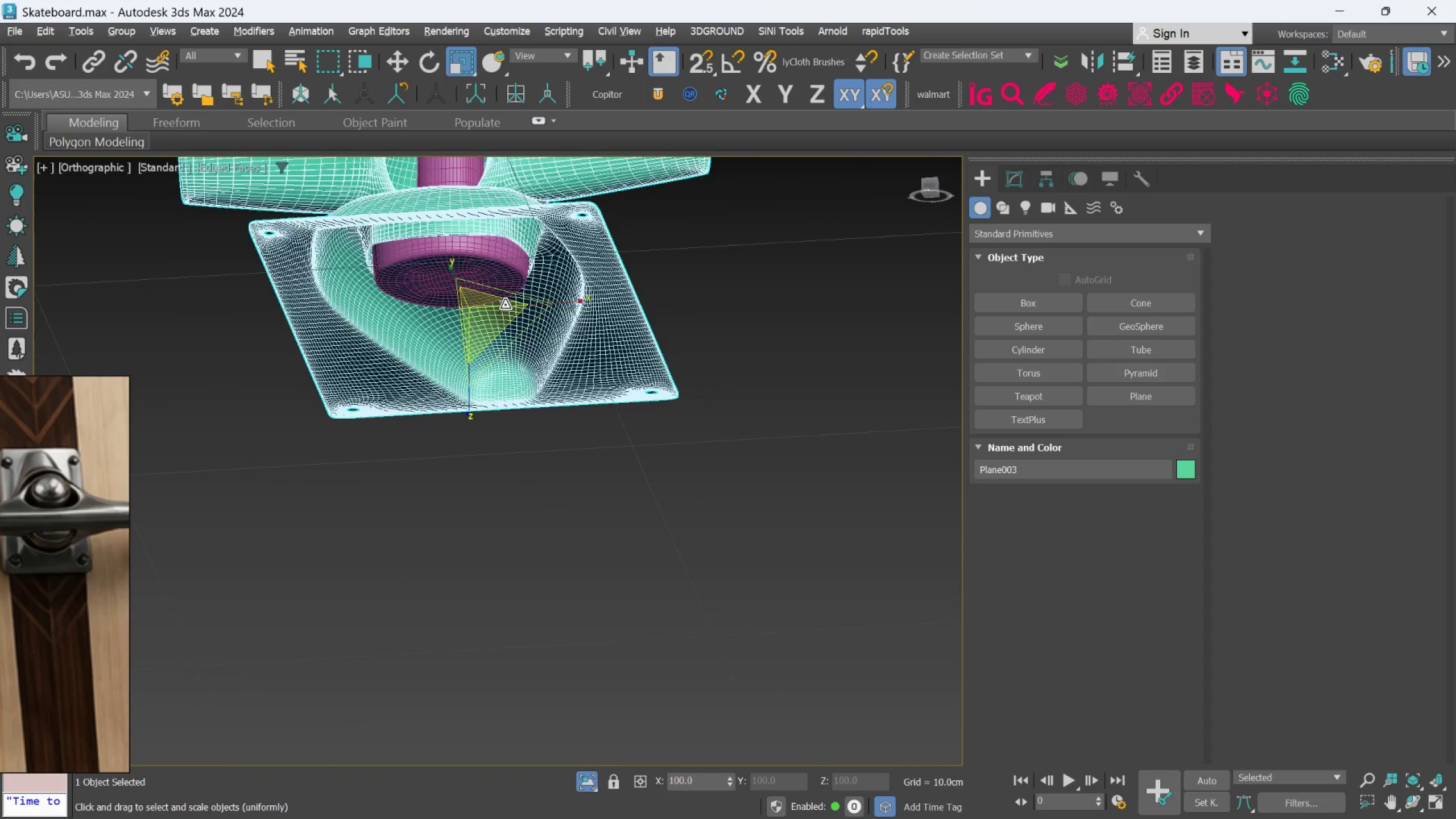 
hold_key(key=AltLeft, duration=0.78)
scroll: coordinate [519, 369], scroll_direction: down, amount: 2.0
 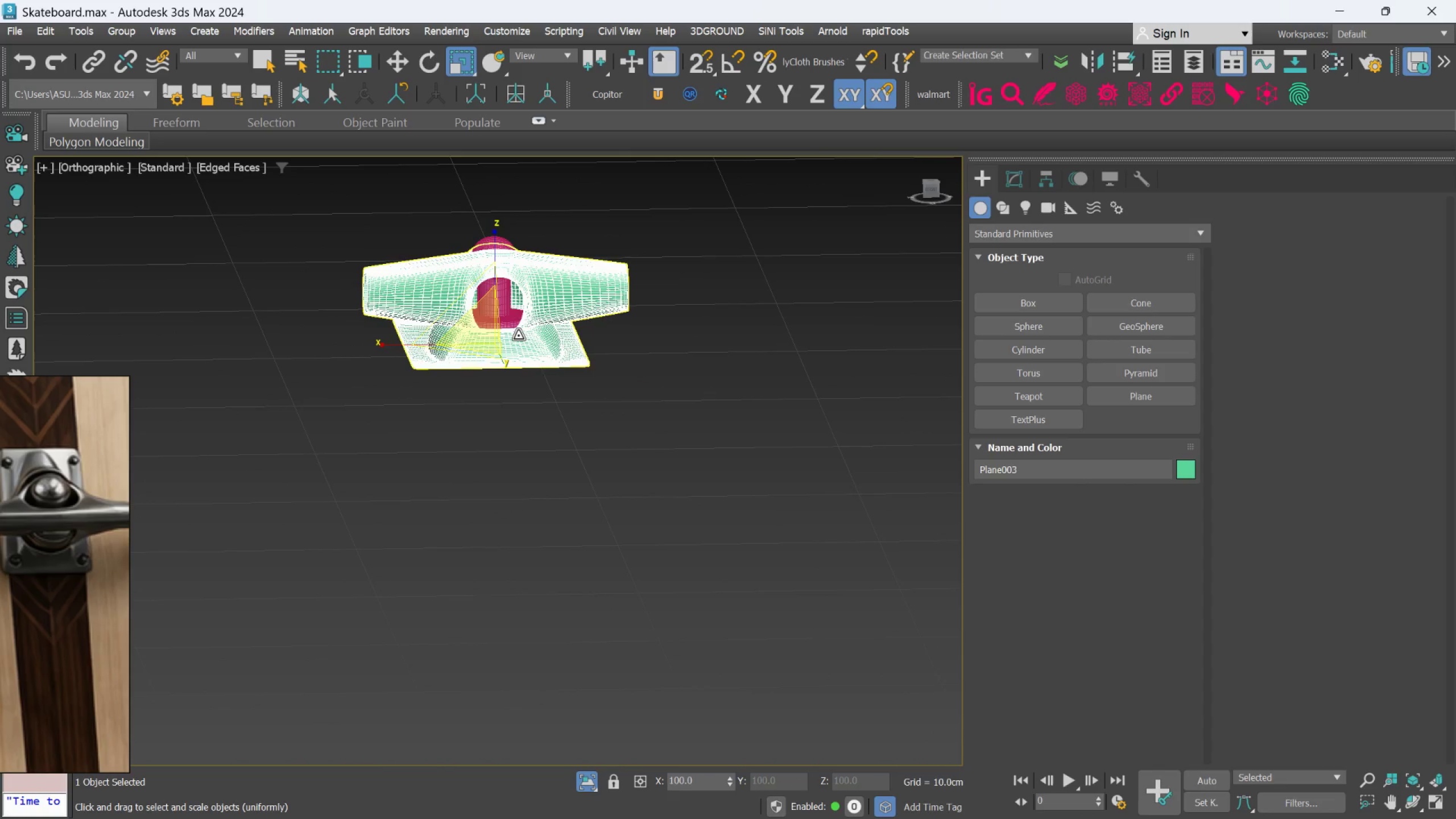 
hold_key(key=AltLeft, duration=0.42)
 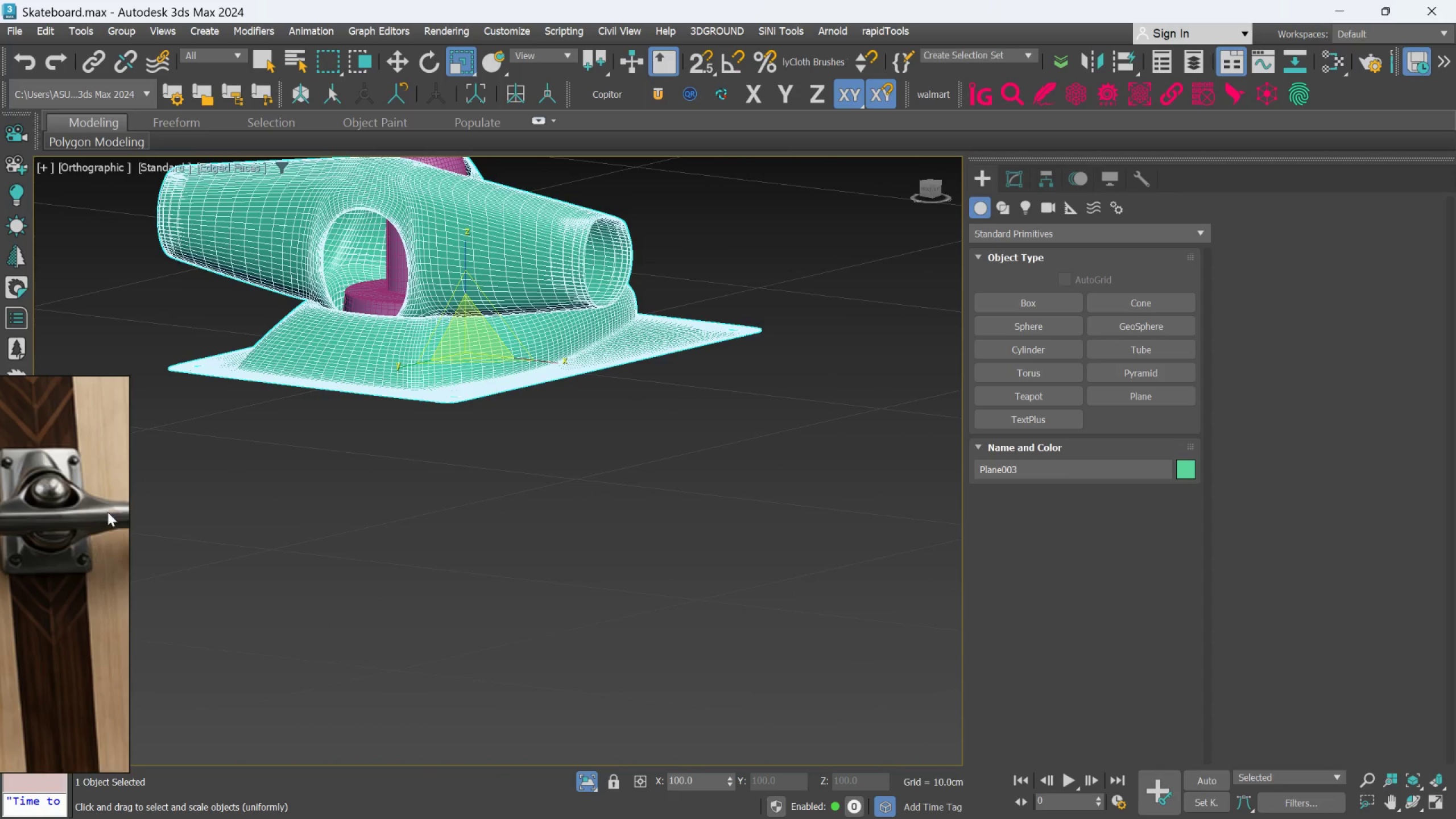 
scroll: coordinate [518, 336], scroll_direction: up, amount: 2.0
 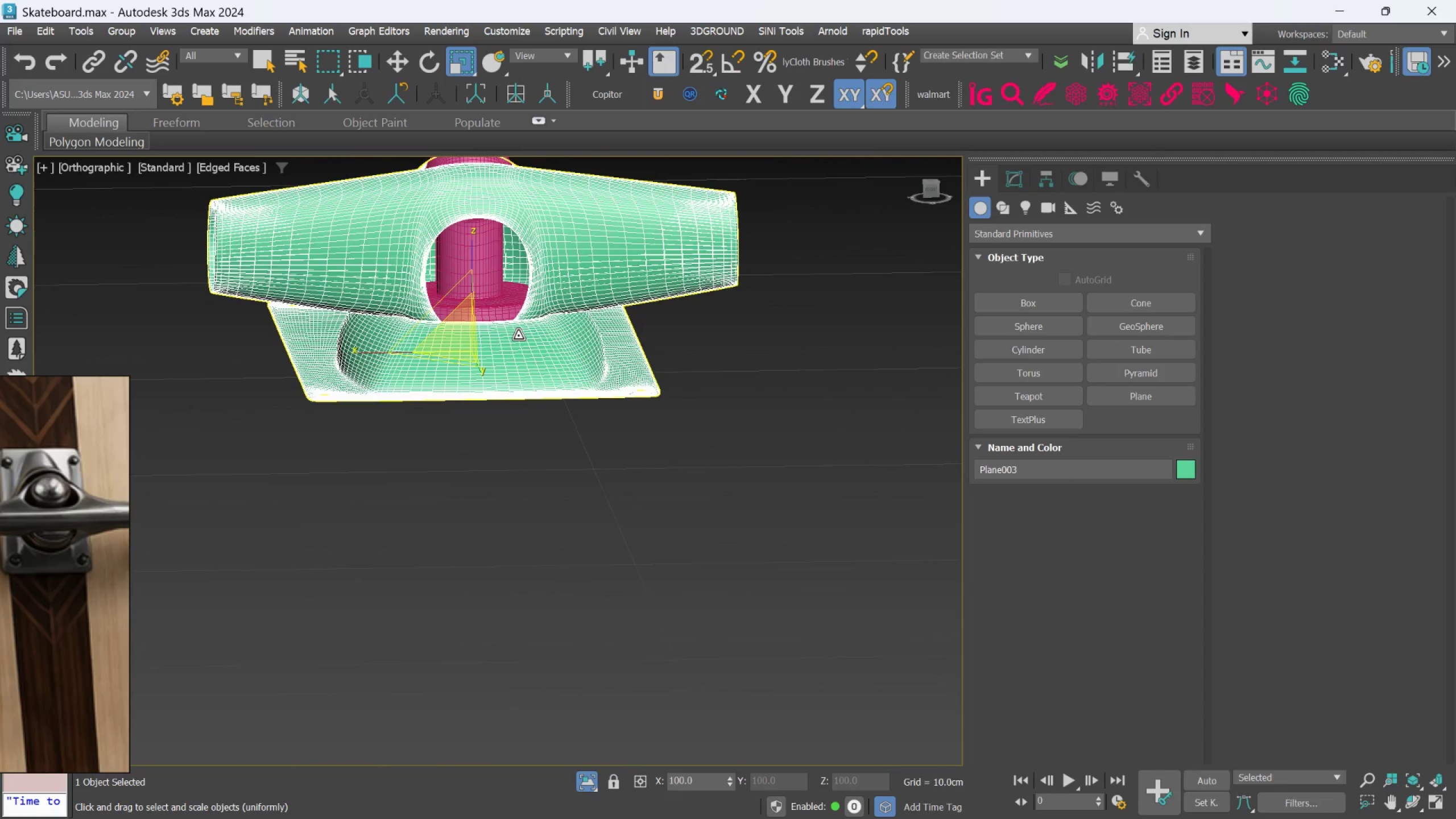 
hold_key(key=AltLeft, duration=1.34)
 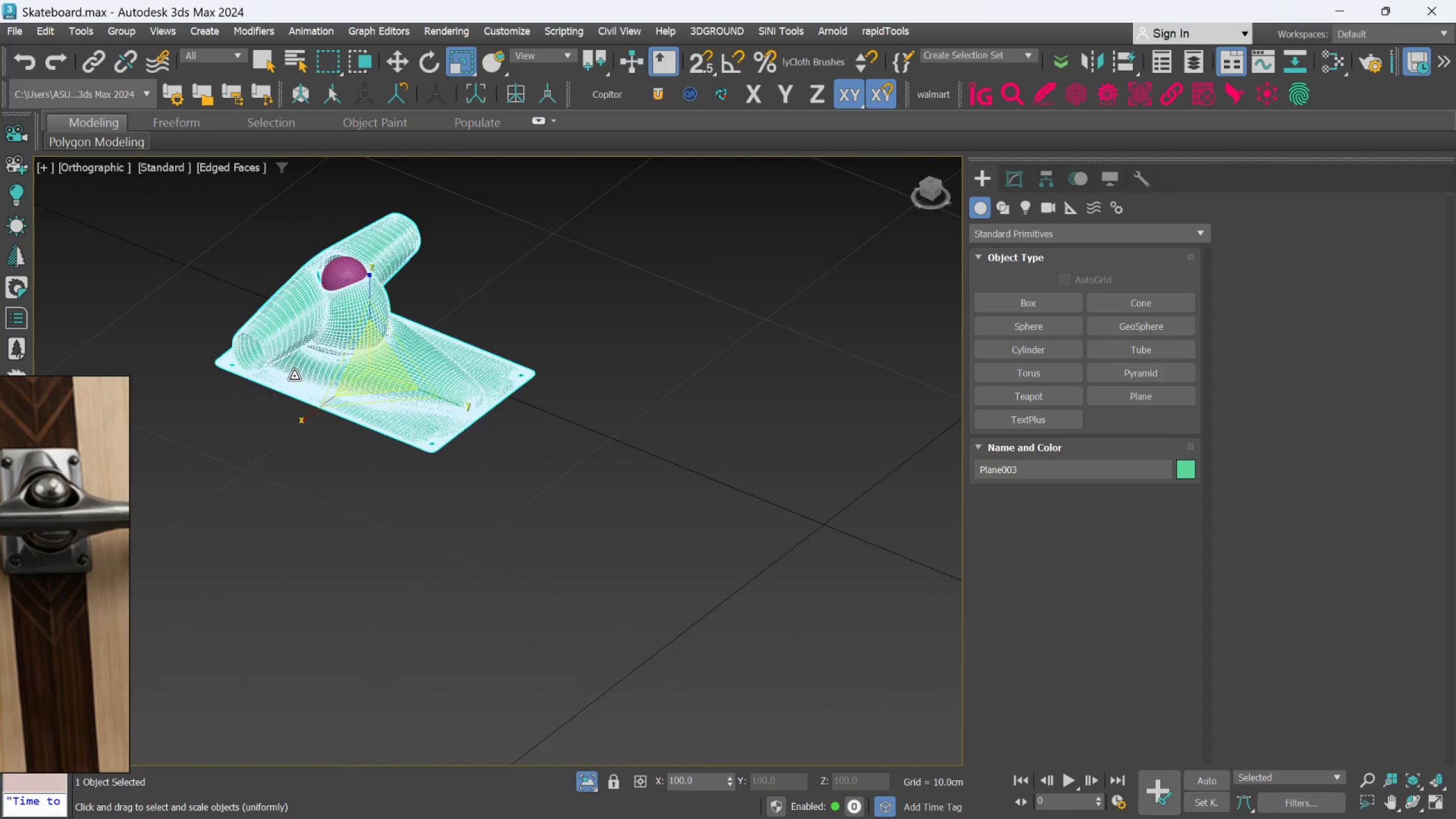 
scroll: coordinate [285, 403], scroll_direction: down, amount: 2.0
 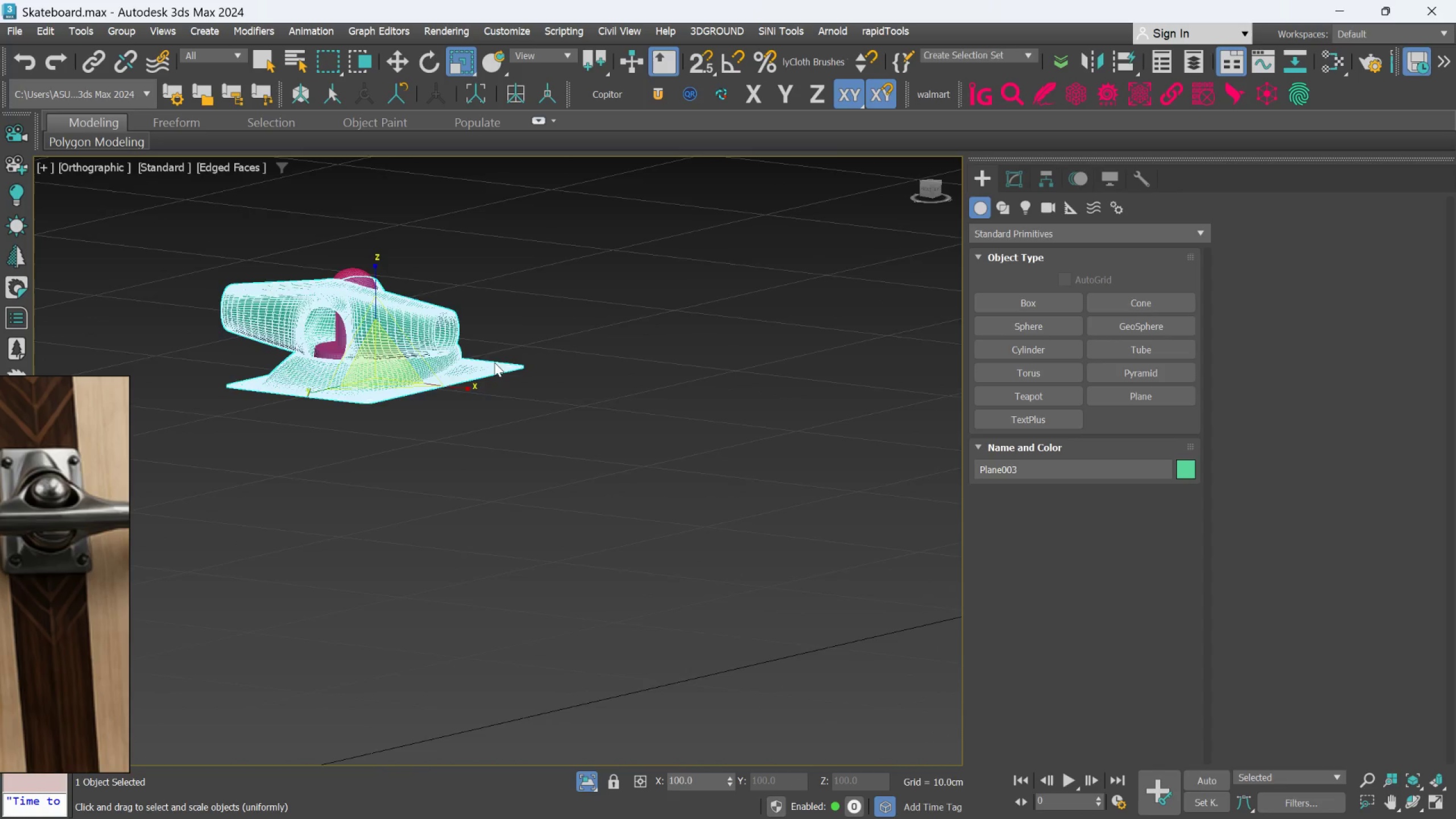 
key(Alt+AltLeft)
 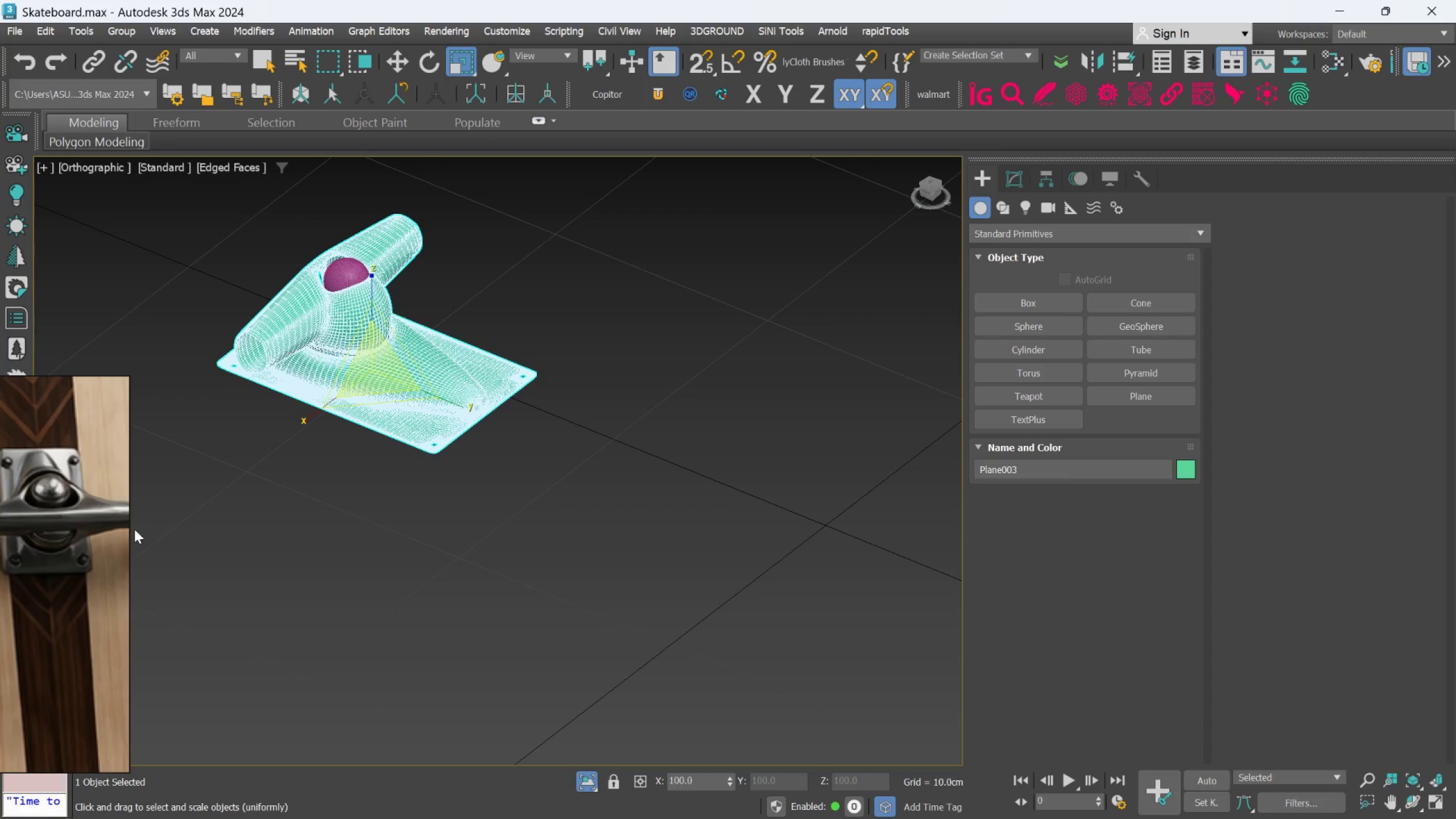 
scroll: coordinate [301, 379], scroll_direction: none, amount: 0.0
 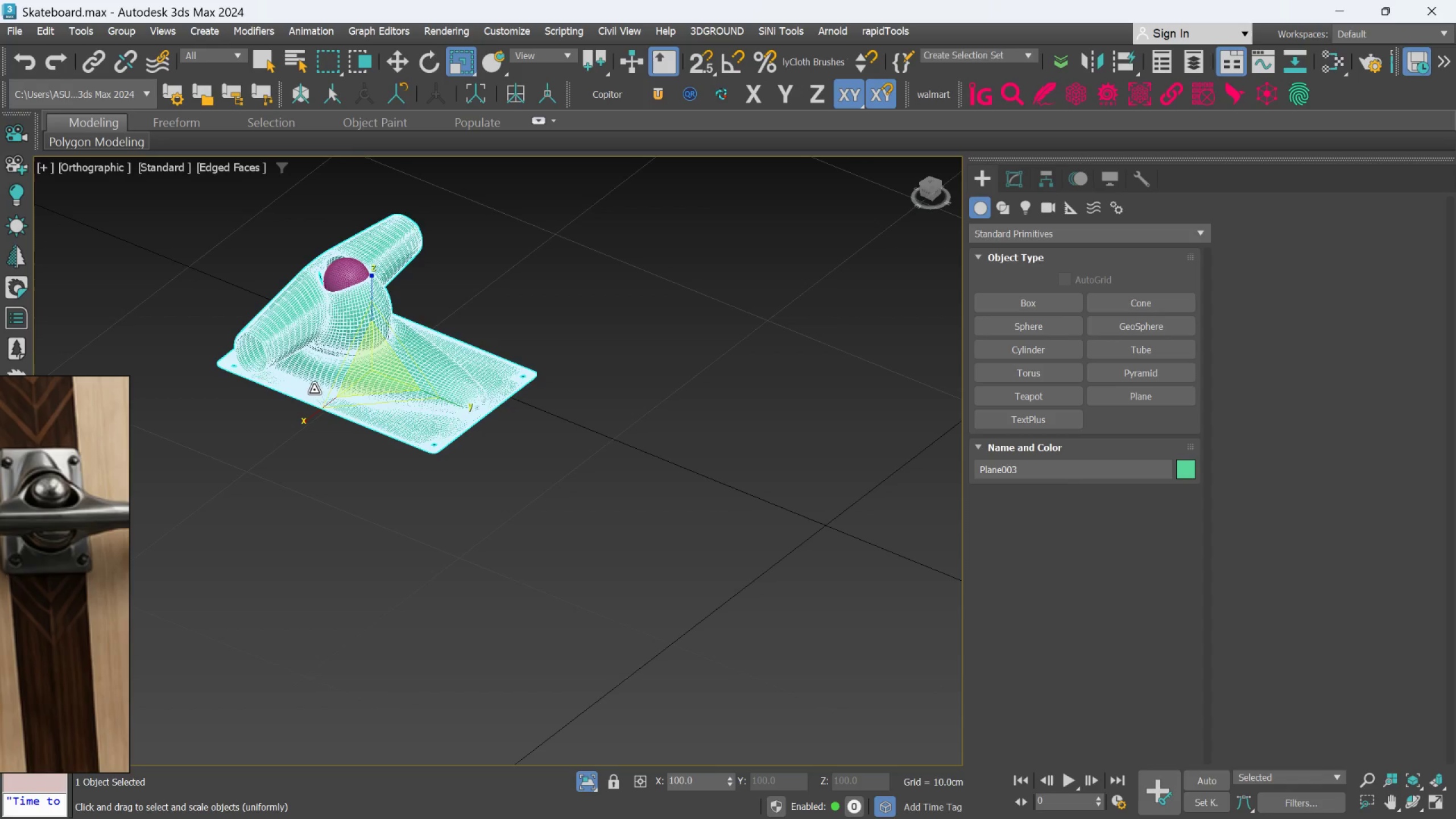 
scroll: coordinate [115, 536], scroll_direction: down, amount: 4.0
 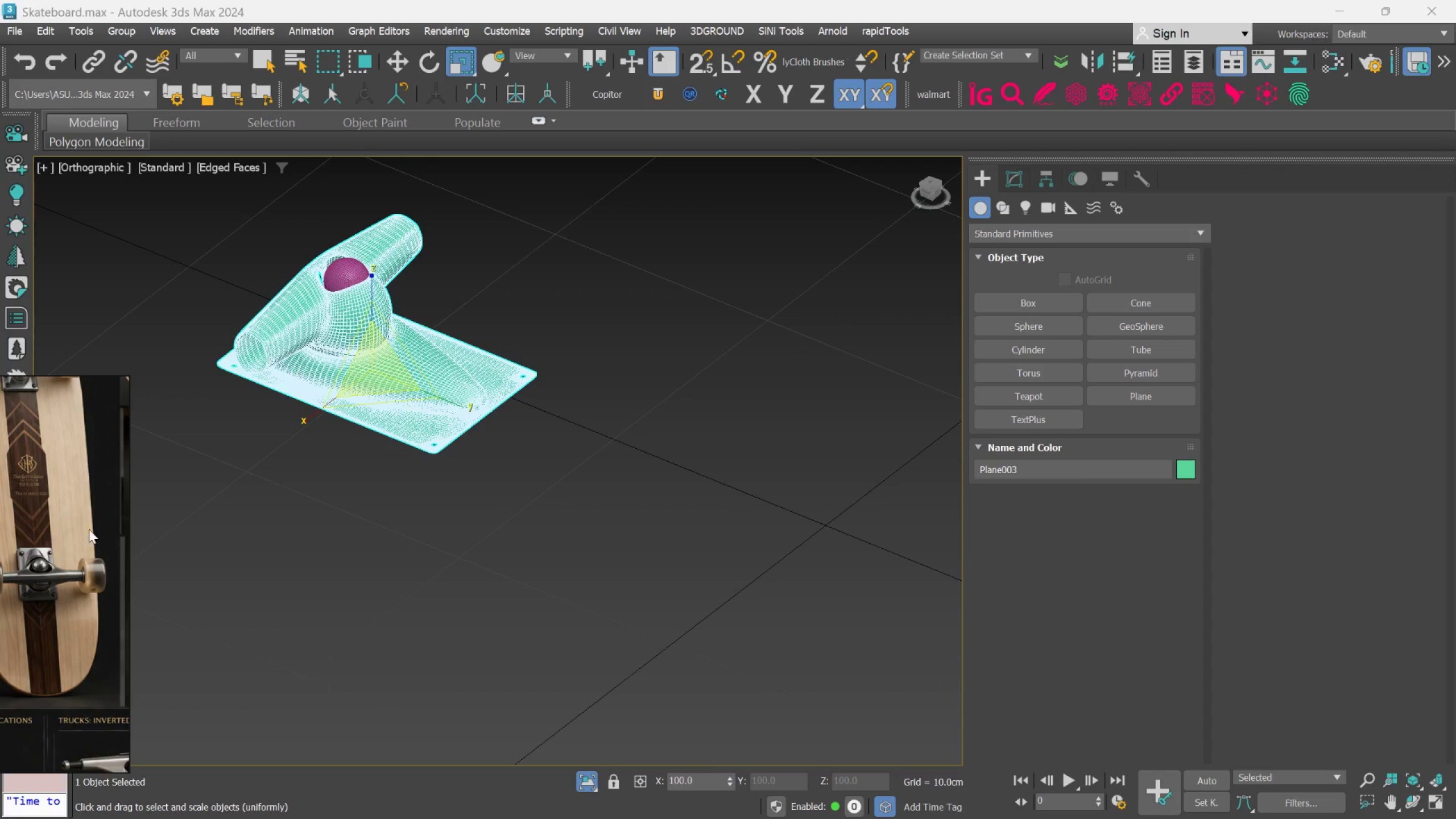 
scroll: coordinate [375, 286], scroll_direction: up, amount: 7.0
 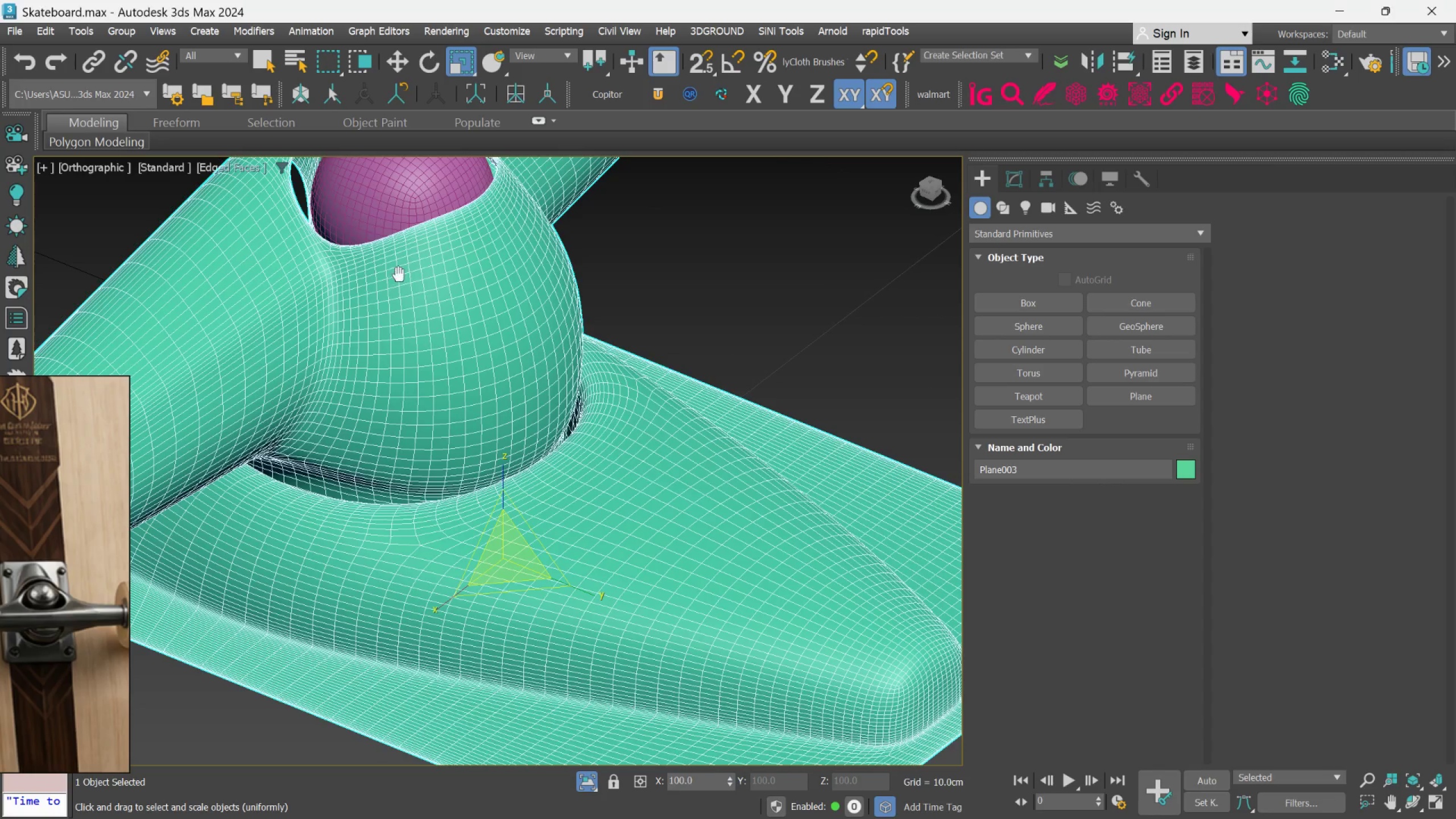 
hold_key(key=AltLeft, duration=0.38)
 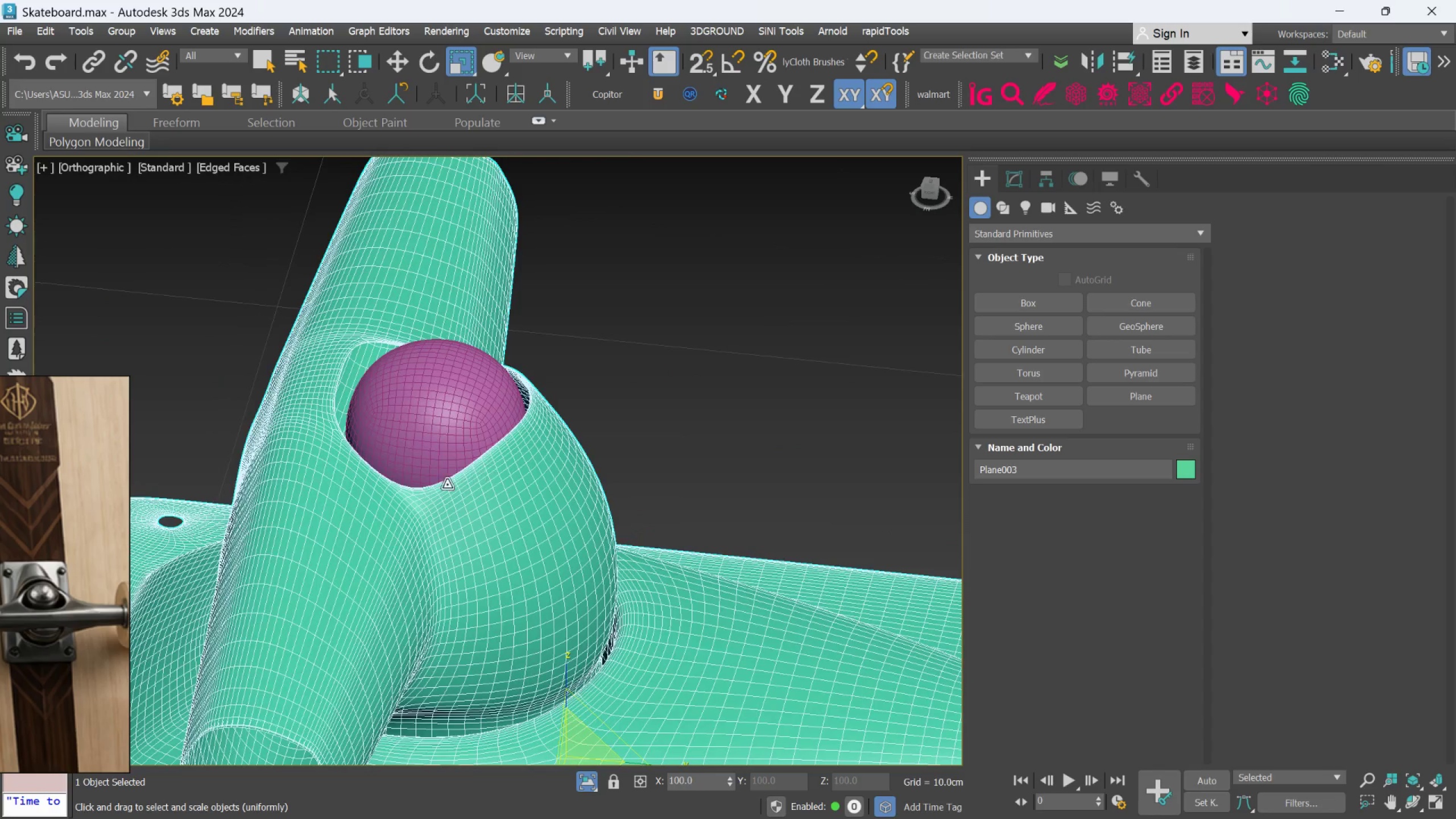 
scroll: coordinate [412, 486], scroll_direction: up, amount: 1.0
 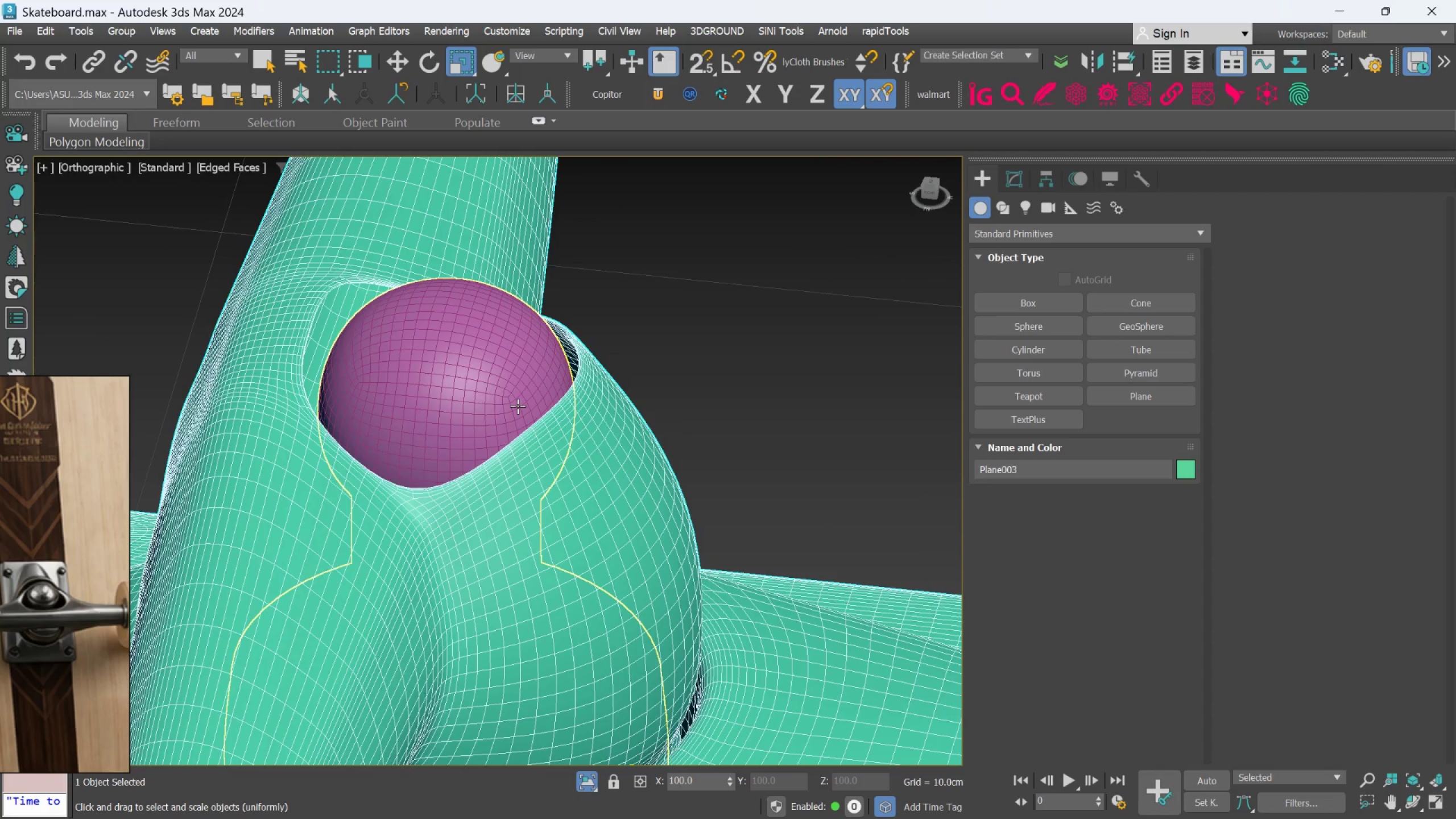 
left_click([518, 406])
 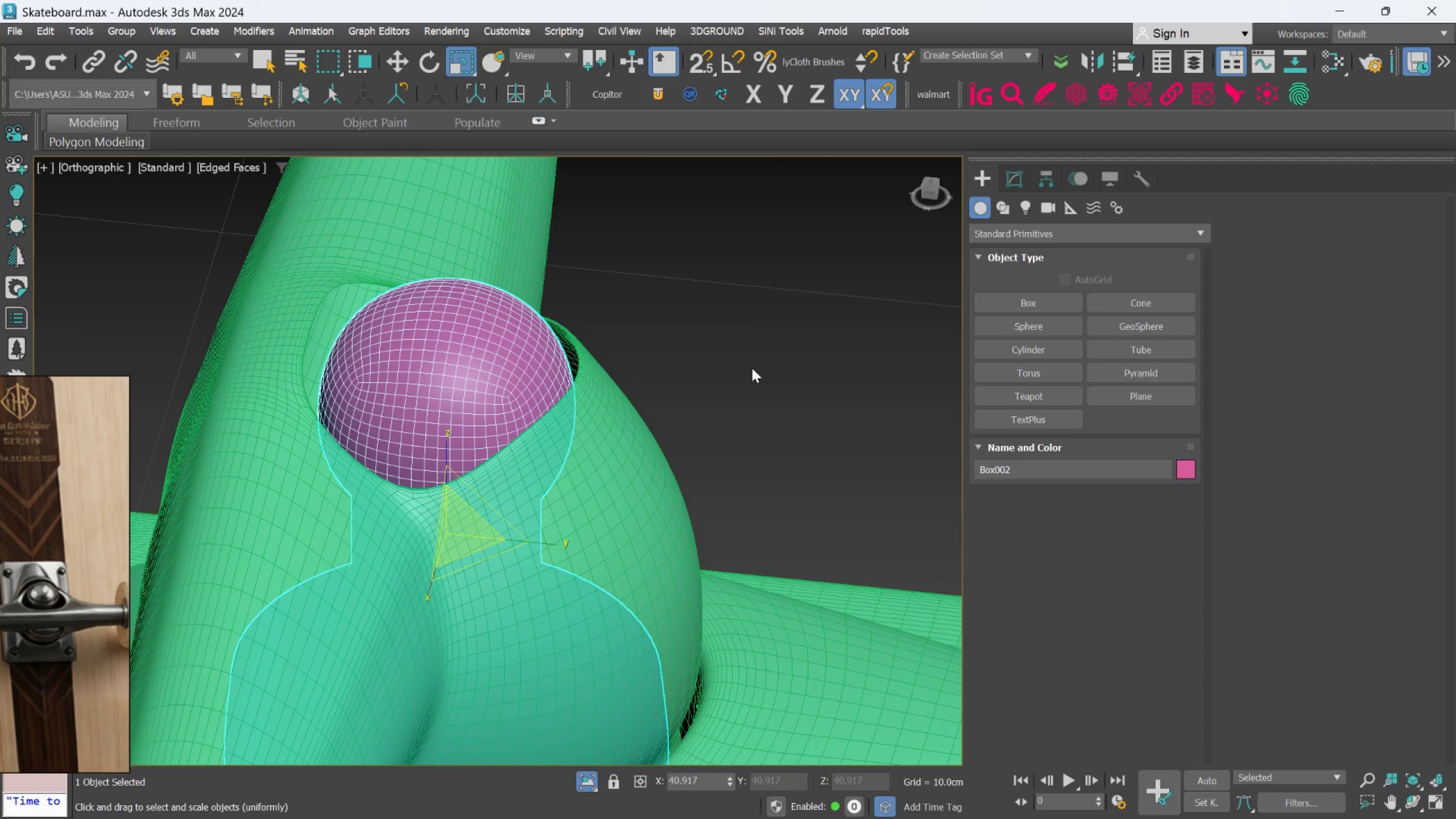 
hold_key(key=AltLeft, duration=1.03)
 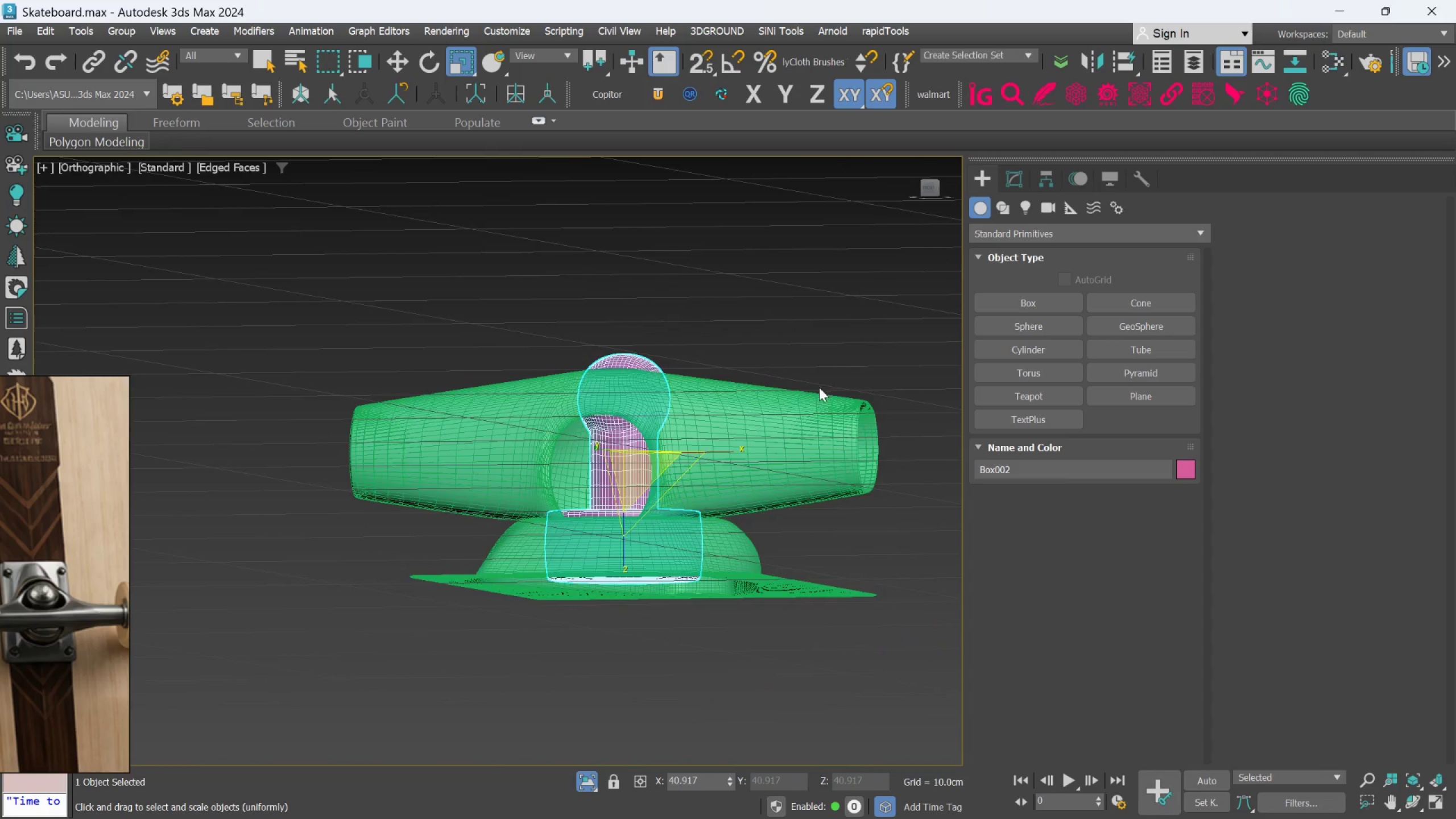 
scroll: coordinate [721, 415], scroll_direction: down, amount: 3.0
 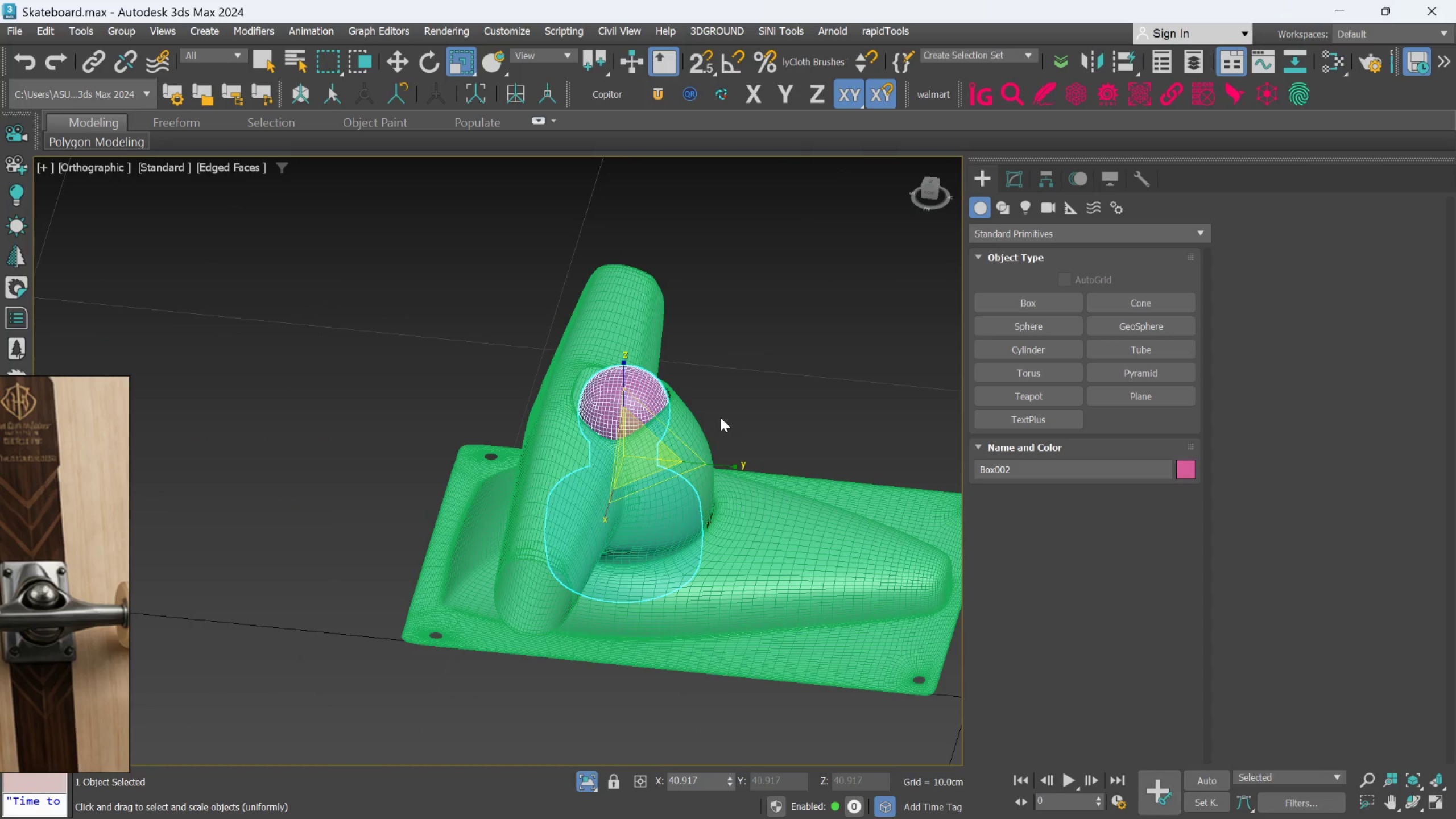 
hold_key(key=AltLeft, duration=0.5)
 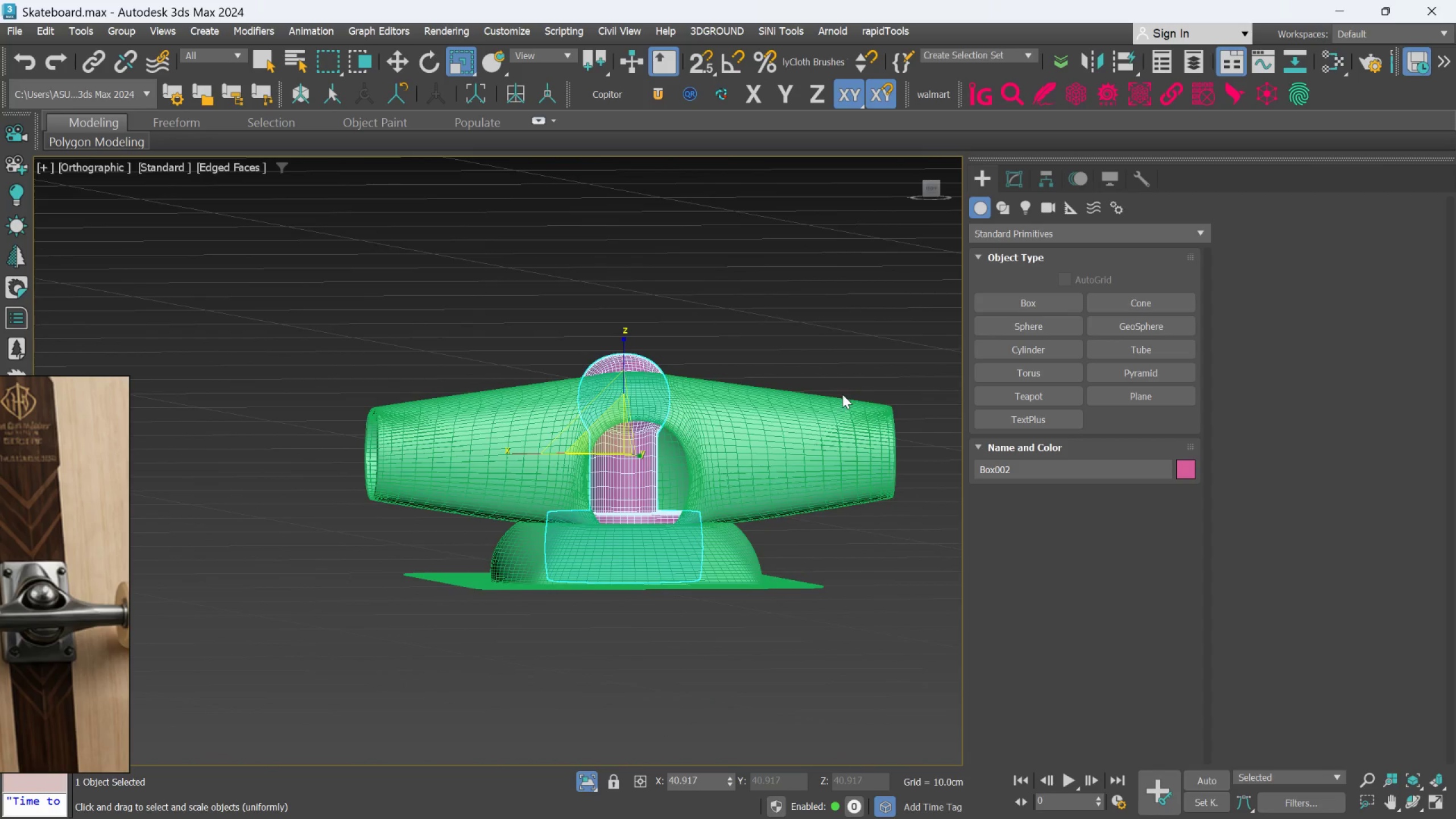 
hold_key(key=AltLeft, duration=1.19)
 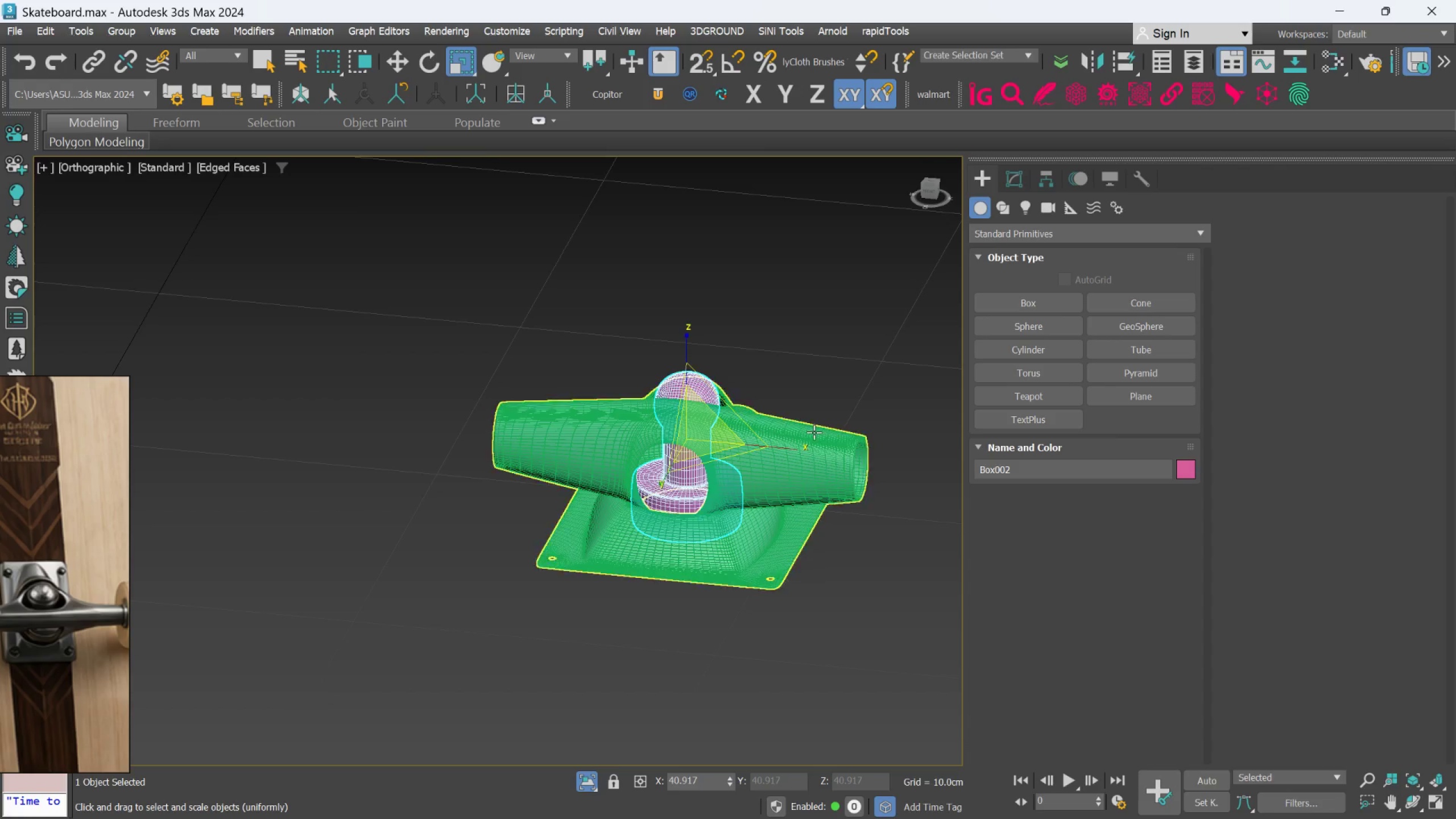 
scroll: coordinate [839, 402], scroll_direction: down, amount: 1.0
 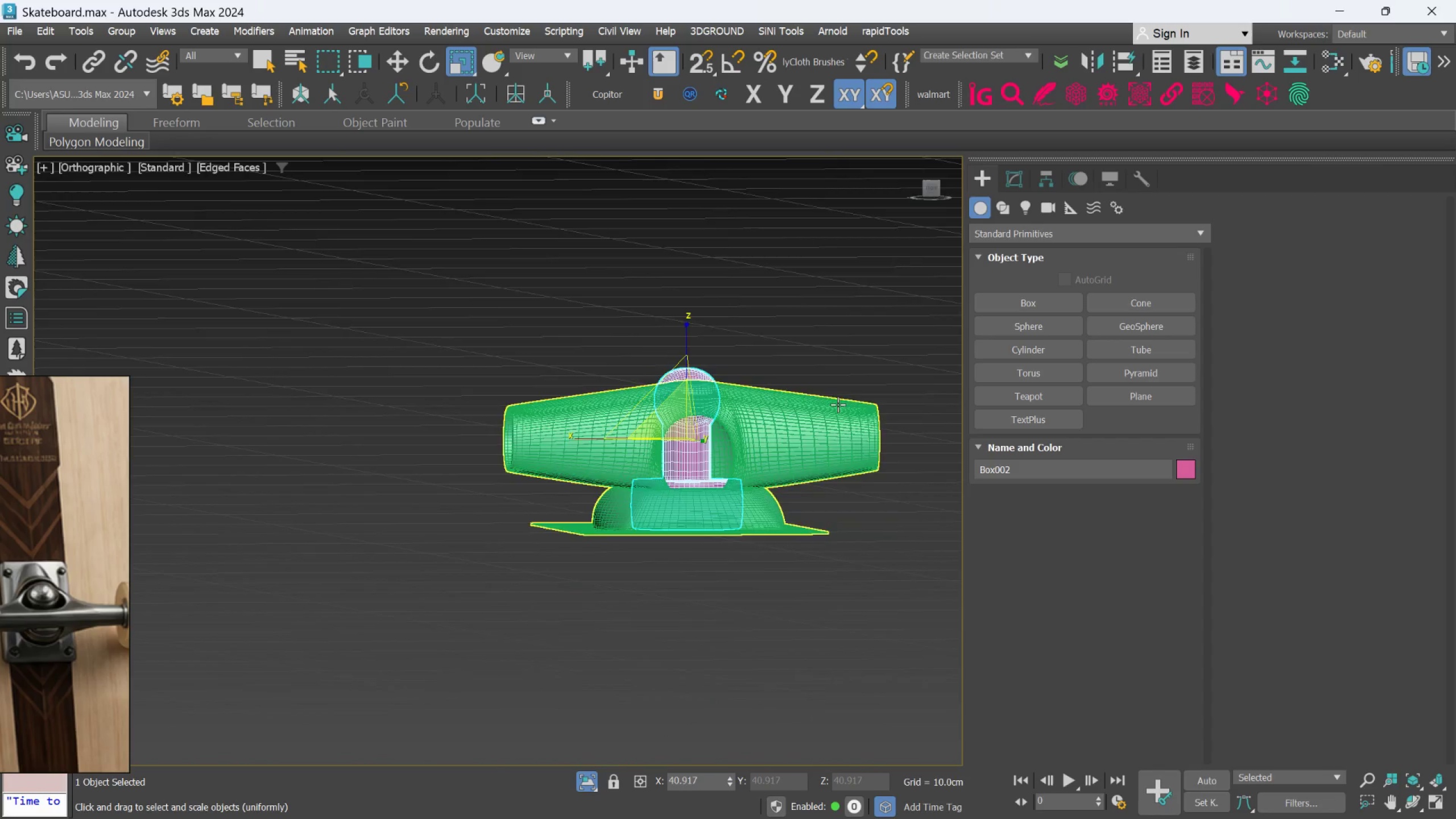 
hold_key(key=AltLeft, duration=1.02)
 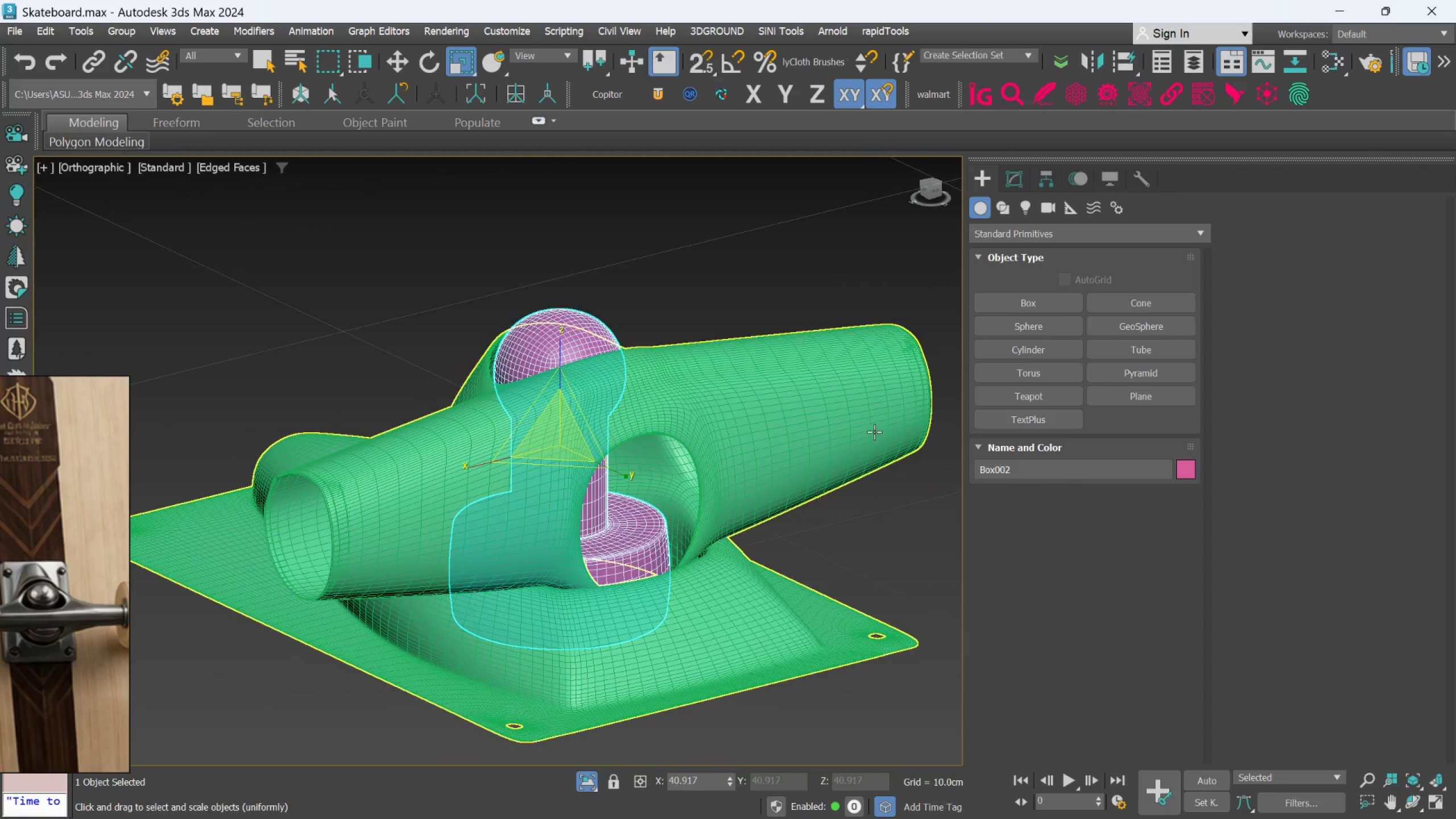 
scroll: coordinate [814, 432], scroll_direction: up, amount: 2.0
 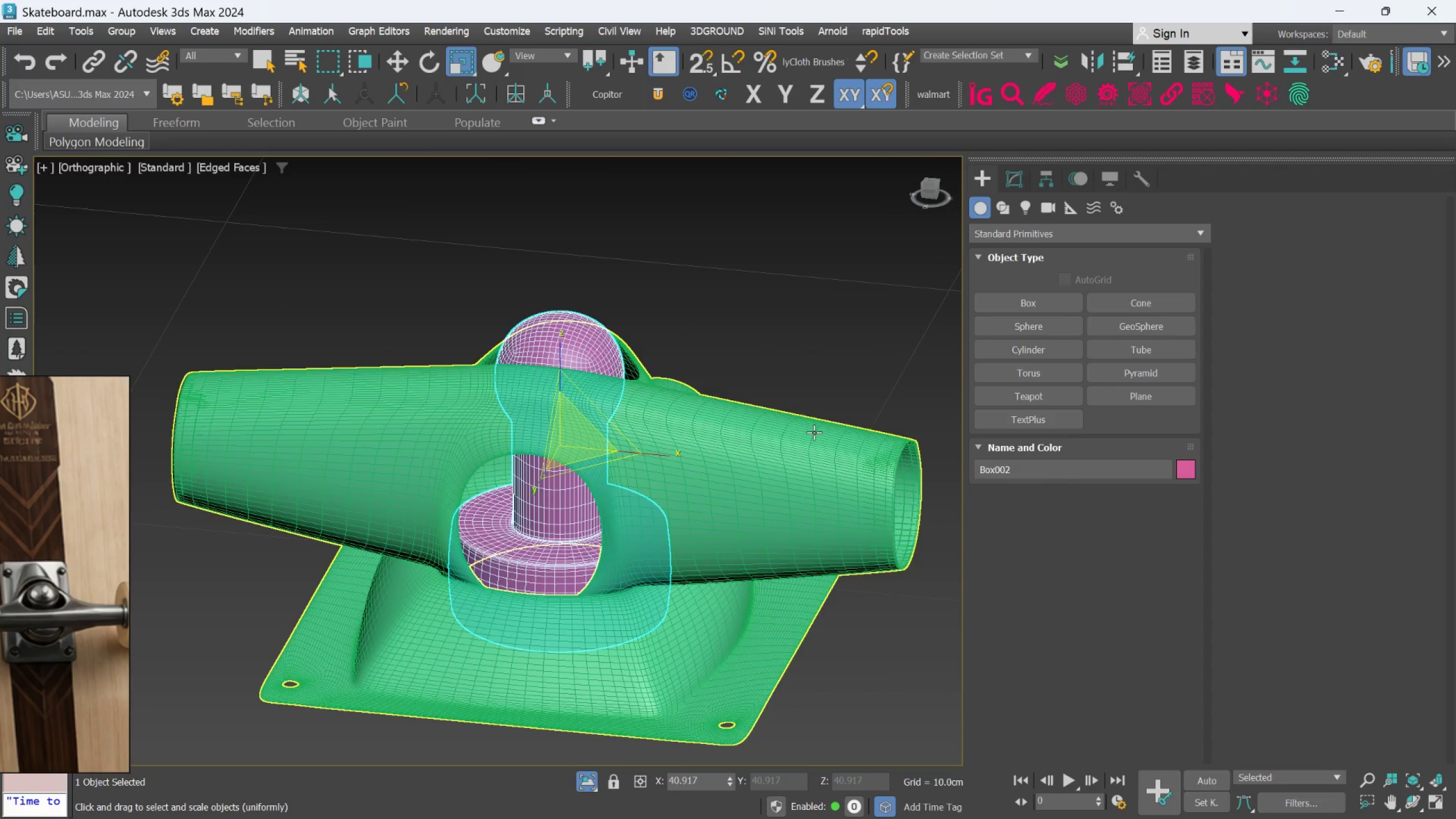 
hold_key(key=AltLeft, duration=1.14)
 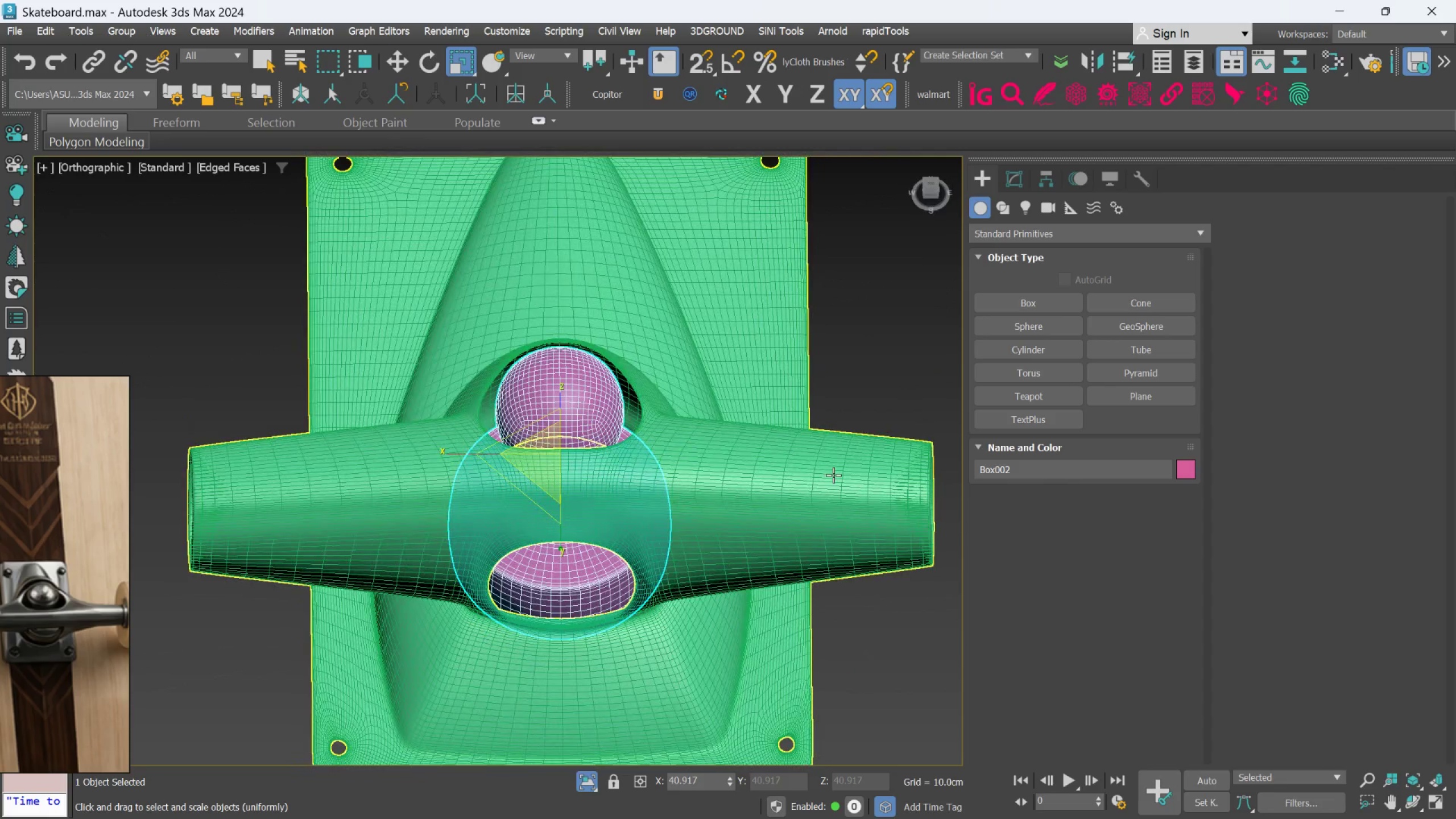 
hold_key(key=AltLeft, duration=0.42)
 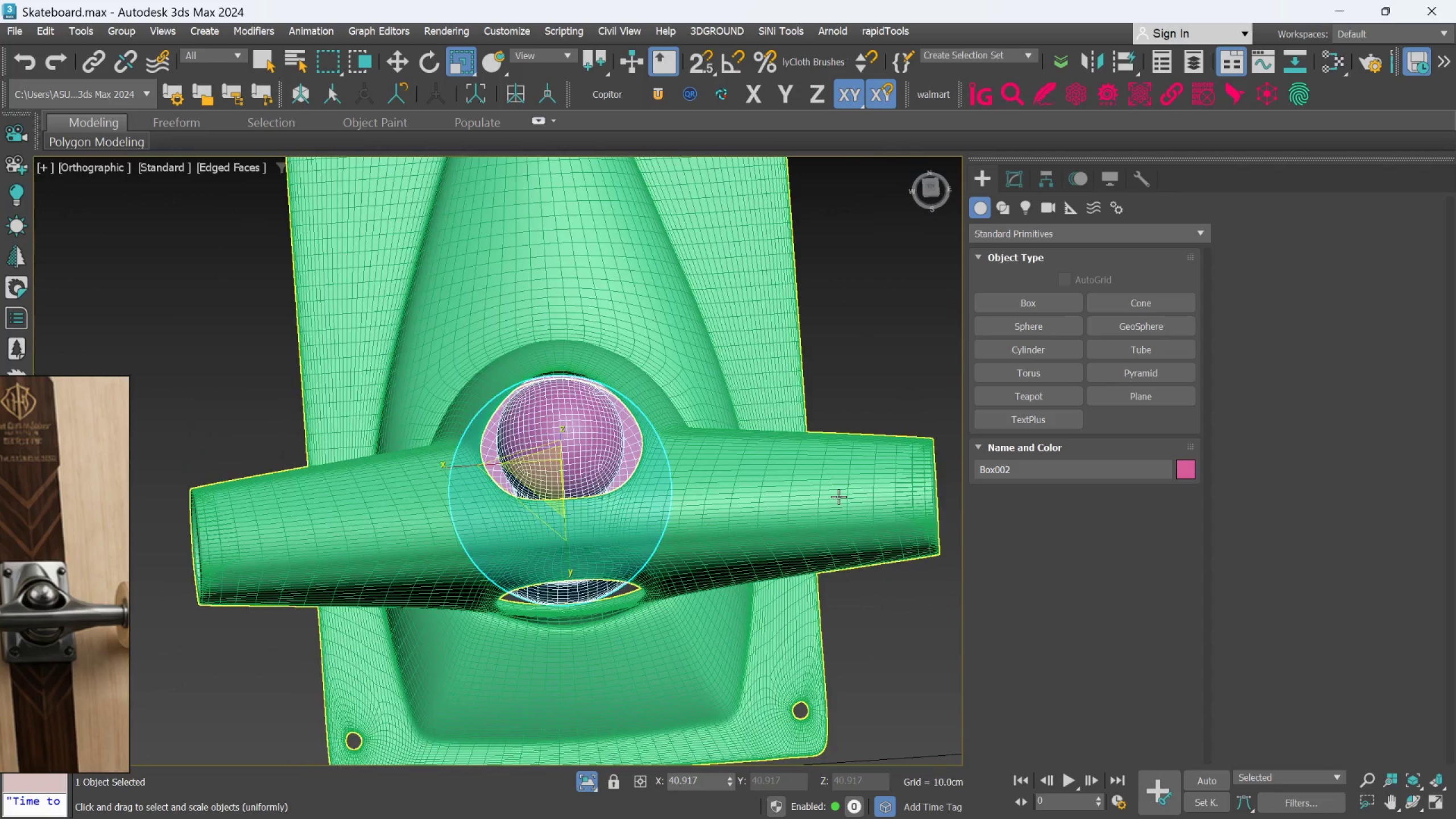 
scroll: coordinate [838, 497], scroll_direction: down, amount: 2.0
 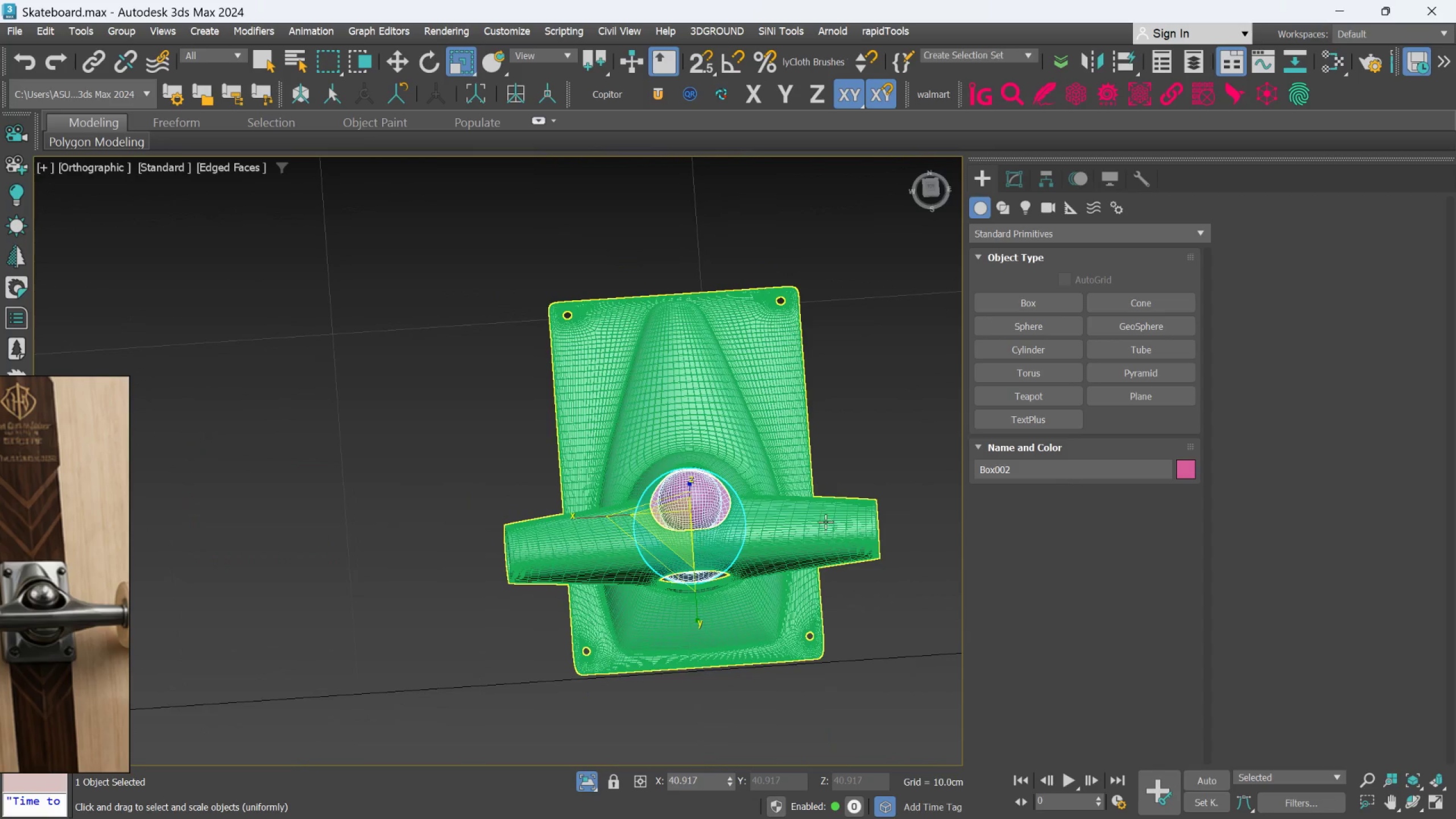 
scroll: coordinate [825, 519], scroll_direction: up, amount: 2.0
 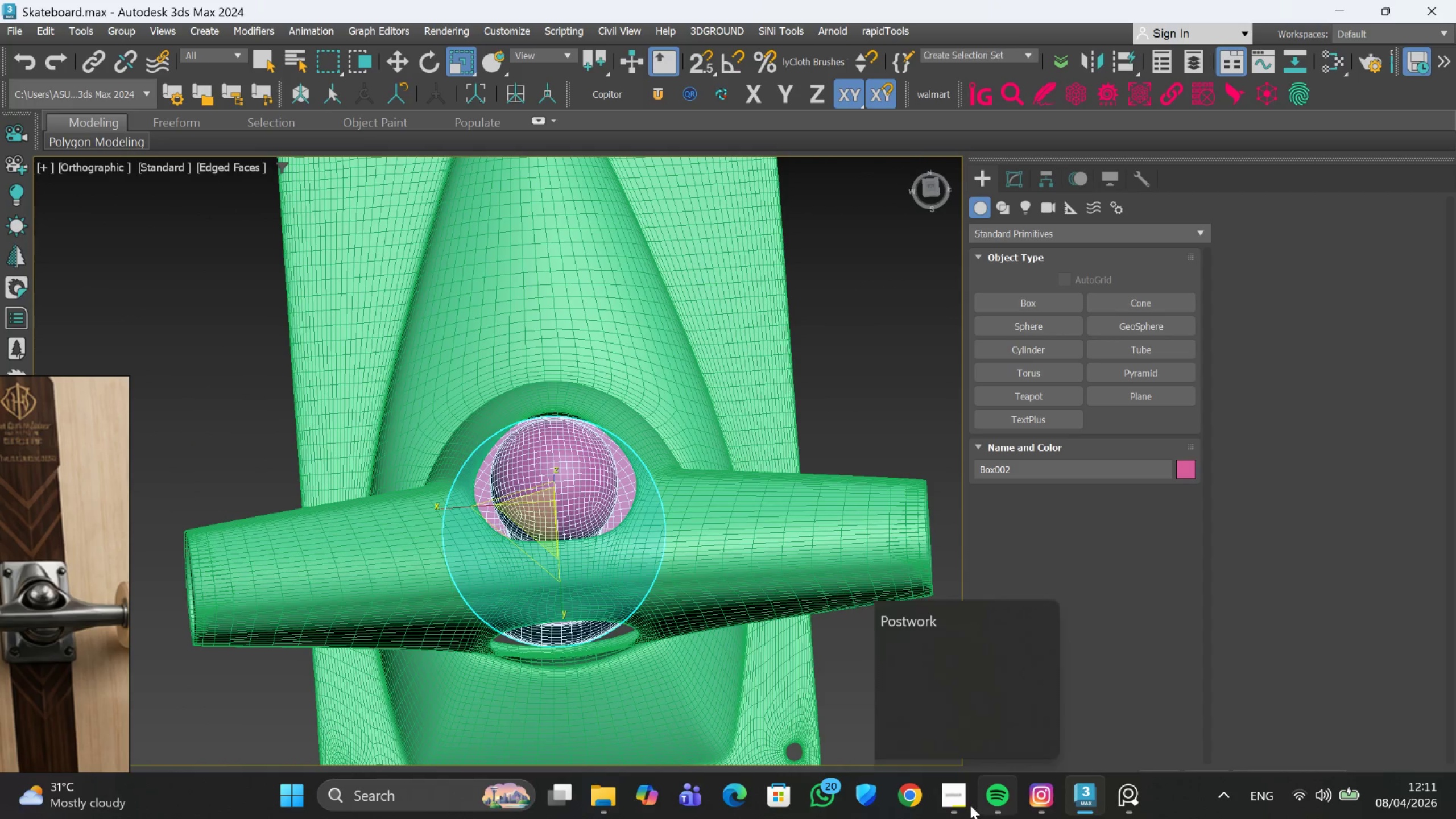 
left_click([954, 735])
 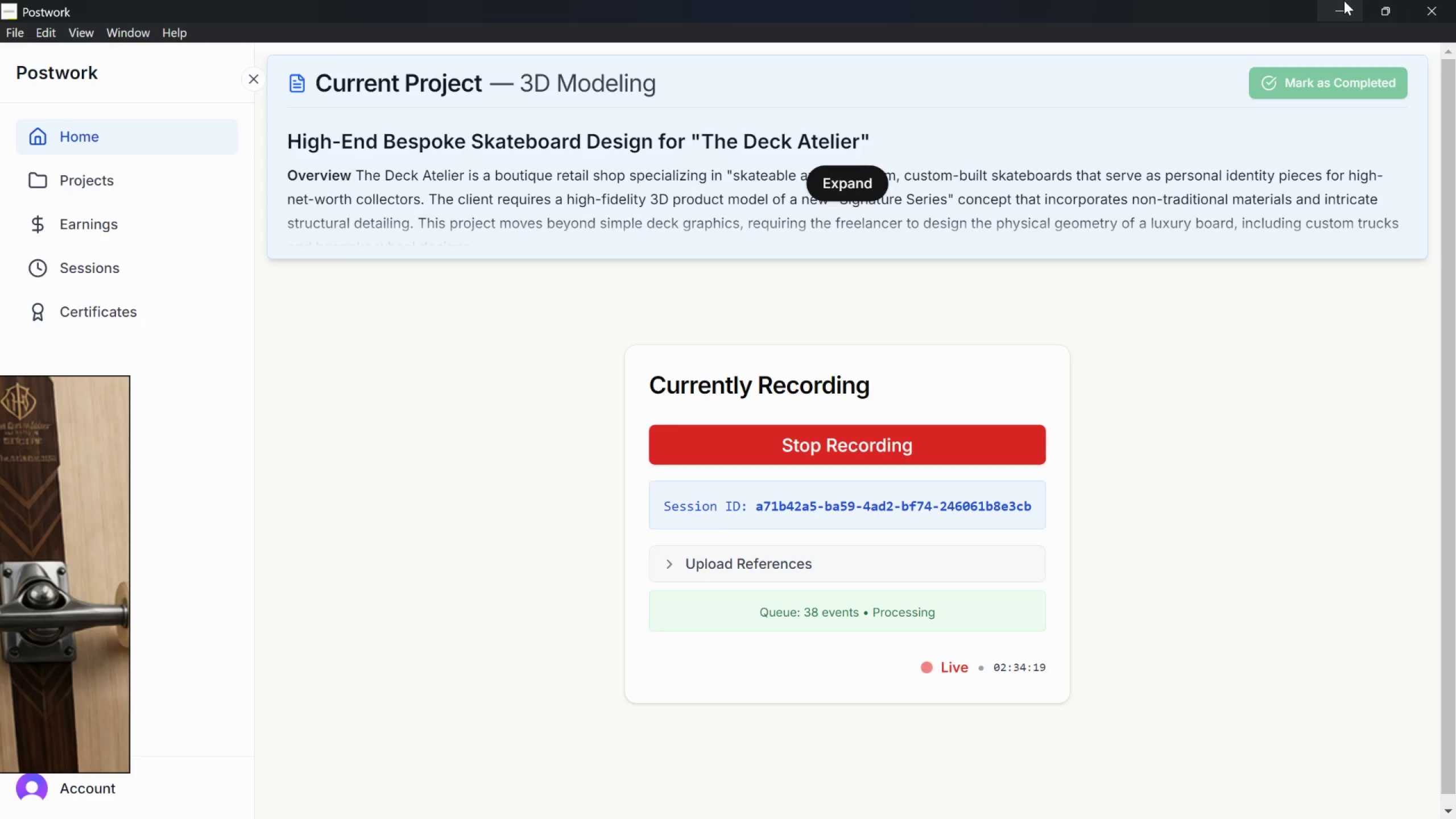 
hold_key(key=AltLeft, duration=0.58)
 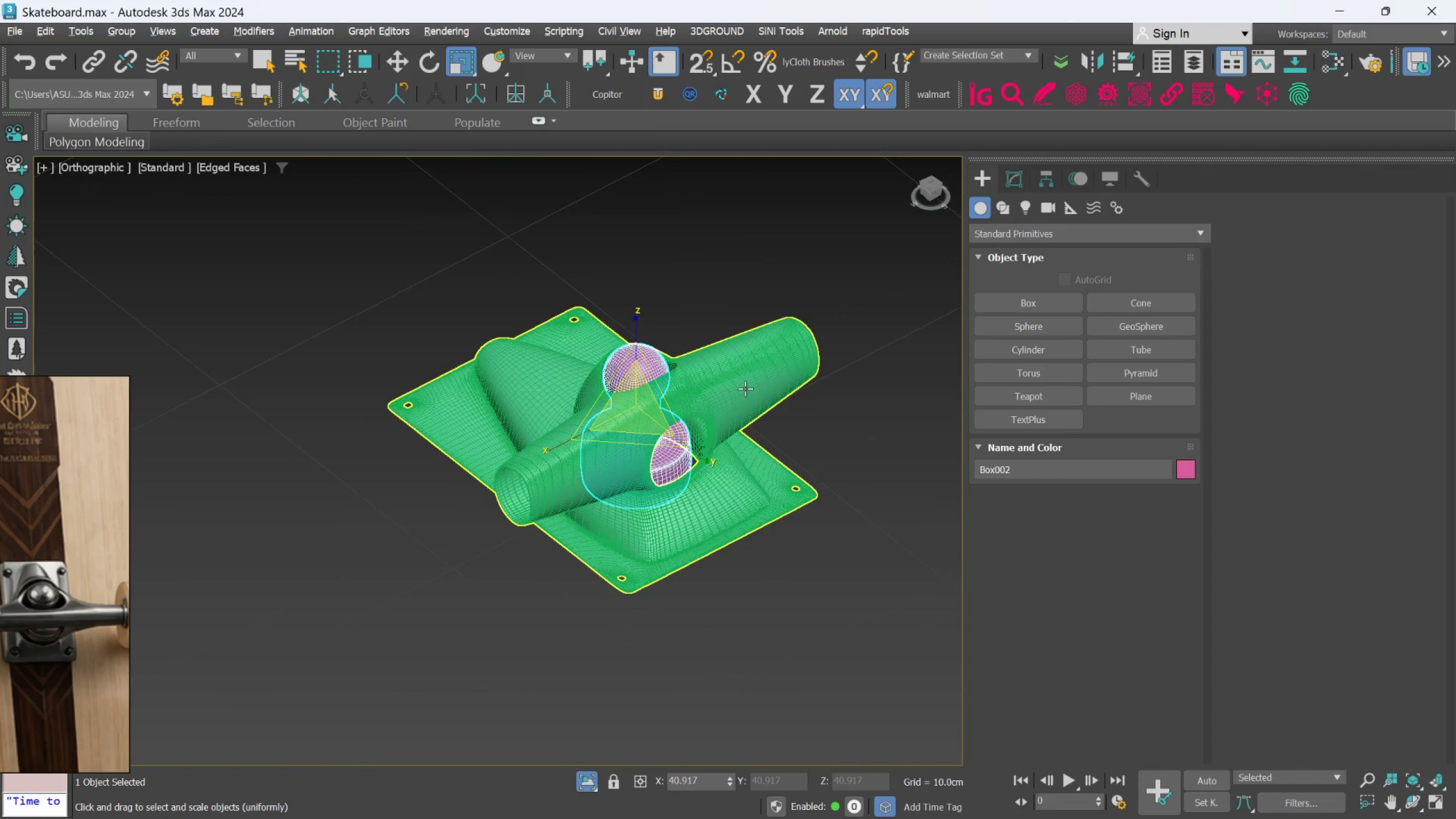 
scroll: coordinate [718, 322], scroll_direction: down, amount: 2.0
 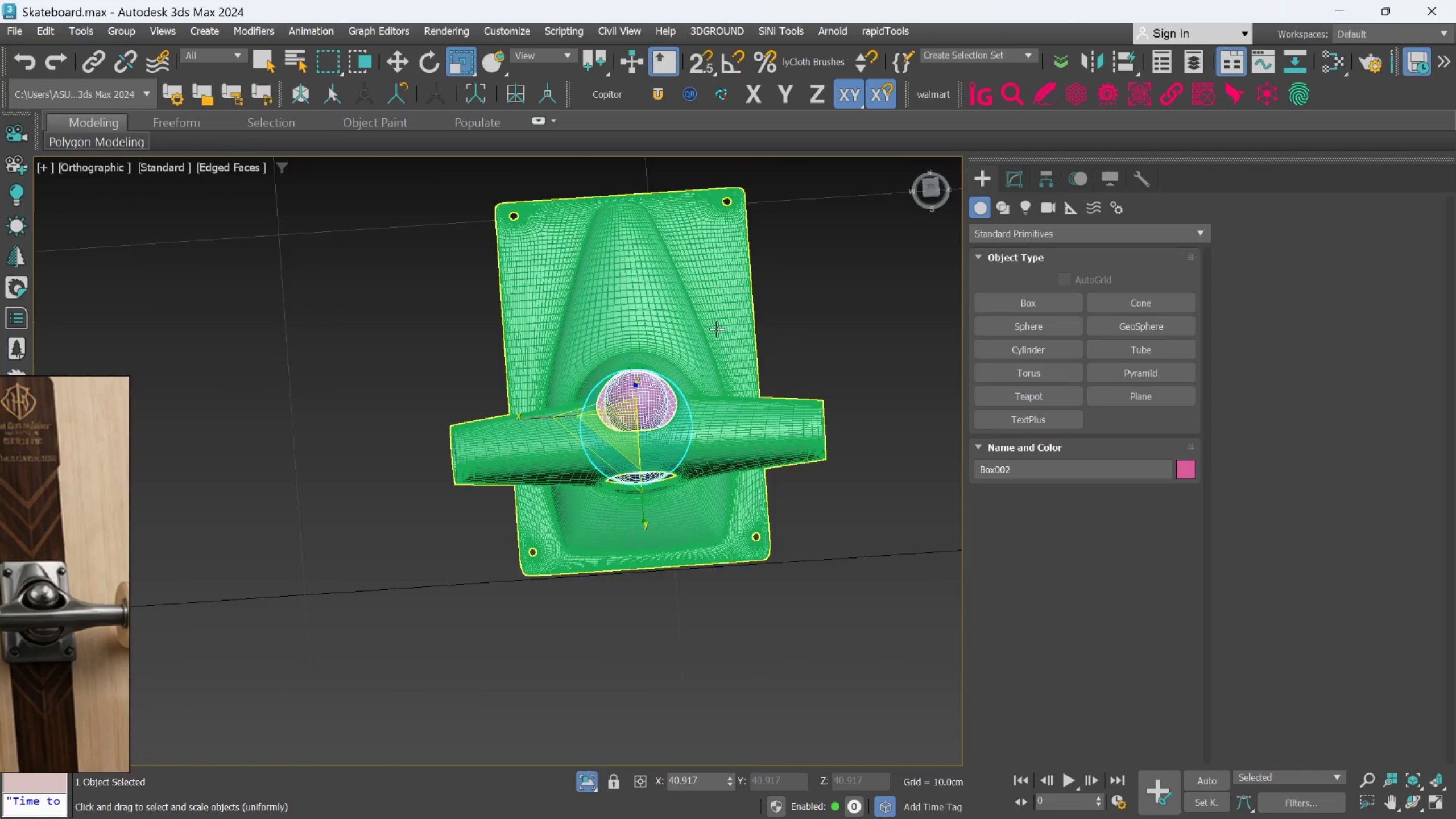 
scroll: coordinate [745, 388], scroll_direction: up, amount: 1.0
 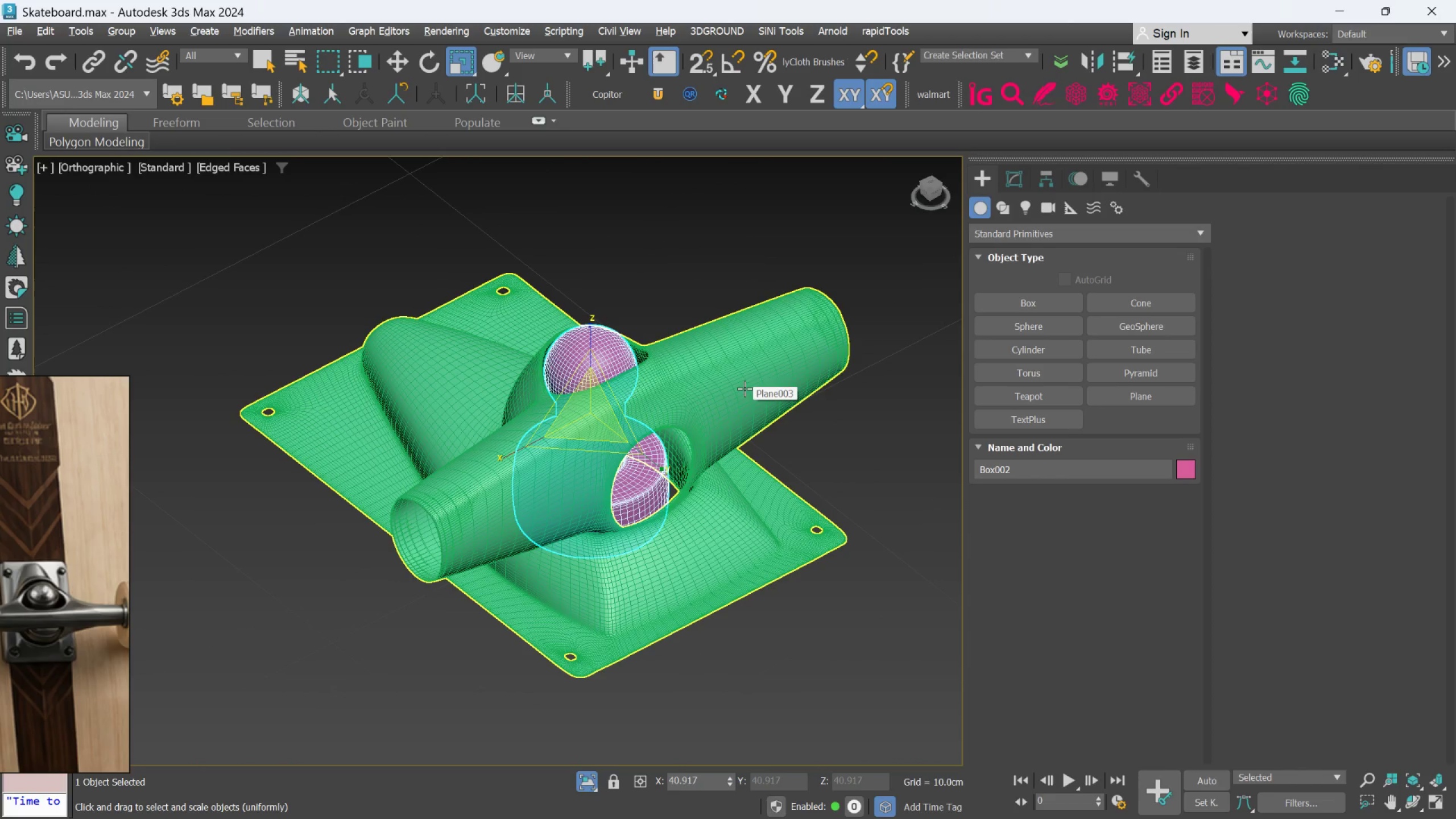 
hold_key(key=AltLeft, duration=1.52)
 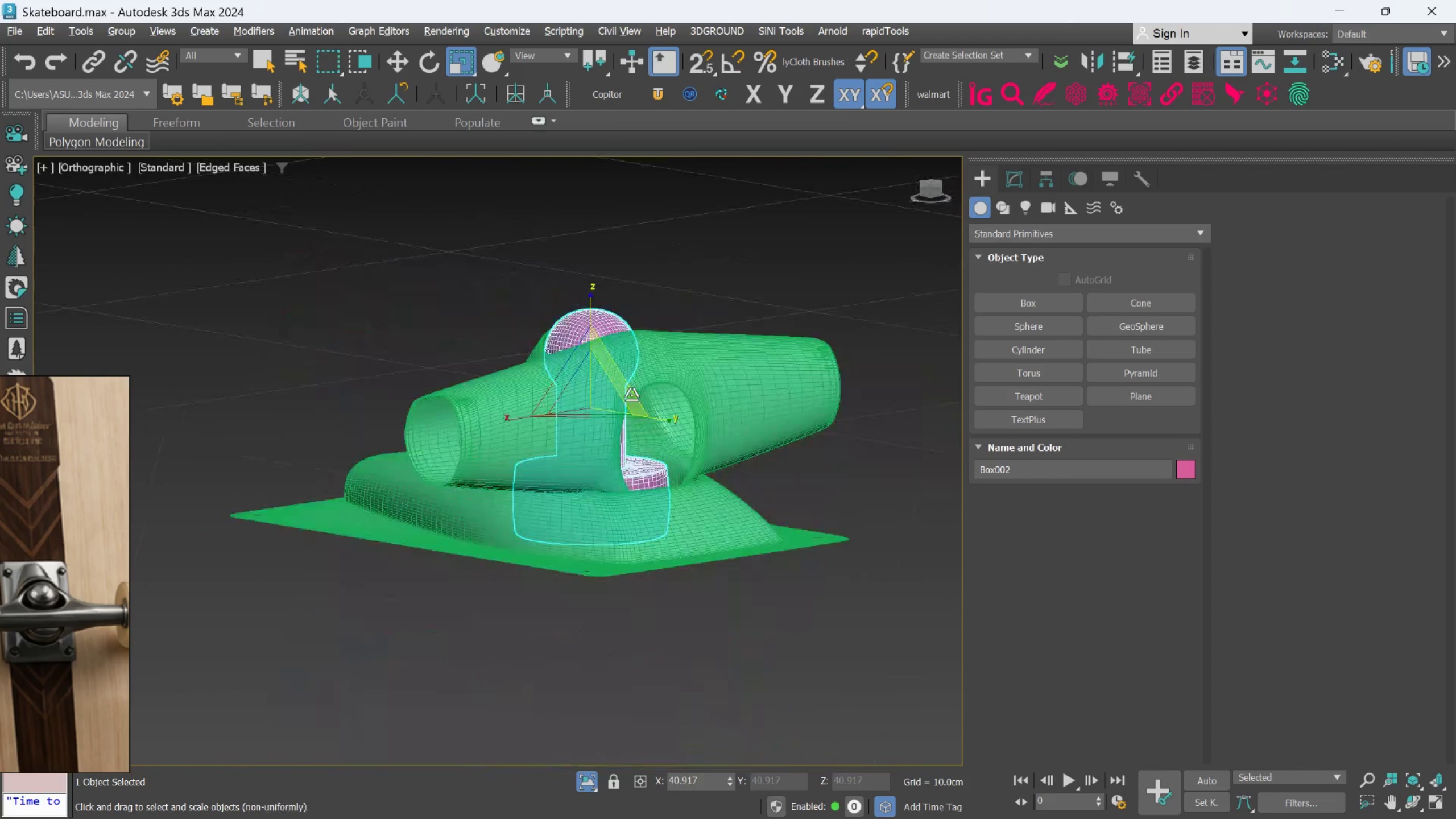 
scroll: coordinate [628, 400], scroll_direction: up, amount: 1.0
 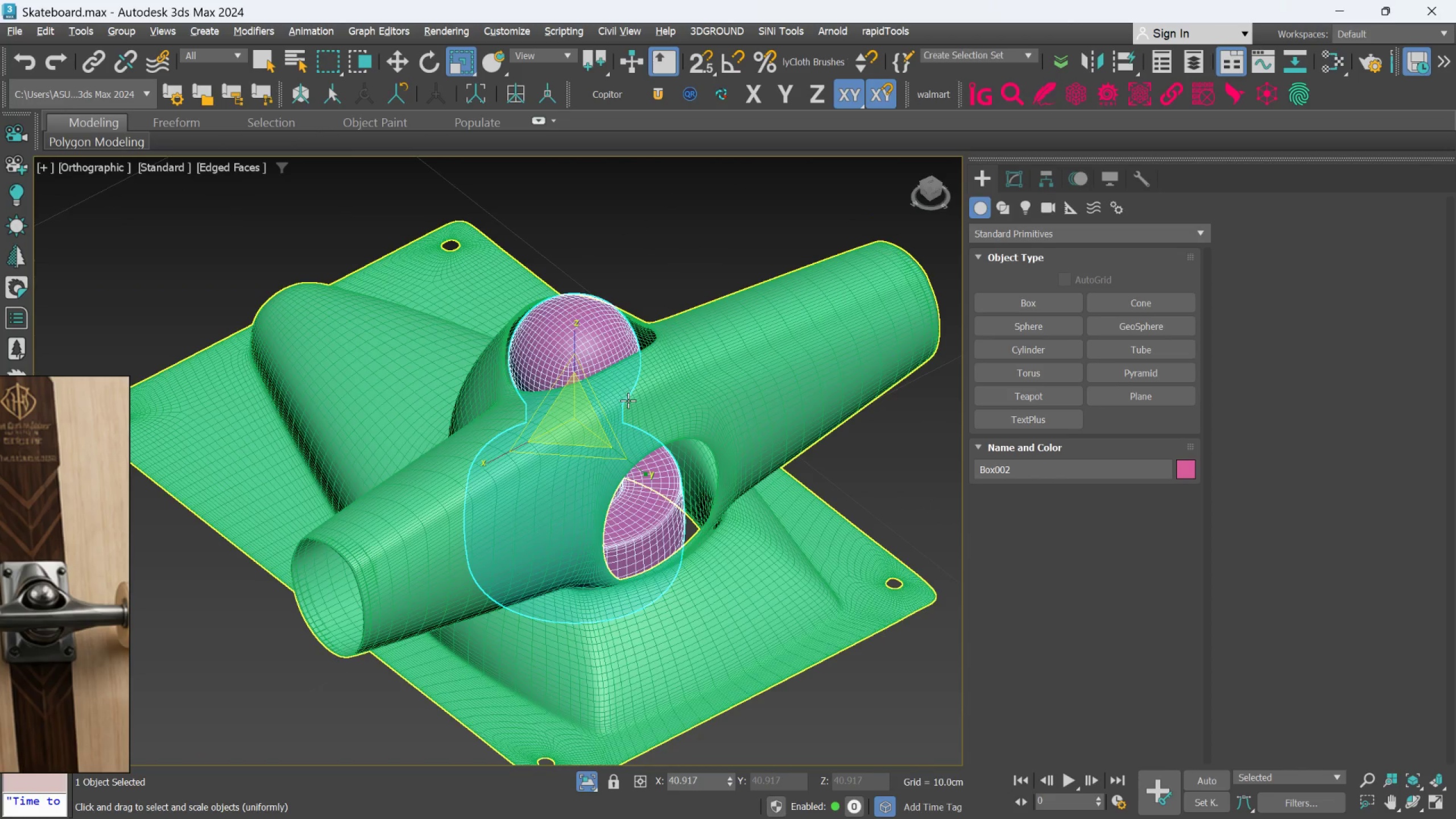 
hold_key(key=AltLeft, duration=0.33)
 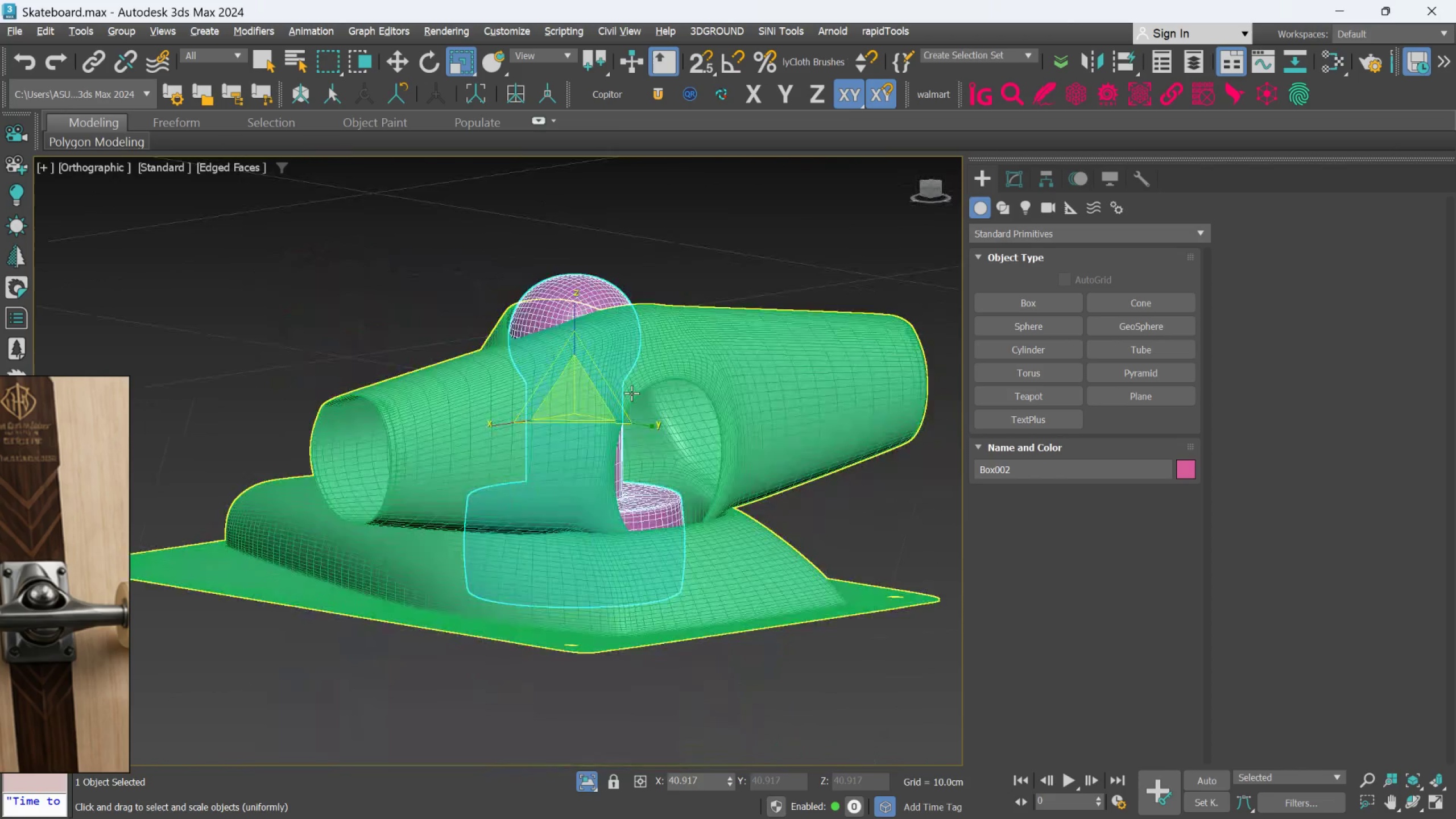 
hold_key(key=AltLeft, duration=0.48)
 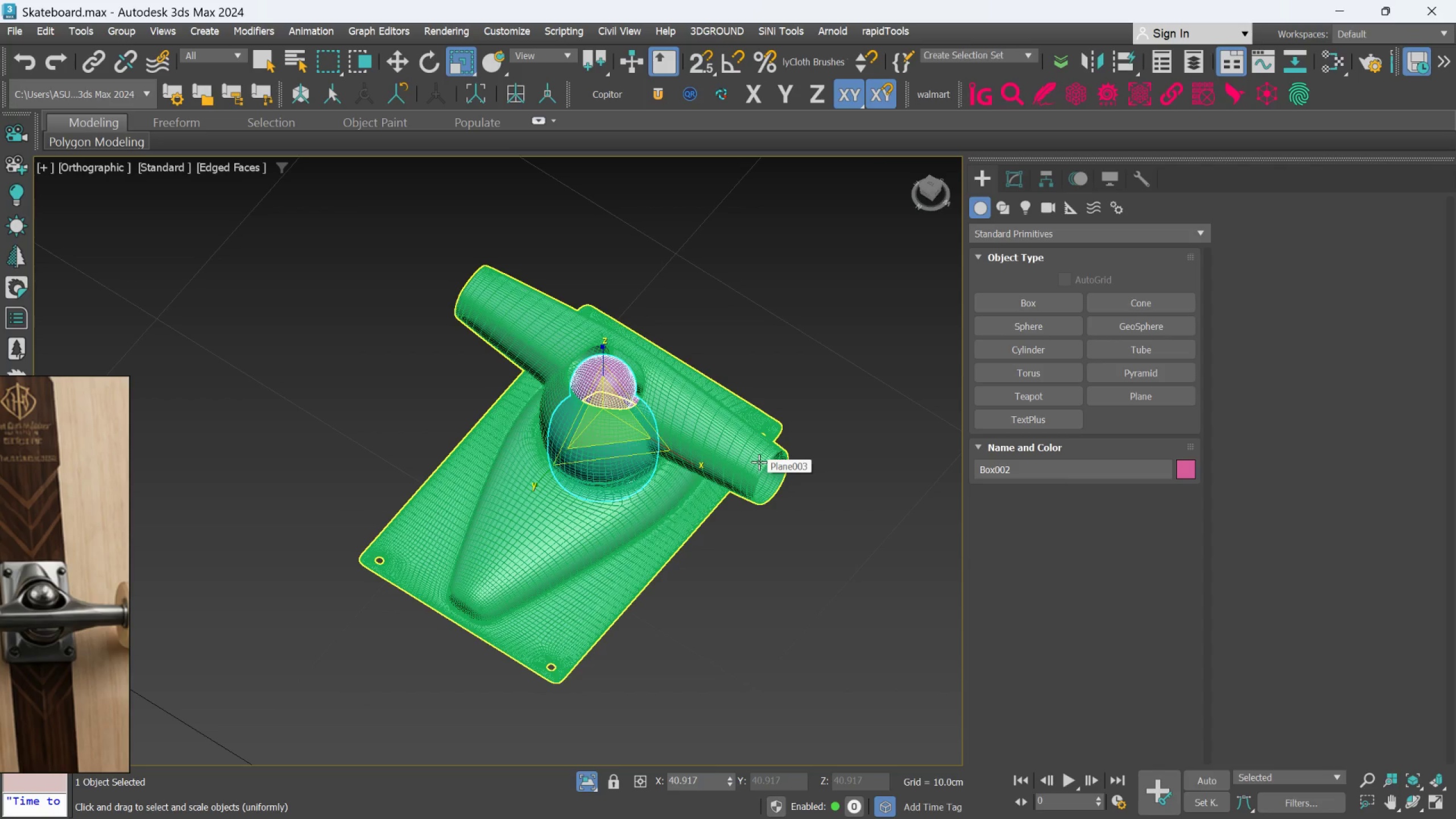 
scroll: coordinate [631, 395], scroll_direction: down, amount: 2.0
 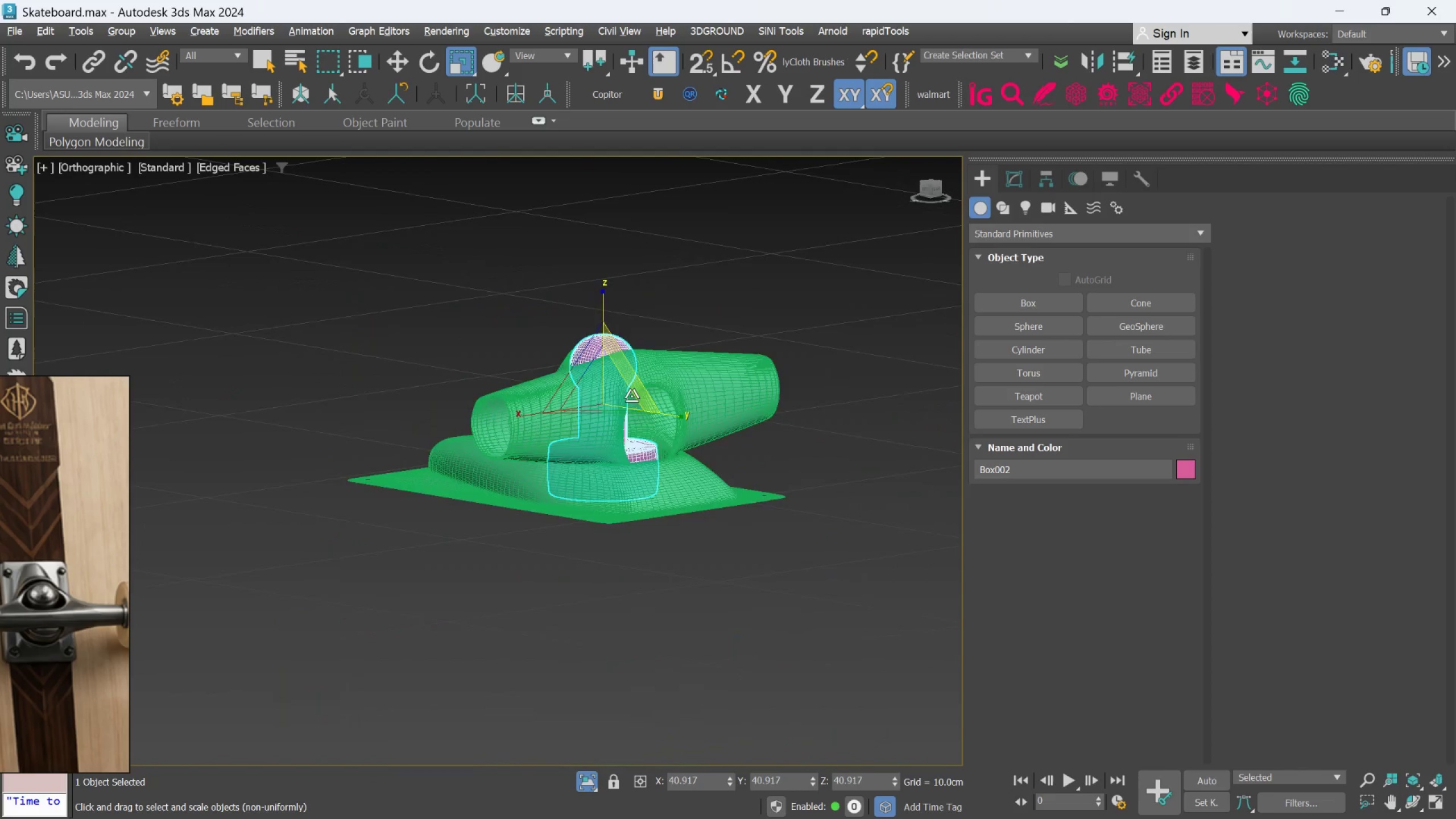 
wait(11.97)
 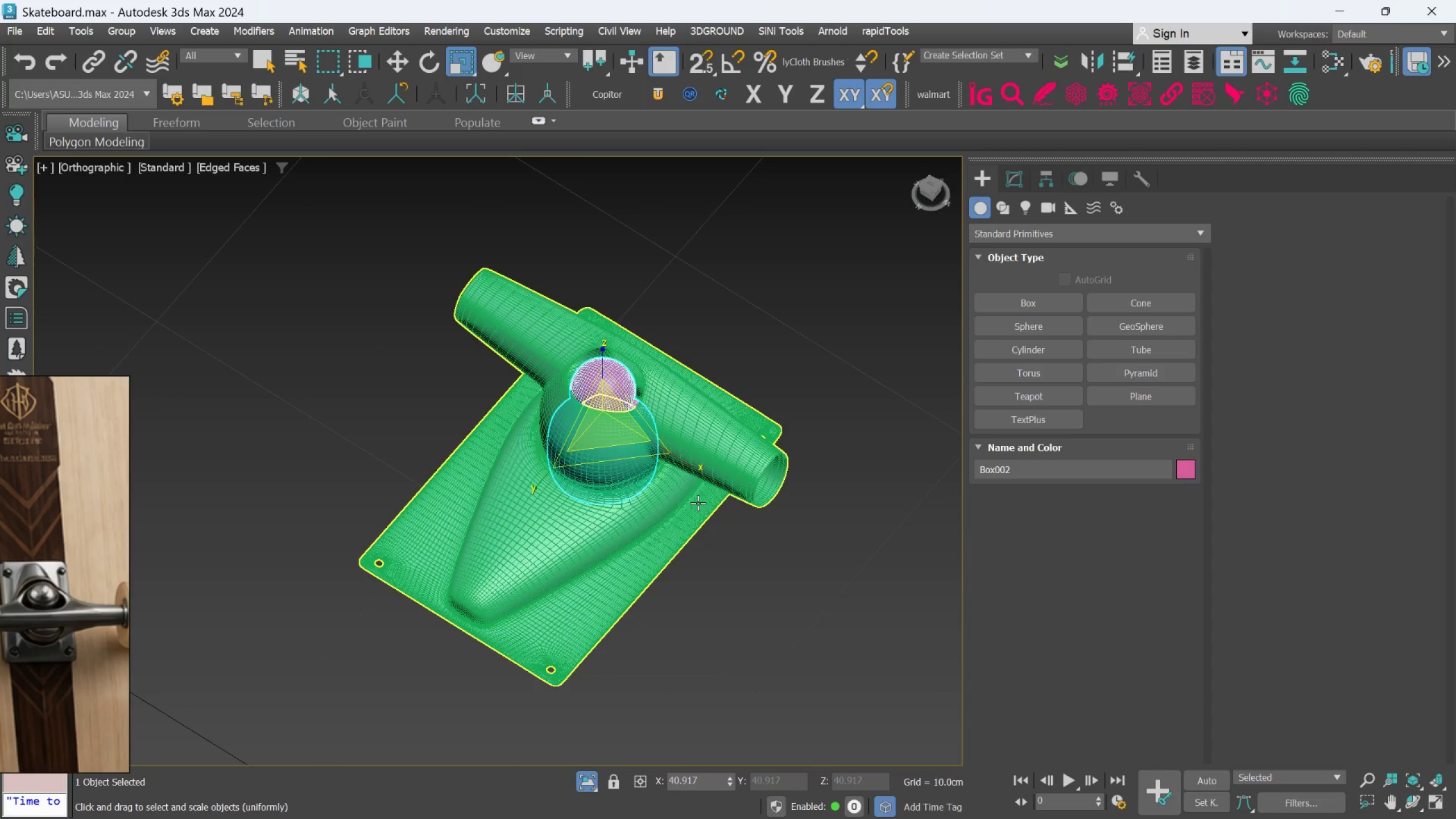 
hold_key(key=AltLeft, duration=0.5)
 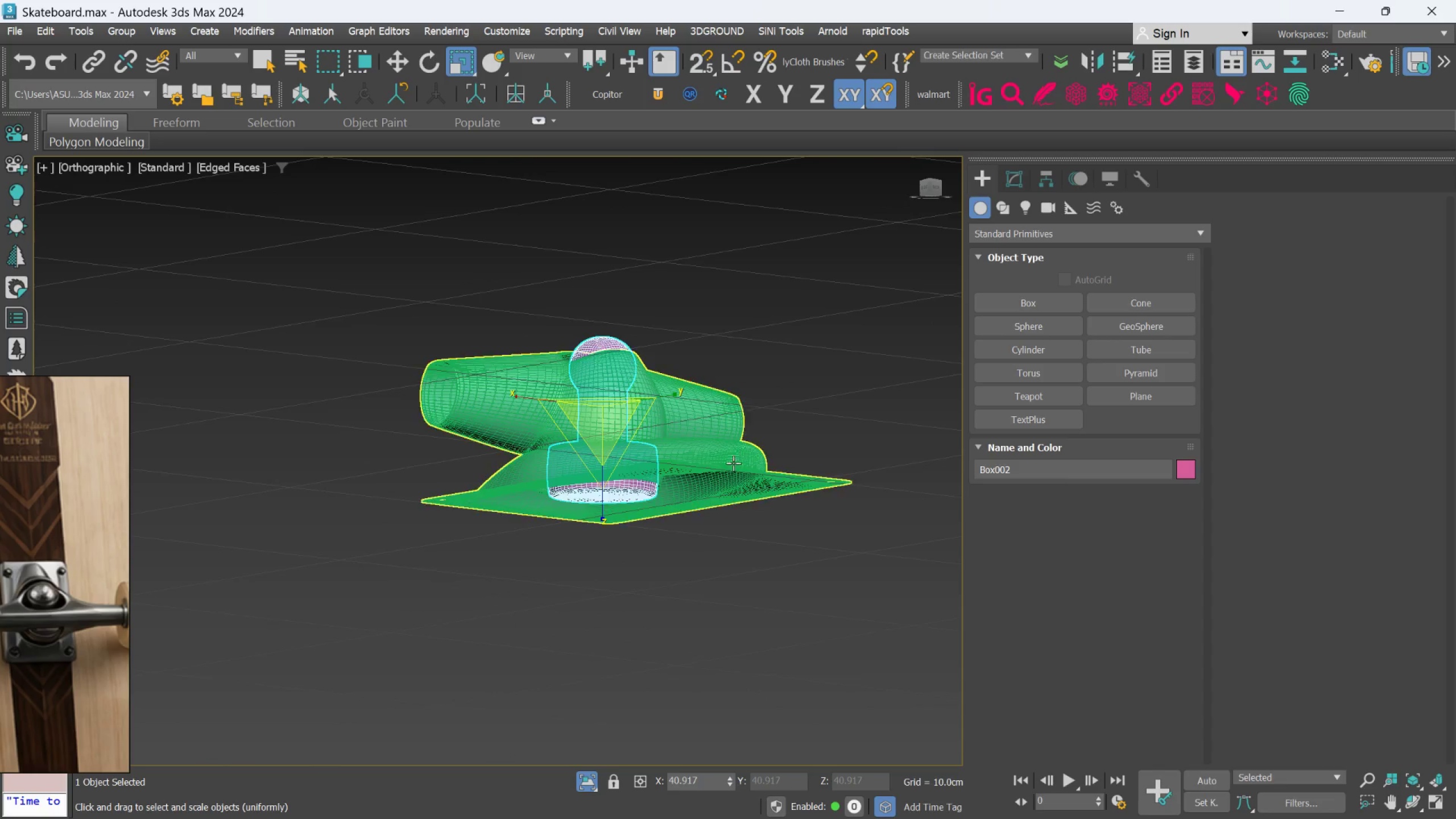 
scroll: coordinate [698, 498], scroll_direction: none, amount: 0.0
 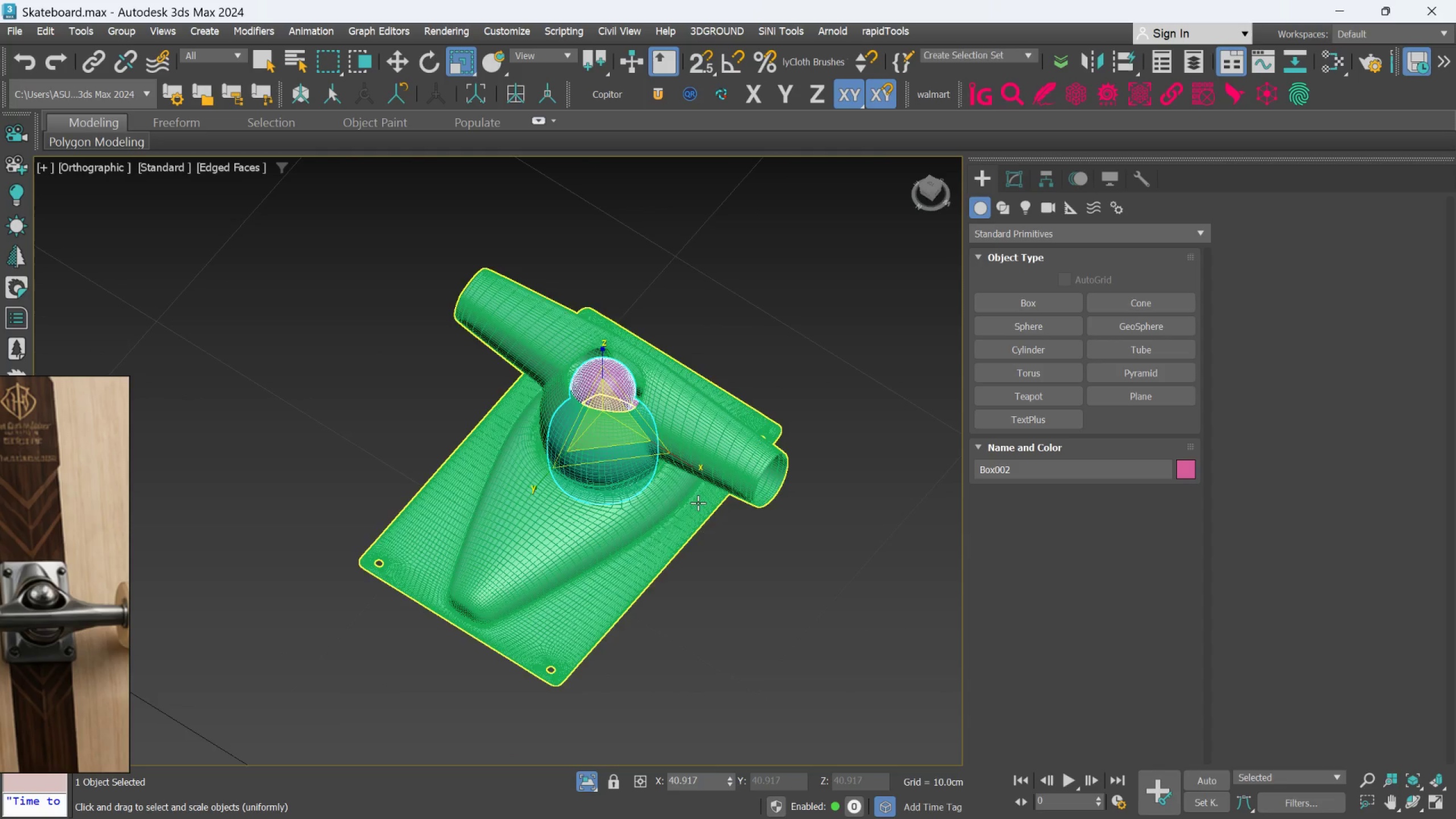 
hold_key(key=AltLeft, duration=0.86)
 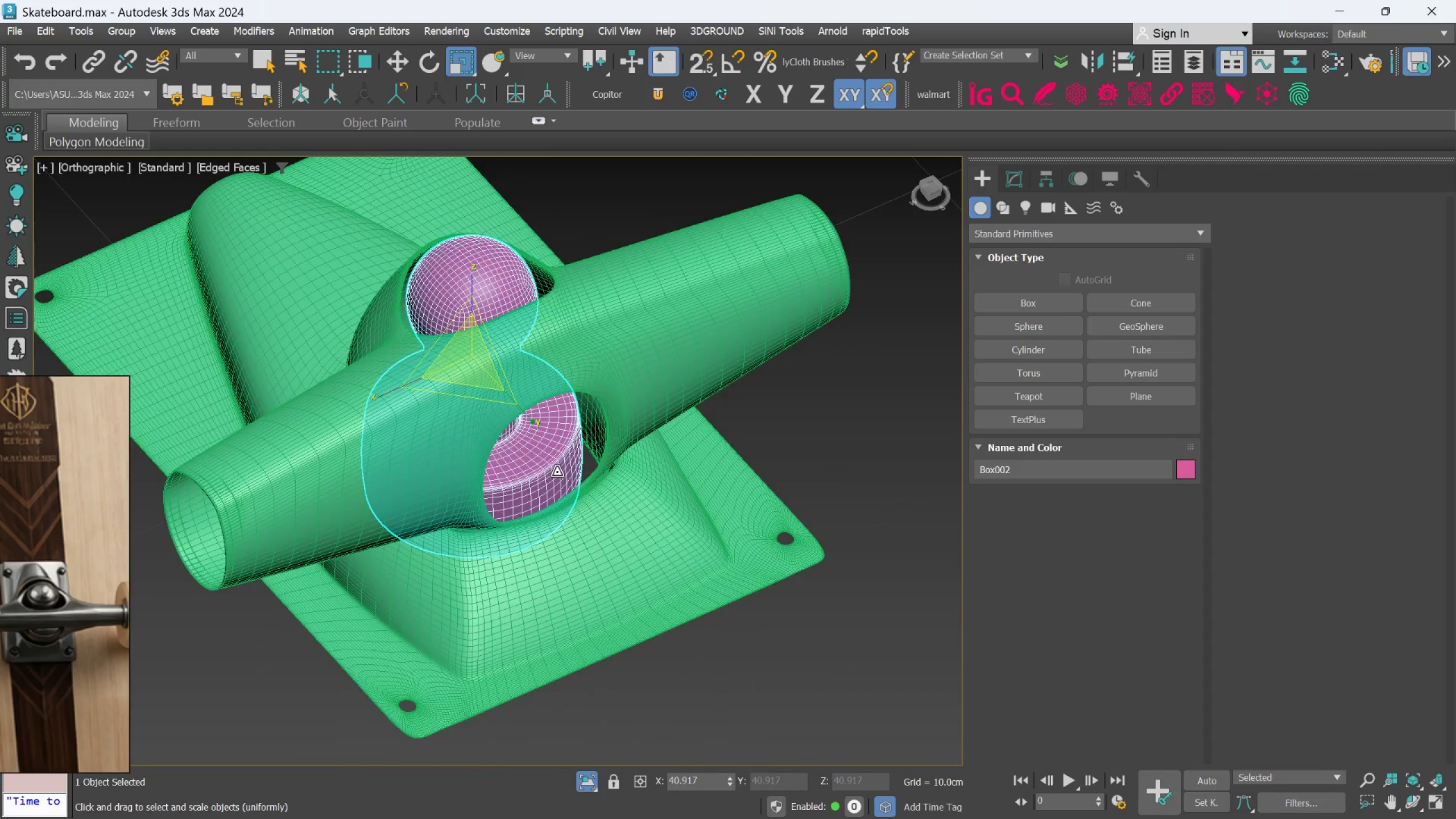 
scroll: coordinate [733, 463], scroll_direction: up, amount: 2.0
 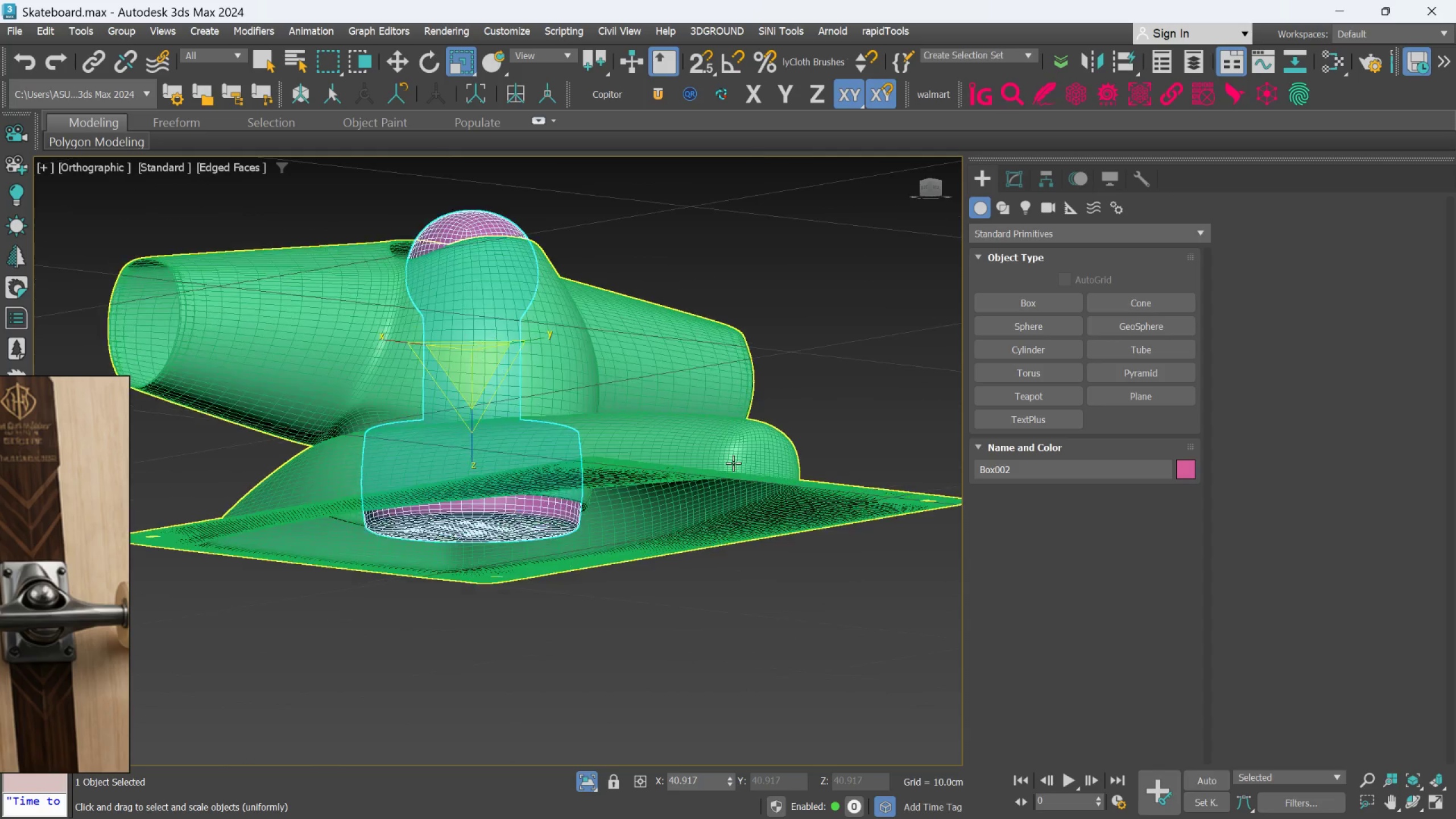 
hold_key(key=AltLeft, duration=0.92)
 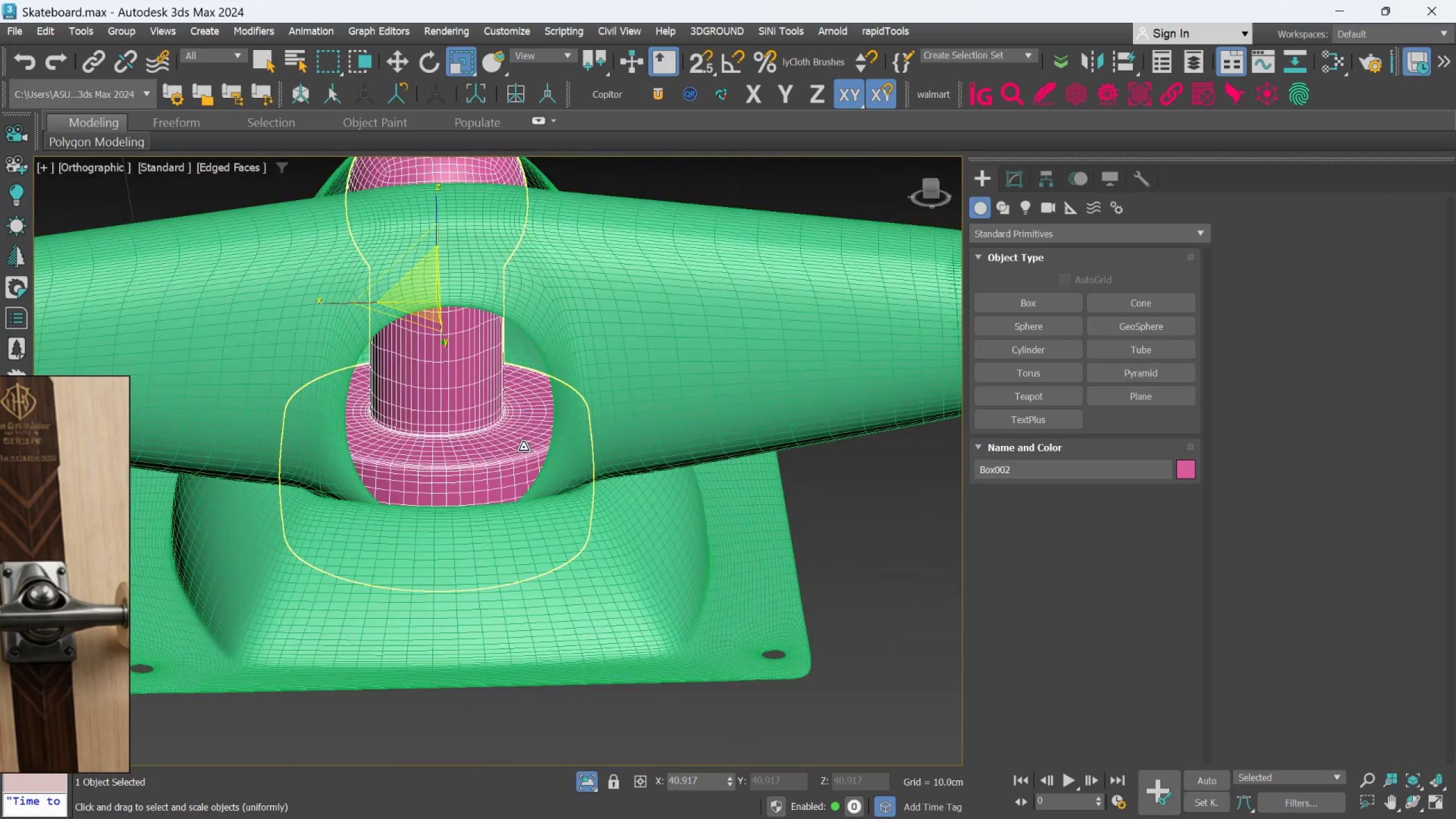 
scroll: coordinate [557, 472], scroll_direction: up, amount: 1.0
 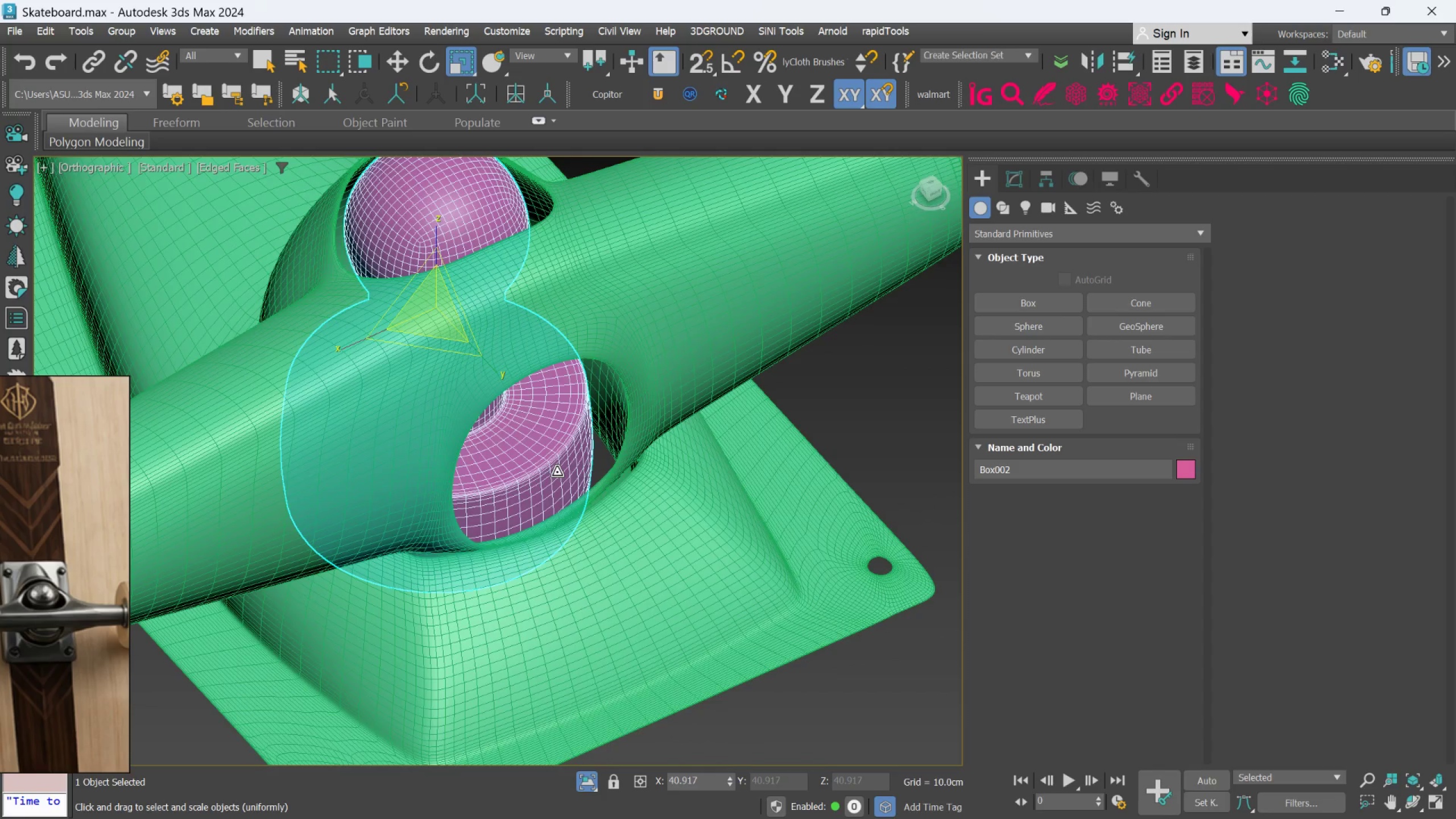 
hold_key(key=AltLeft, duration=0.59)
 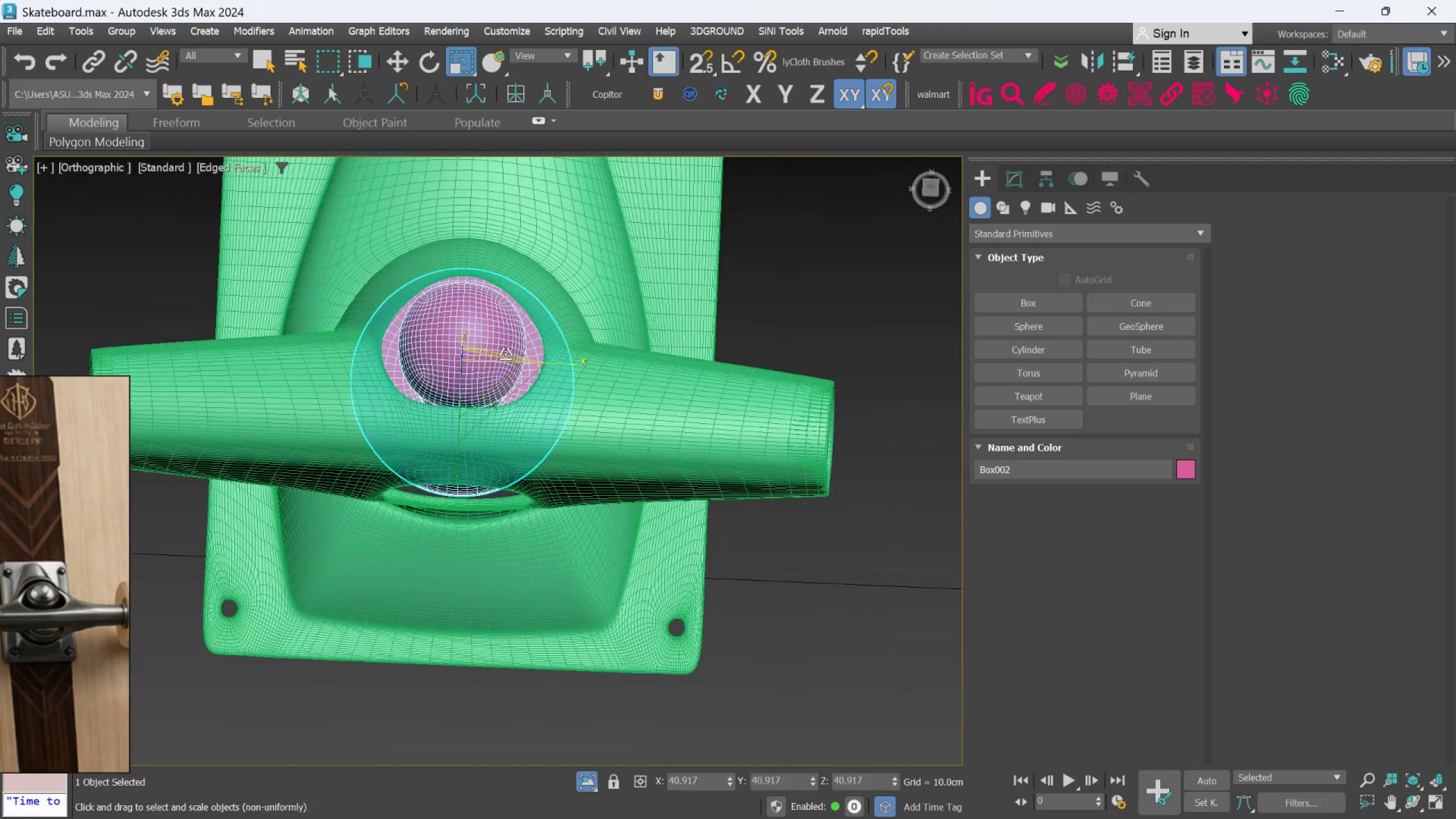 
scroll: coordinate [523, 447], scroll_direction: down, amount: 1.0
 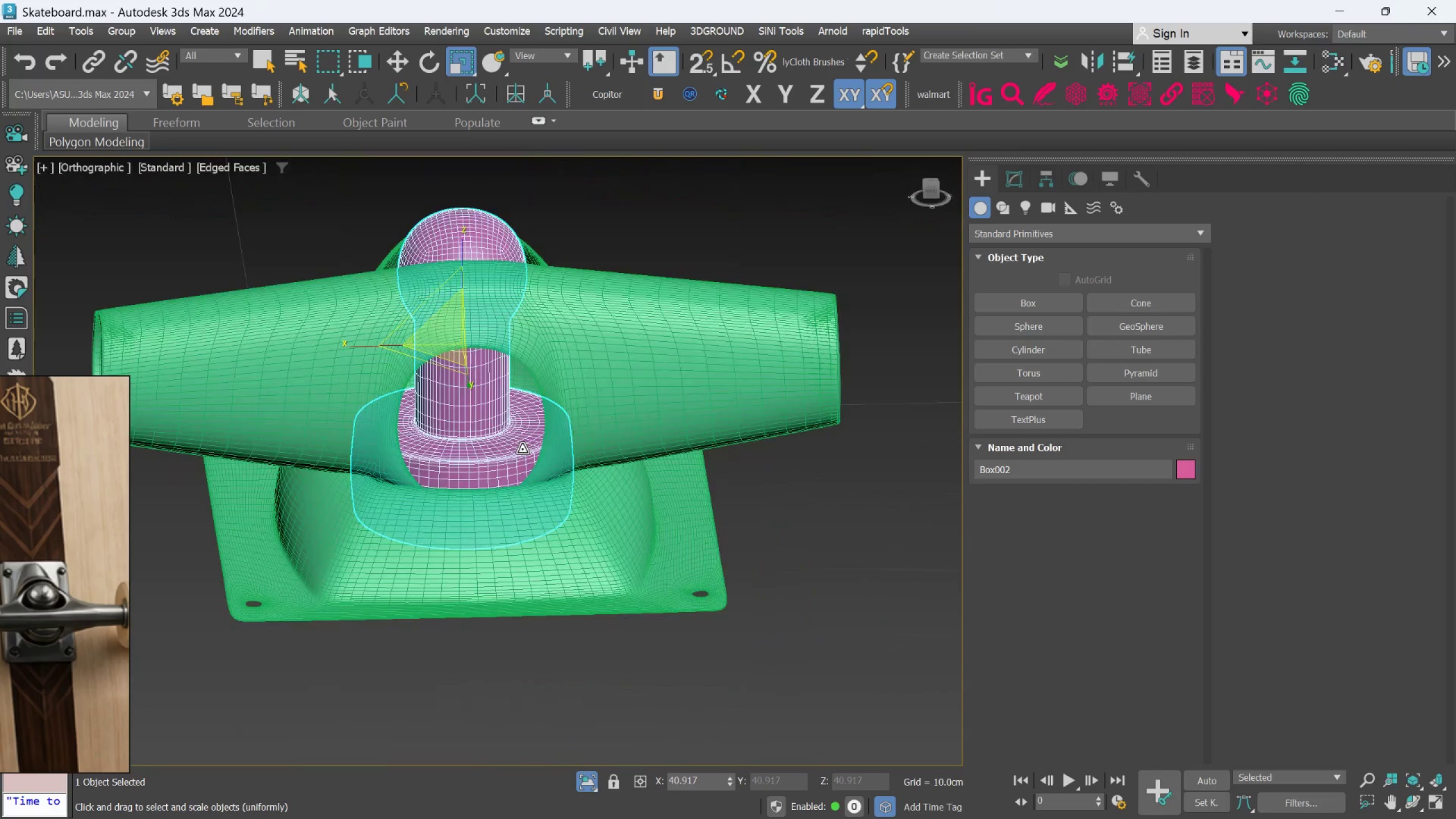 
hold_key(key=AltLeft, duration=0.94)
 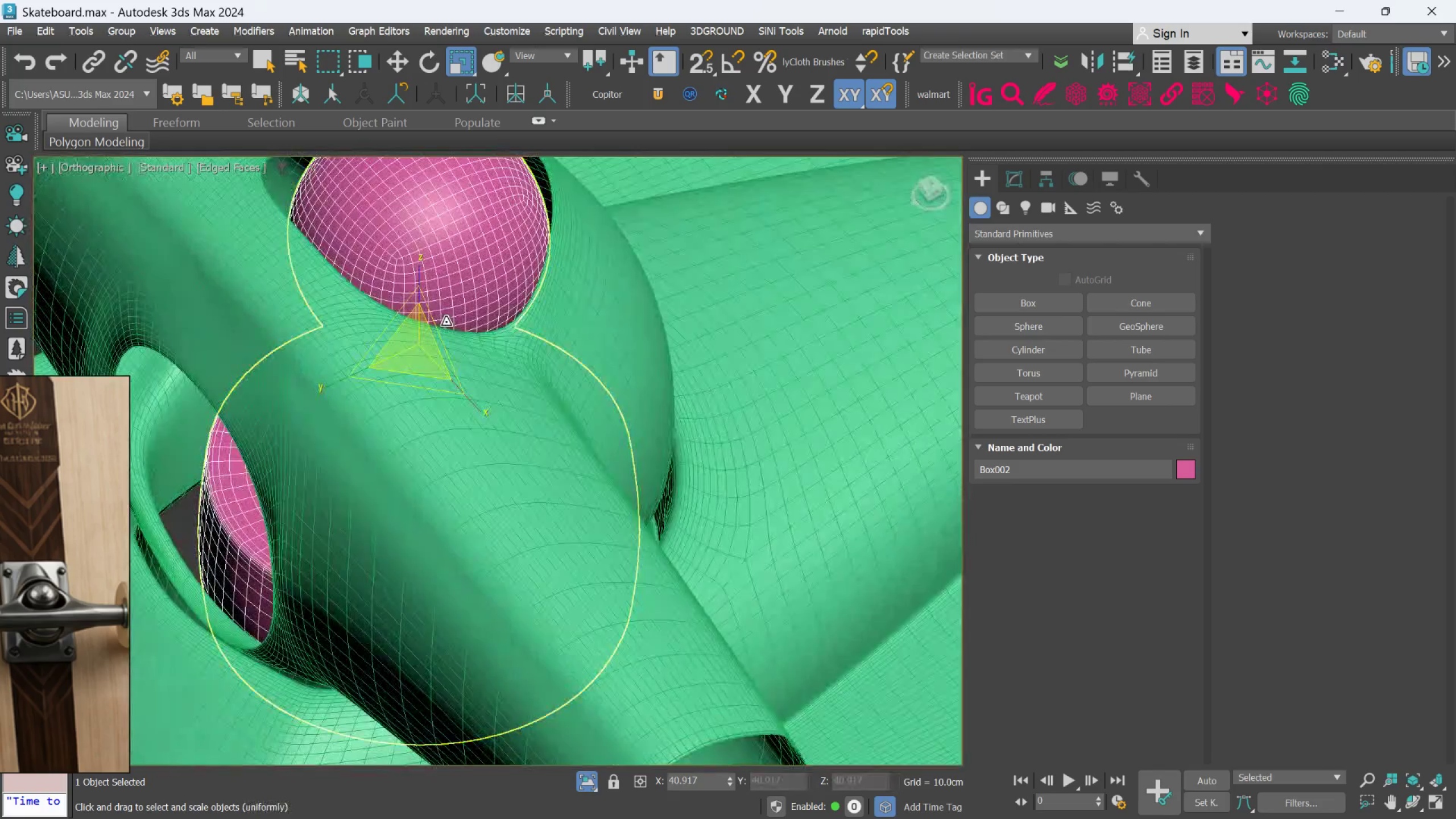 
scroll: coordinate [504, 357], scroll_direction: up, amount: 2.0
 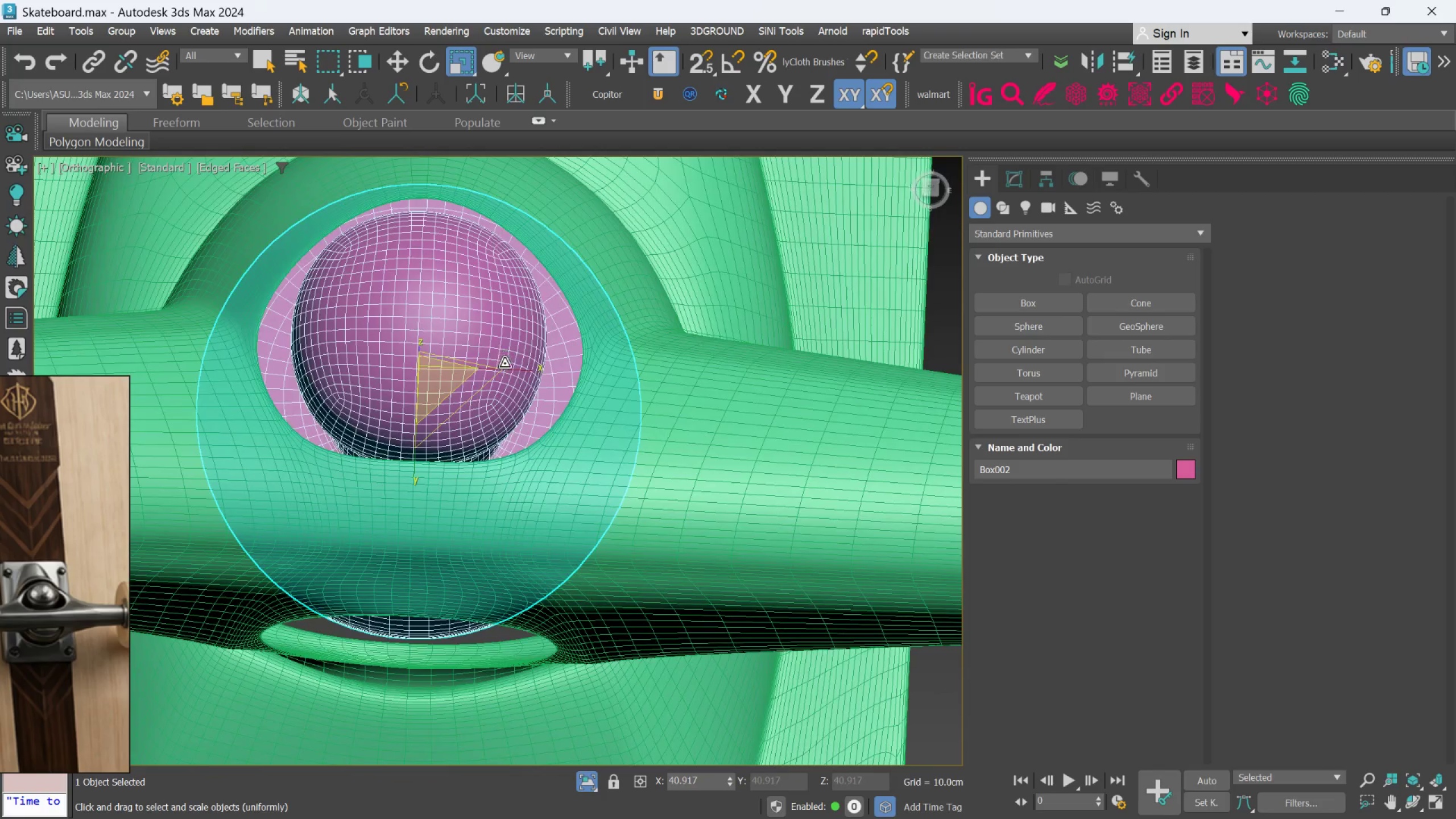 
hold_key(key=AltLeft, duration=0.41)
 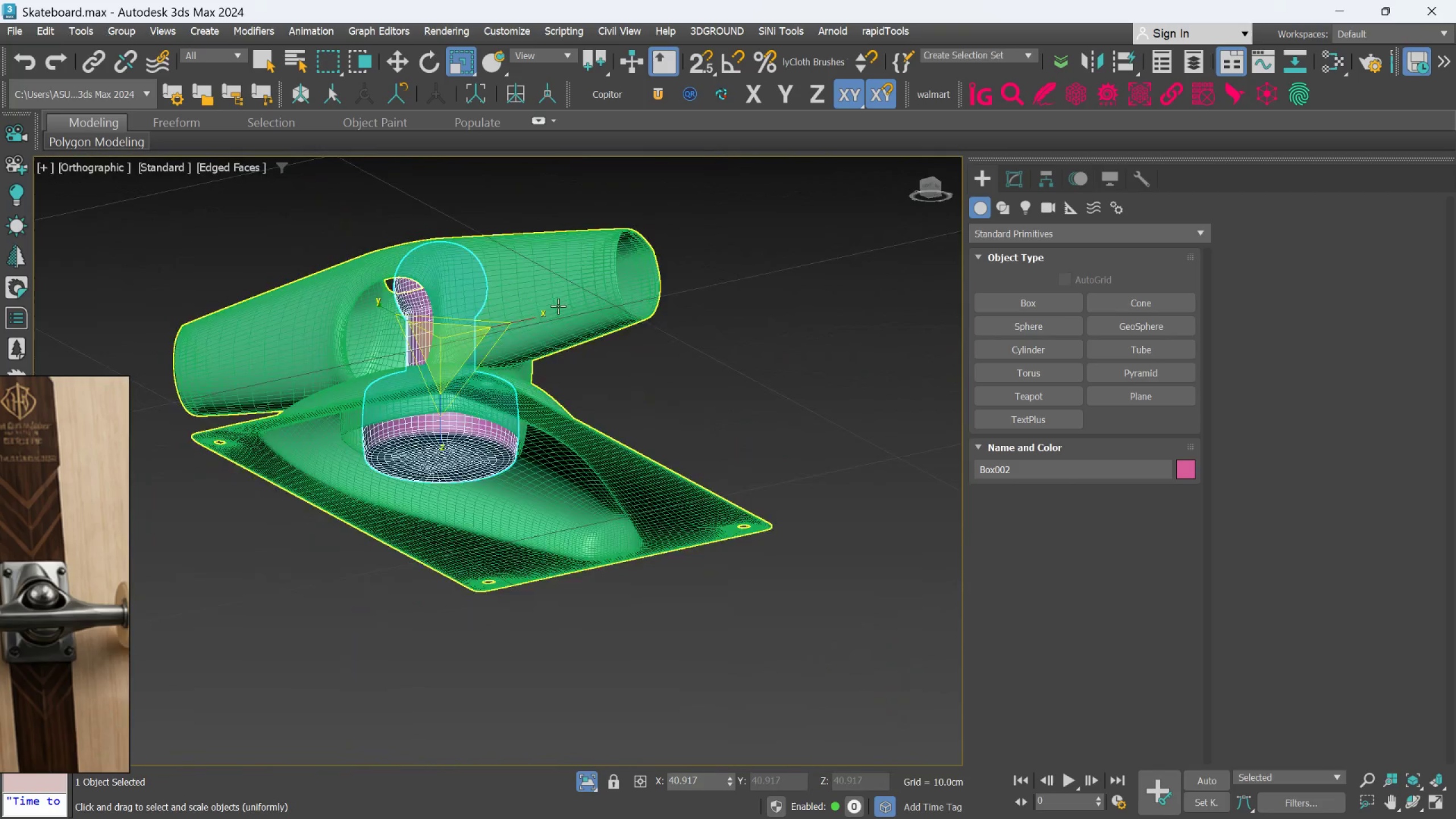 
scroll: coordinate [457, 355], scroll_direction: down, amount: 3.0
 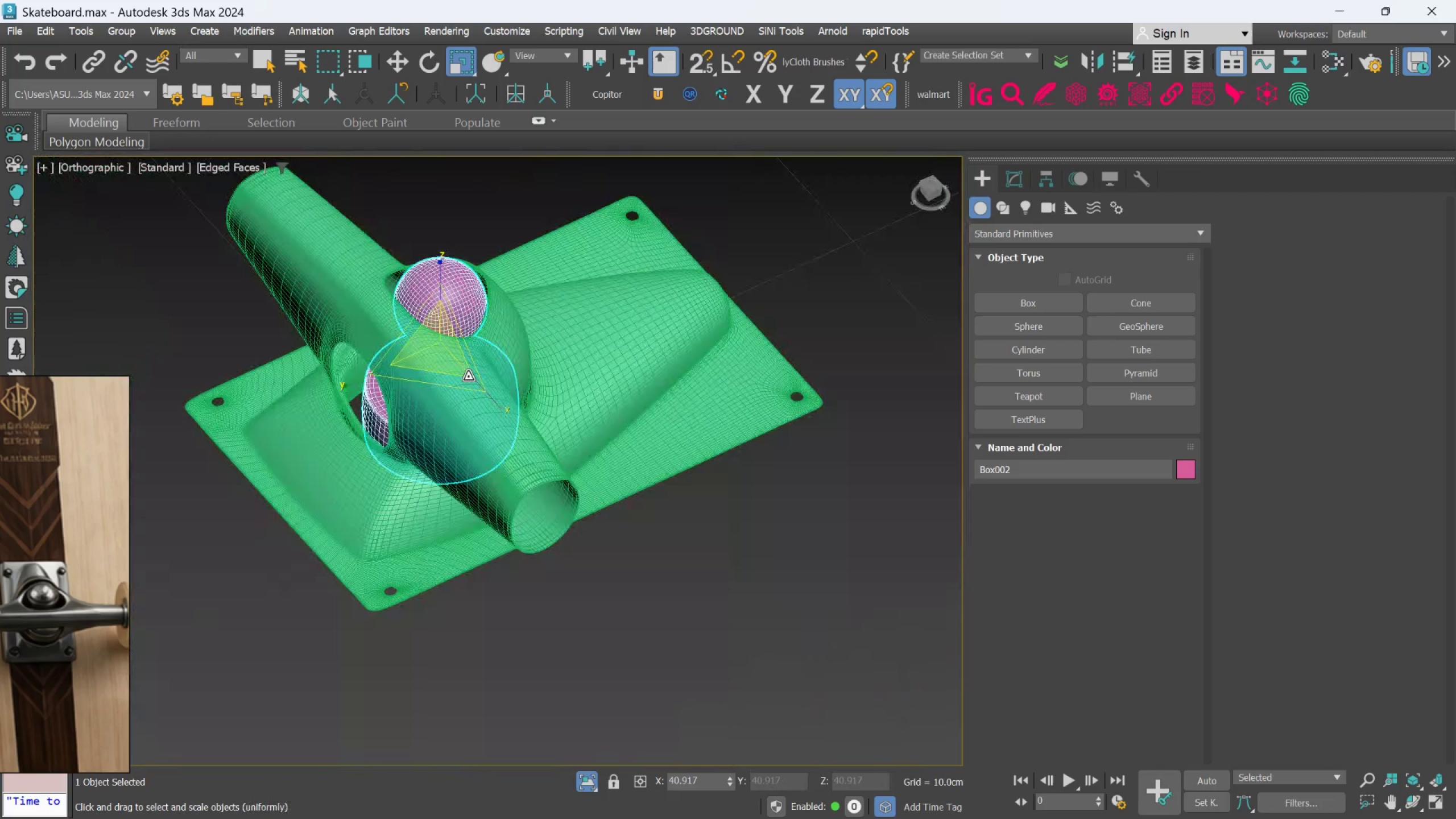 
hold_key(key=AltLeft, duration=0.77)
 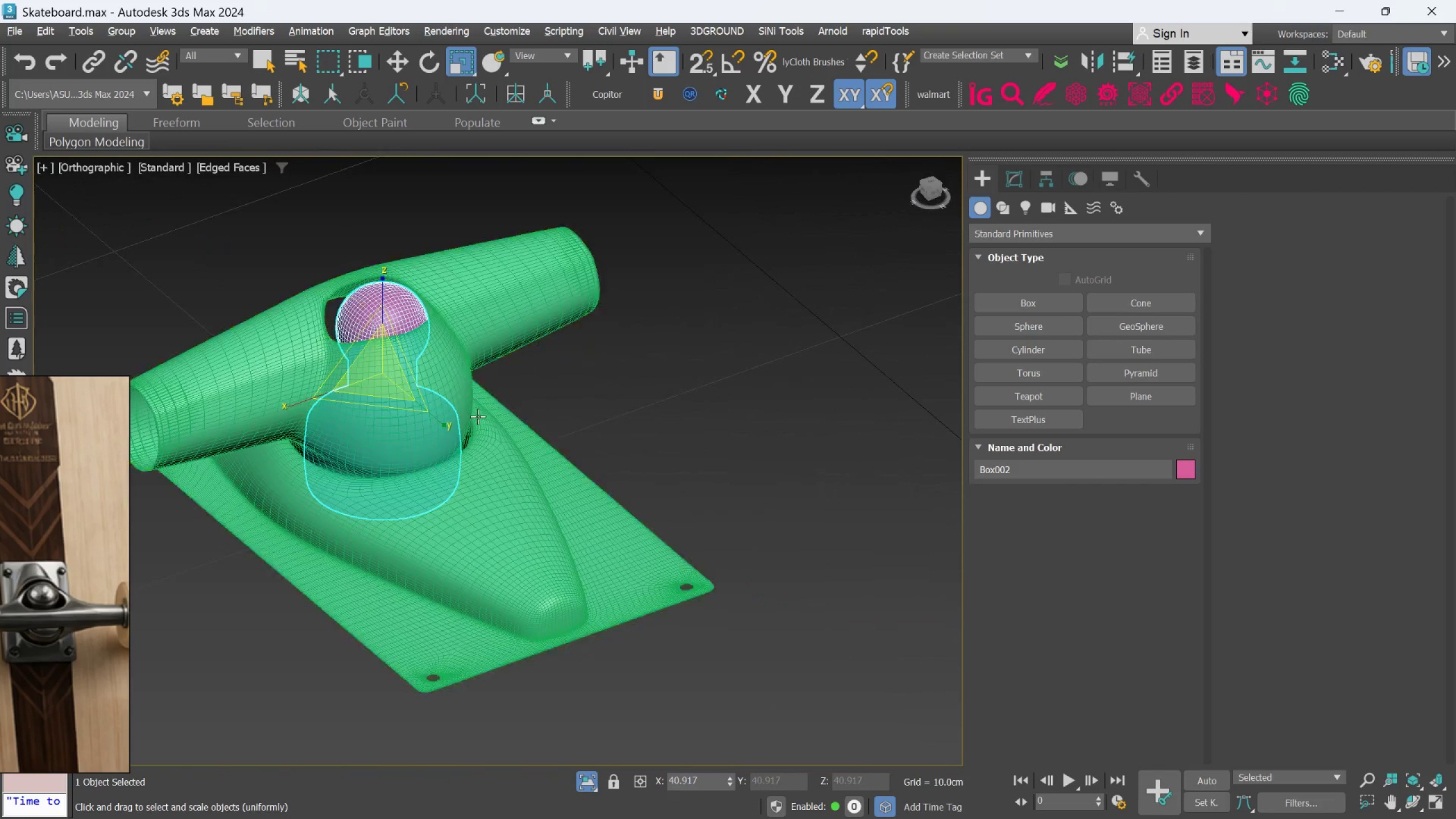 
scroll: coordinate [558, 306], scroll_direction: up, amount: 2.0
 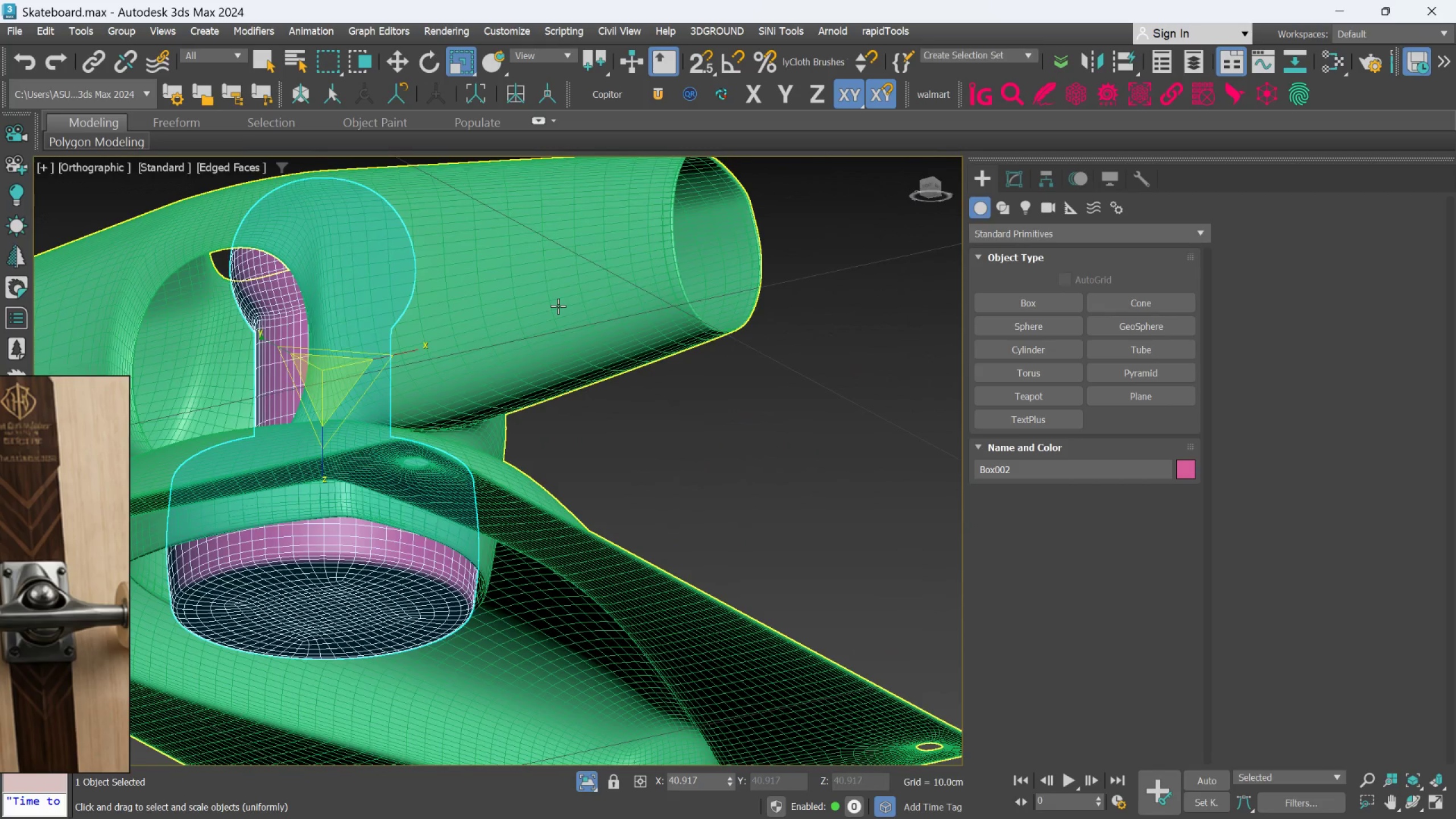 
hold_key(key=AltLeft, duration=1.5)
scroll: coordinate [445, 376], scroll_direction: down, amount: 2.0
 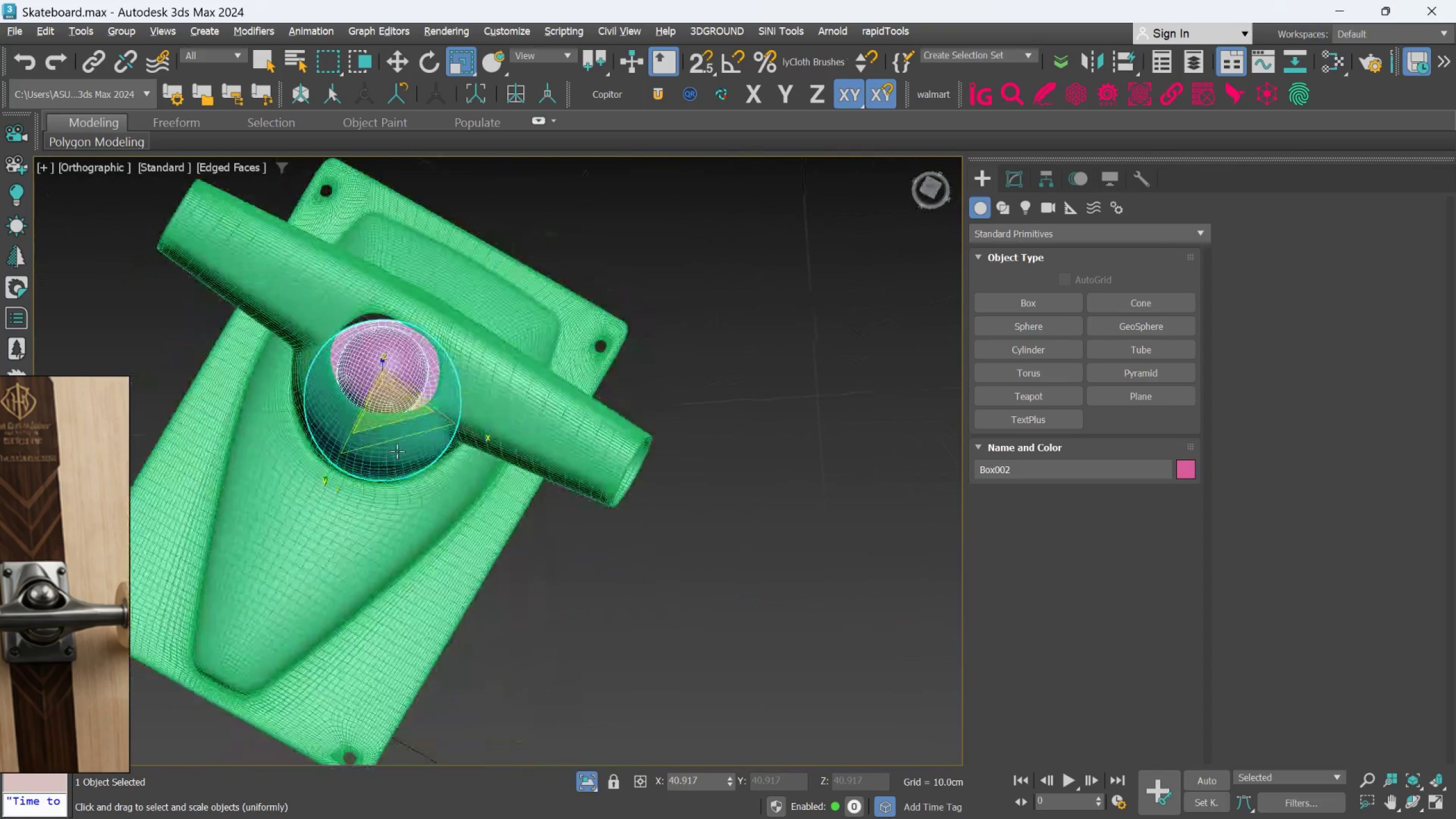 
key(Alt+AltLeft)
 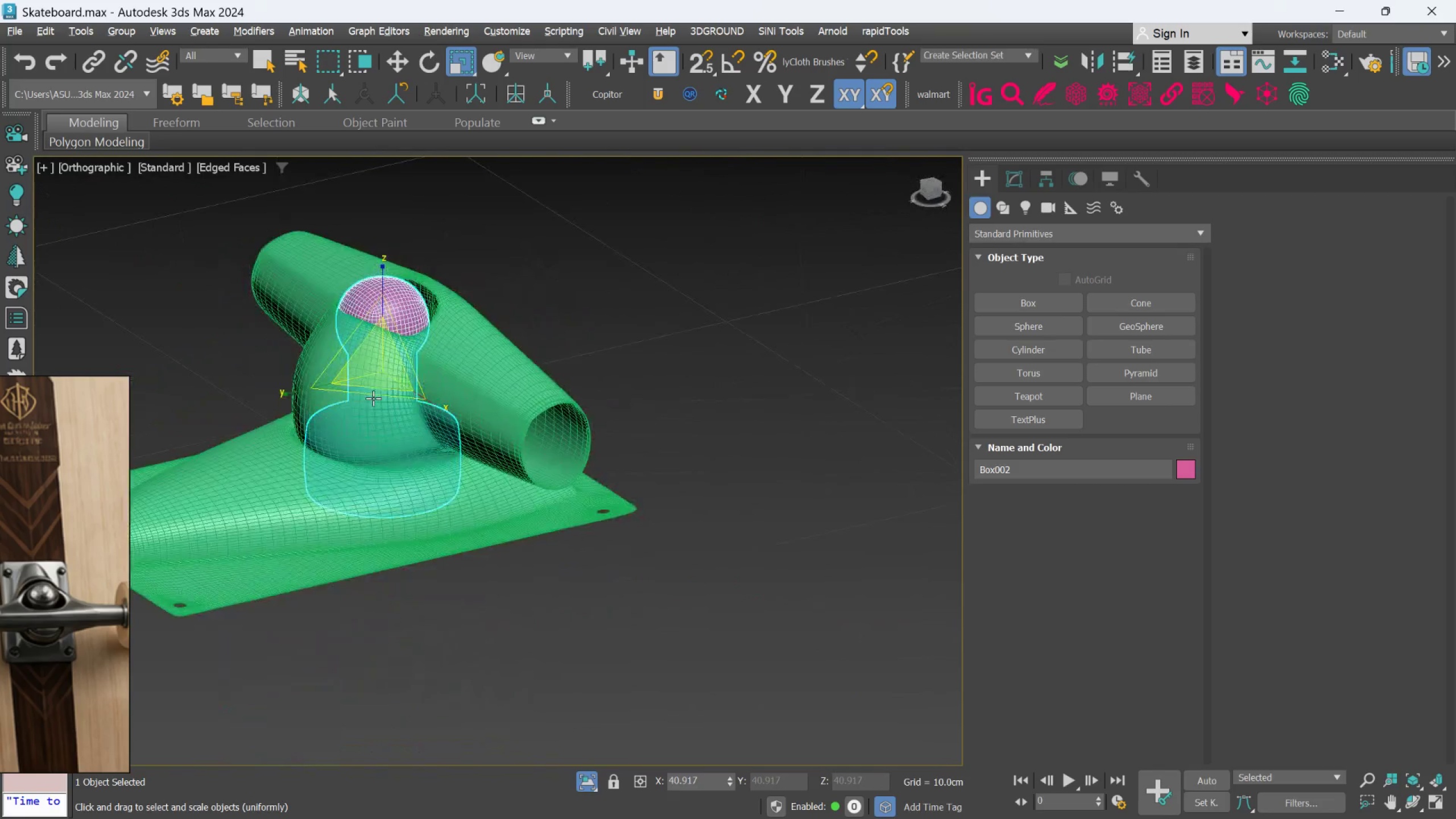 
hold_key(key=AltLeft, duration=0.88)
 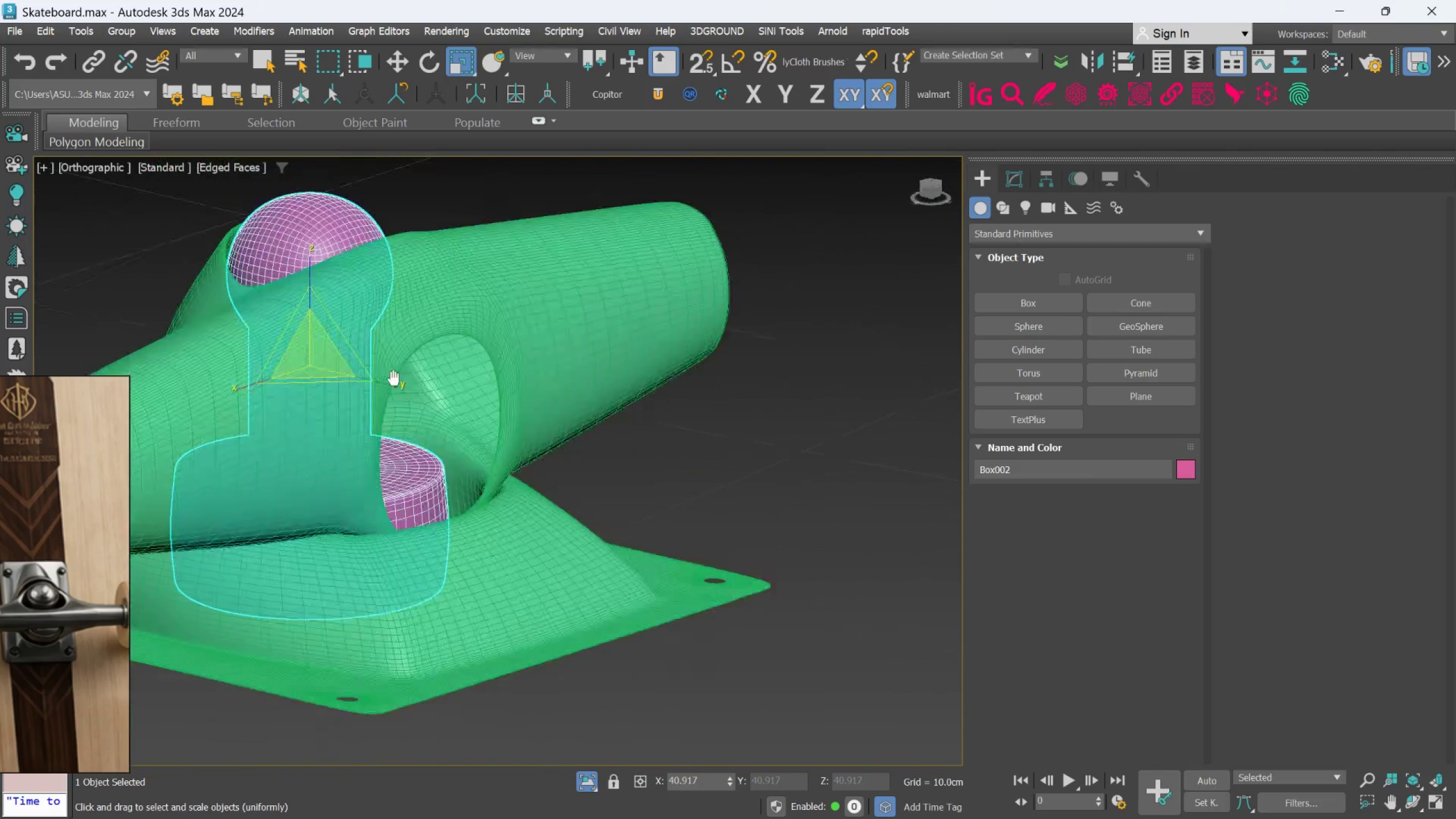 
scroll: coordinate [456, 381], scroll_direction: up, amount: 1.0
 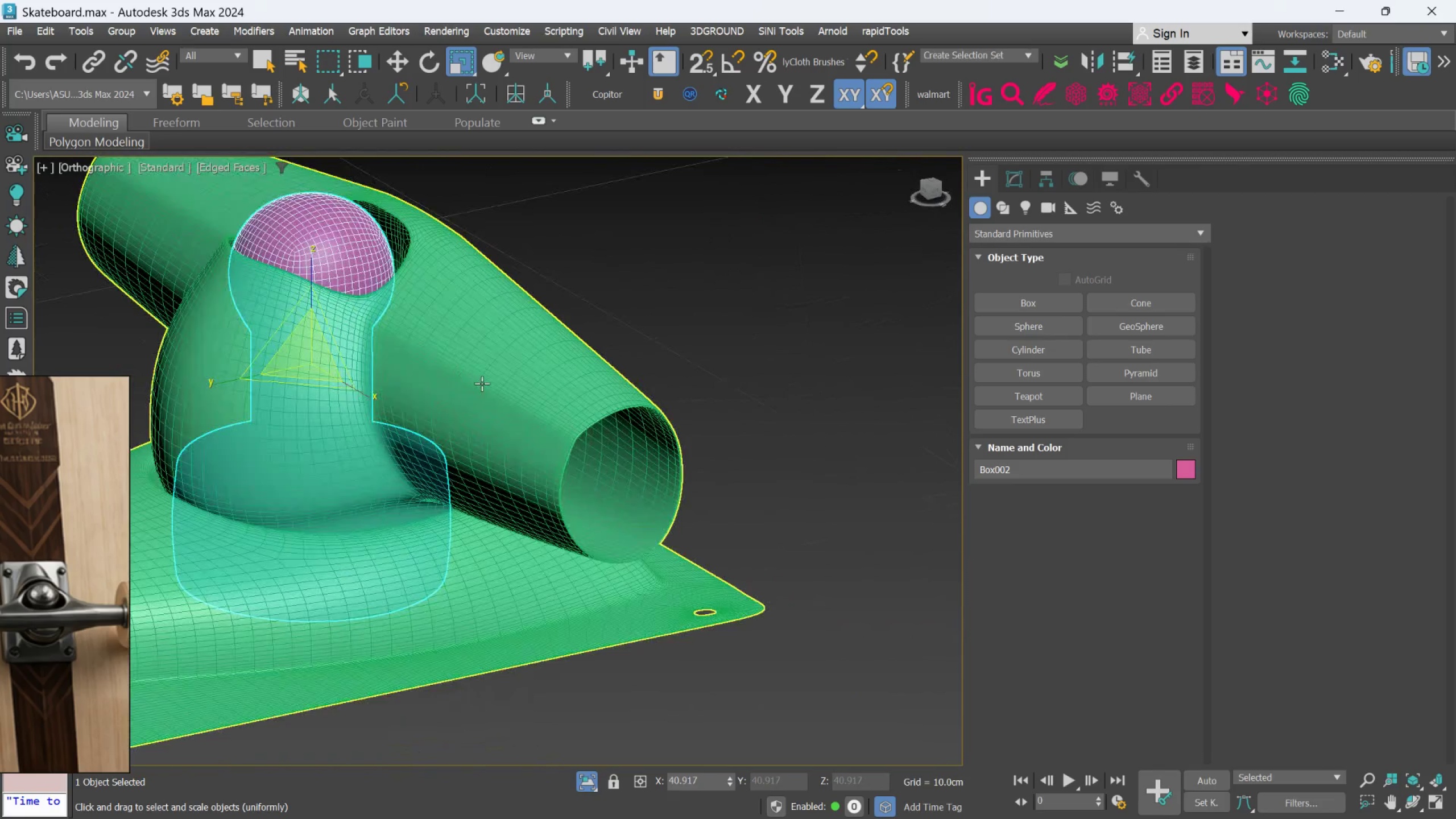 
hold_key(key=AltLeft, duration=1.5)
 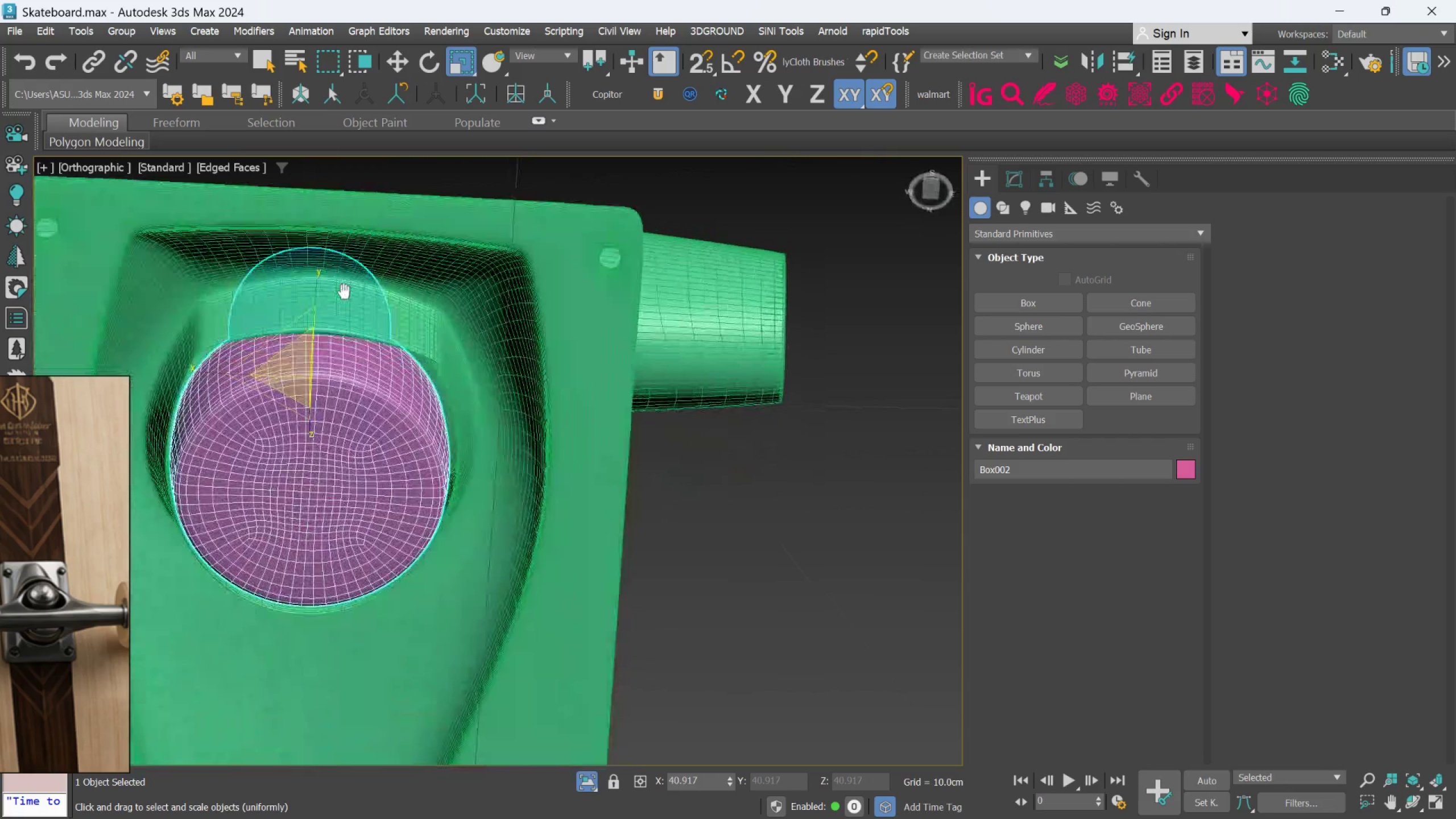 
hold_key(key=AltLeft, duration=1.08)
 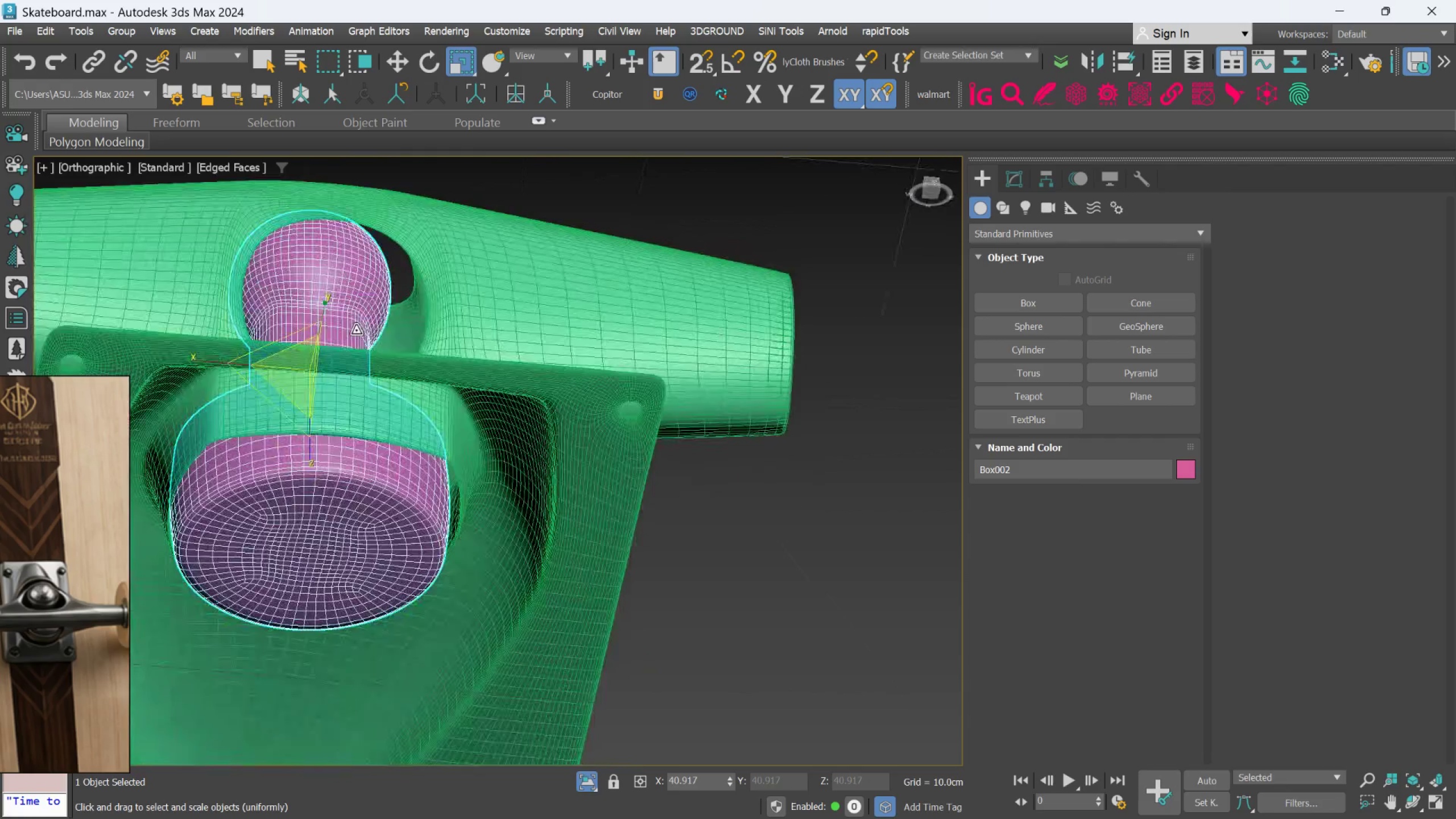 
hold_key(key=AltLeft, duration=1.5)
 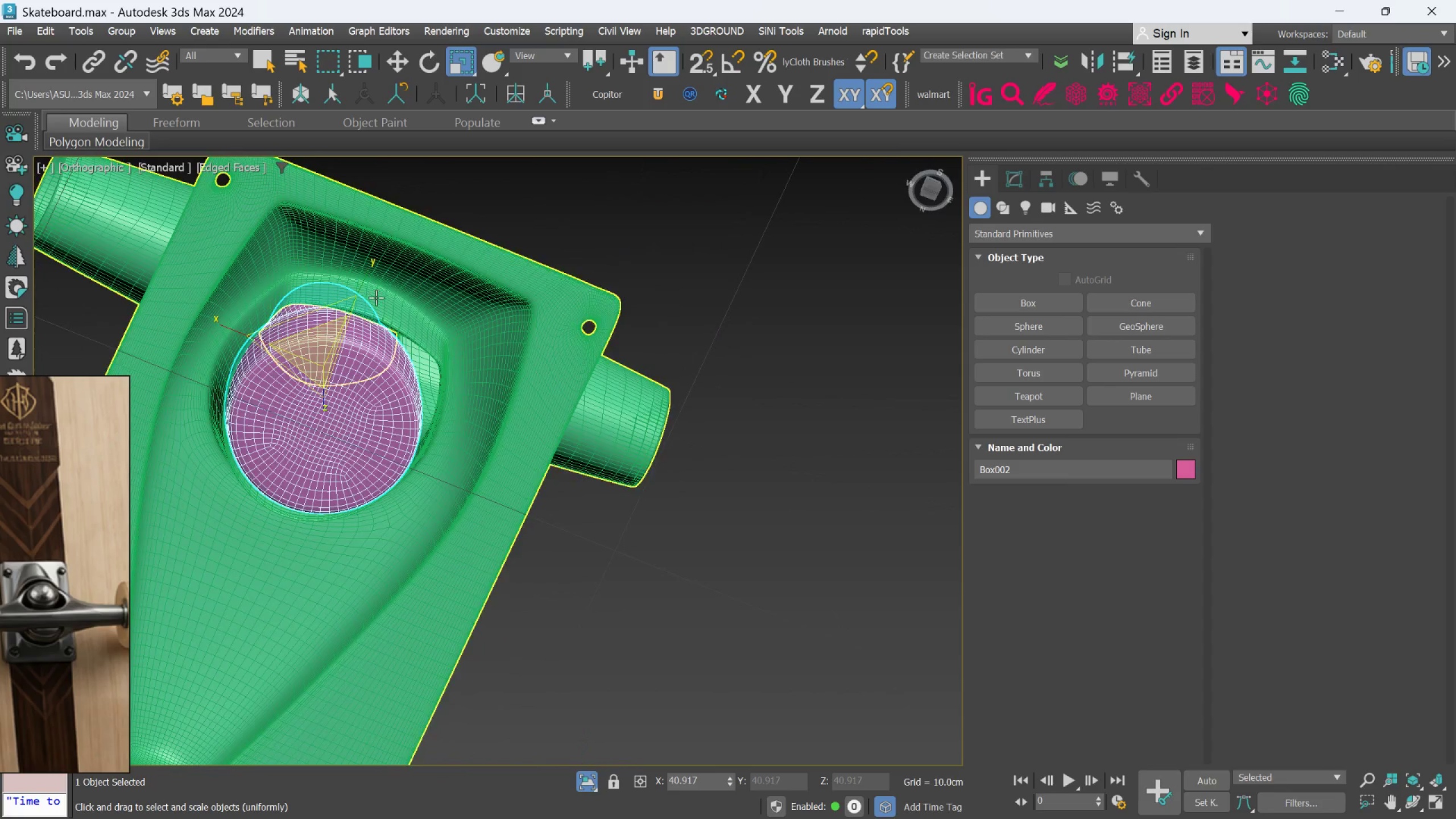 
scroll: coordinate [356, 330], scroll_direction: down, amount: 1.0
 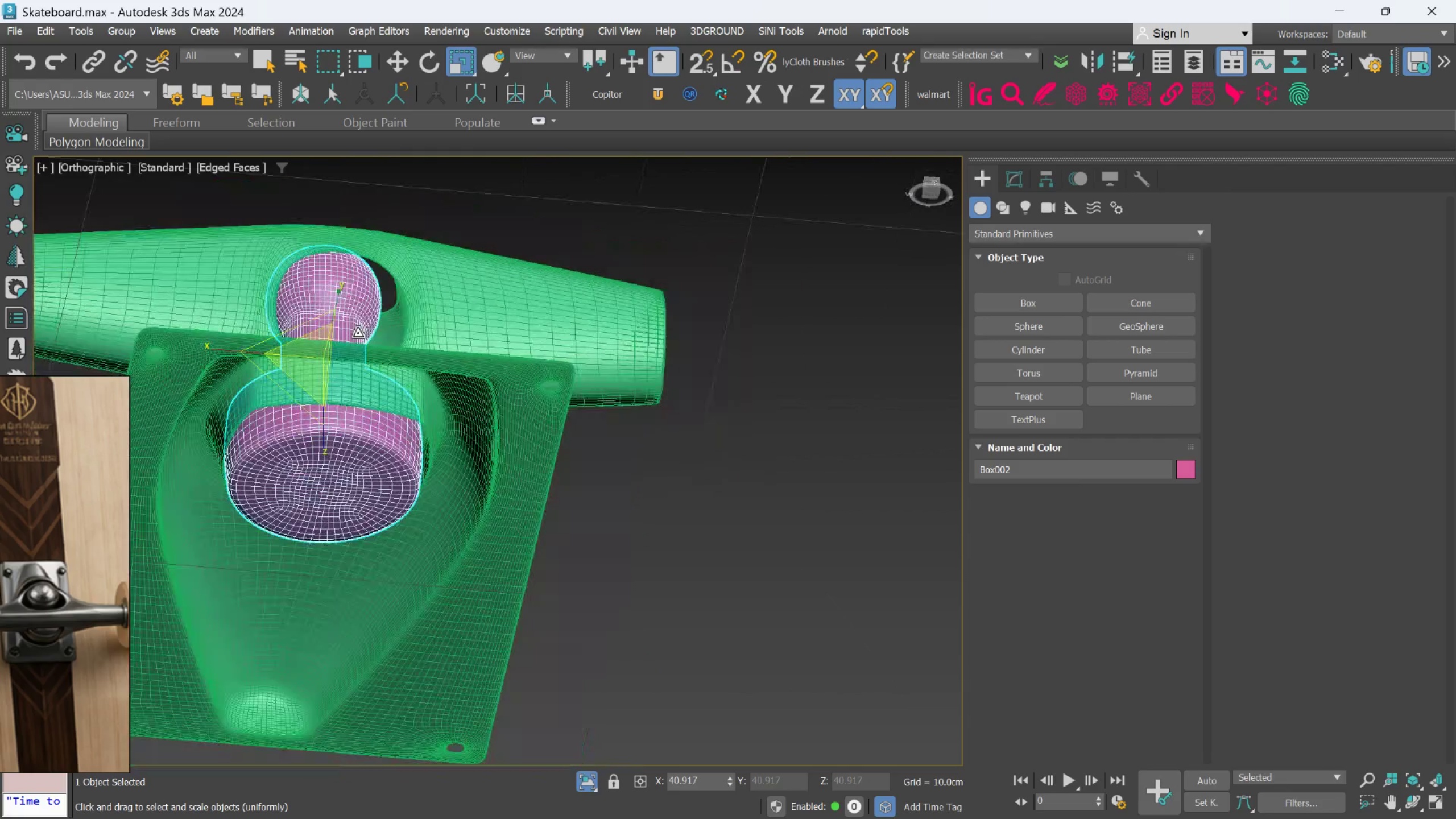 
hold_key(key=AltLeft, duration=0.31)
 